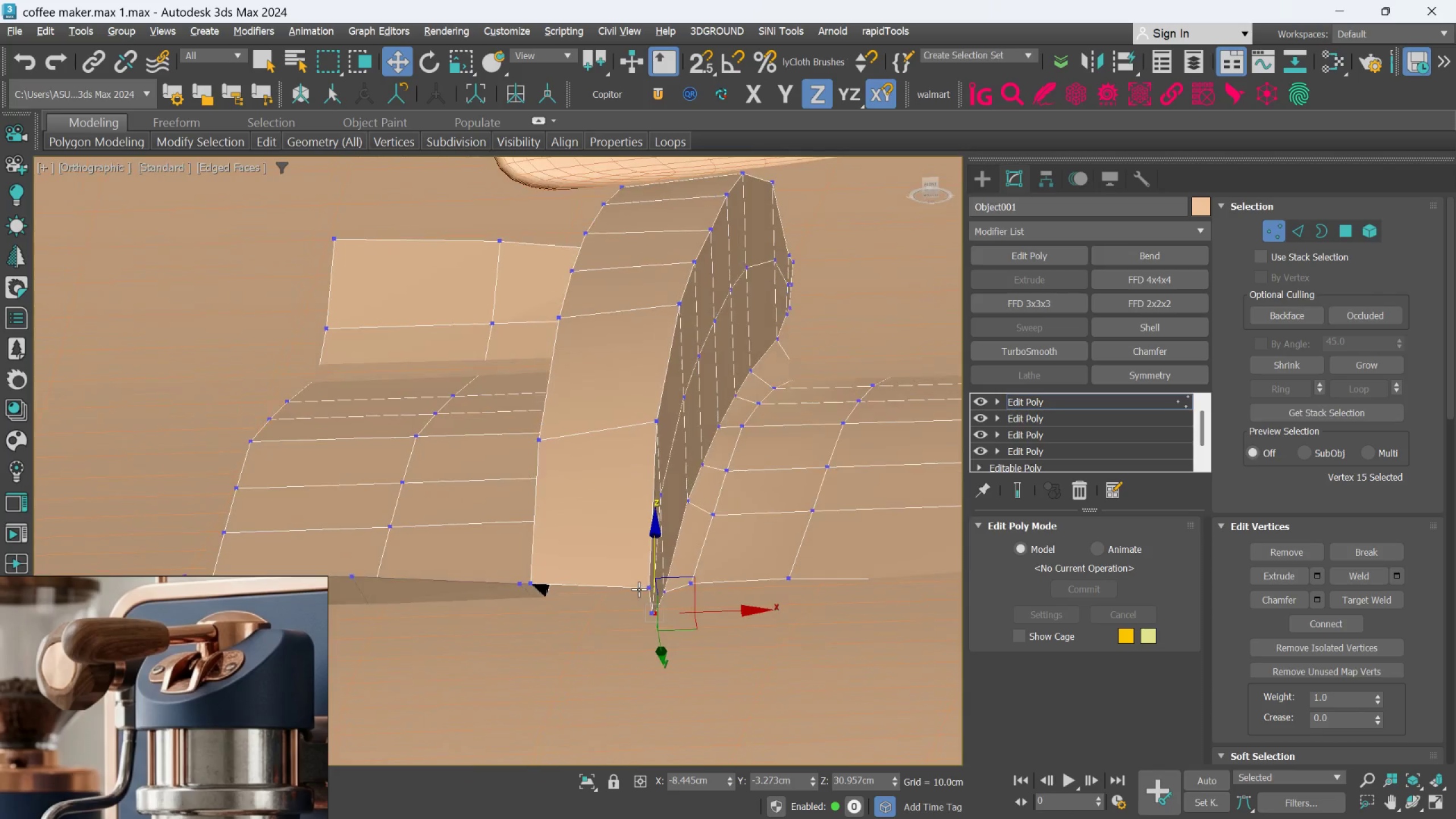 
key(Alt+AltLeft)
 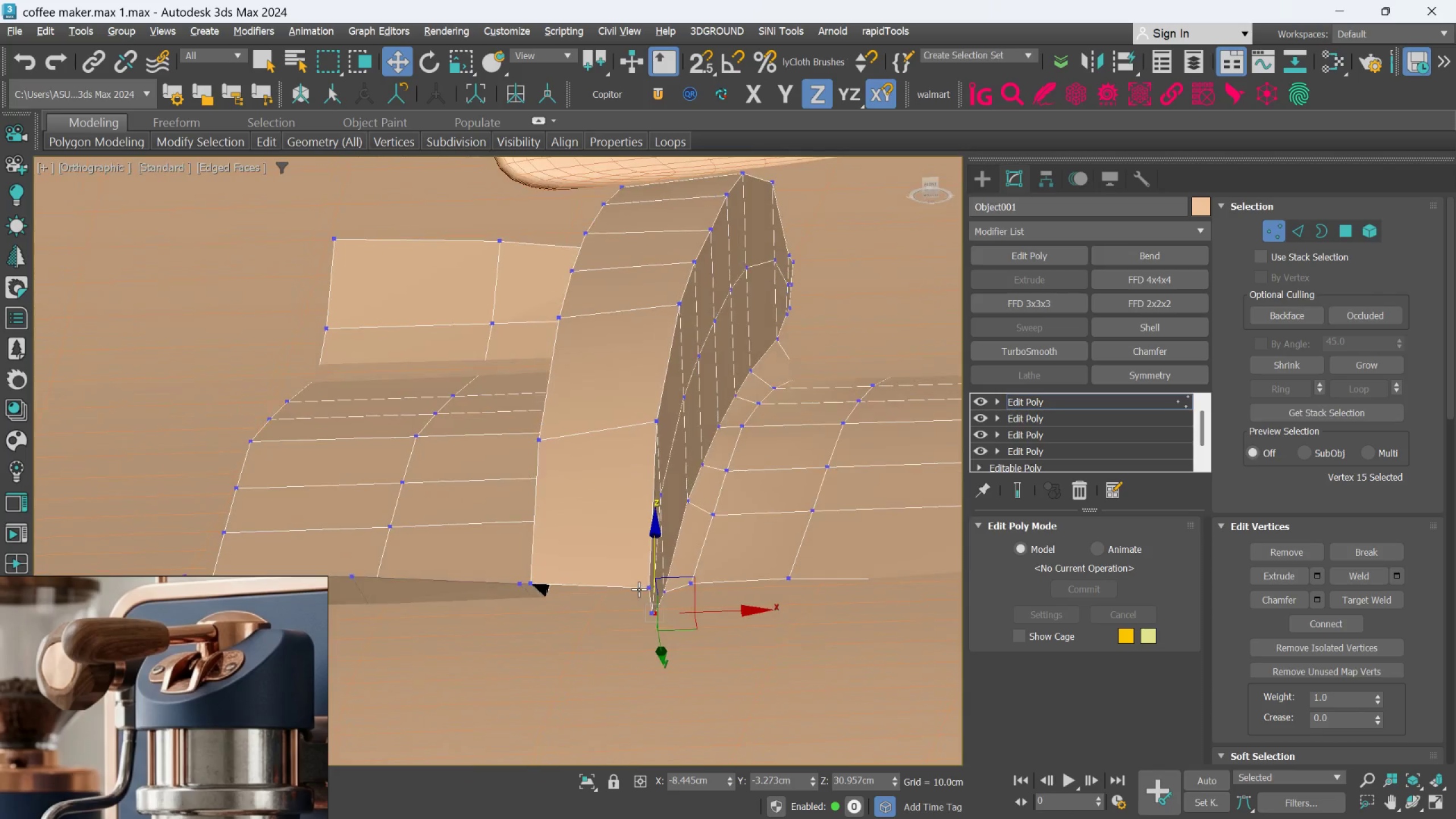 
key(Alt+AltLeft)
 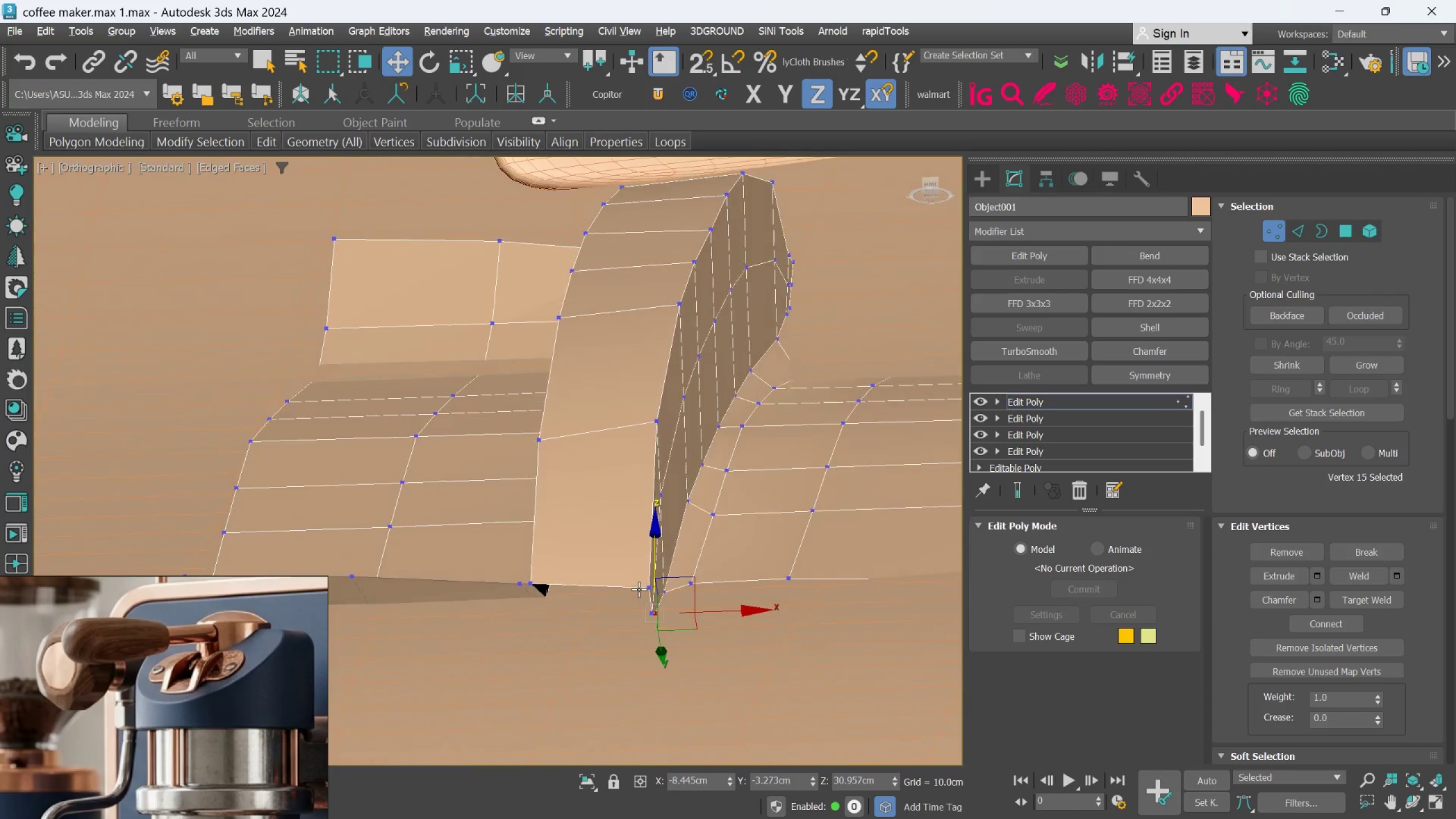 
key(Alt+AltLeft)
 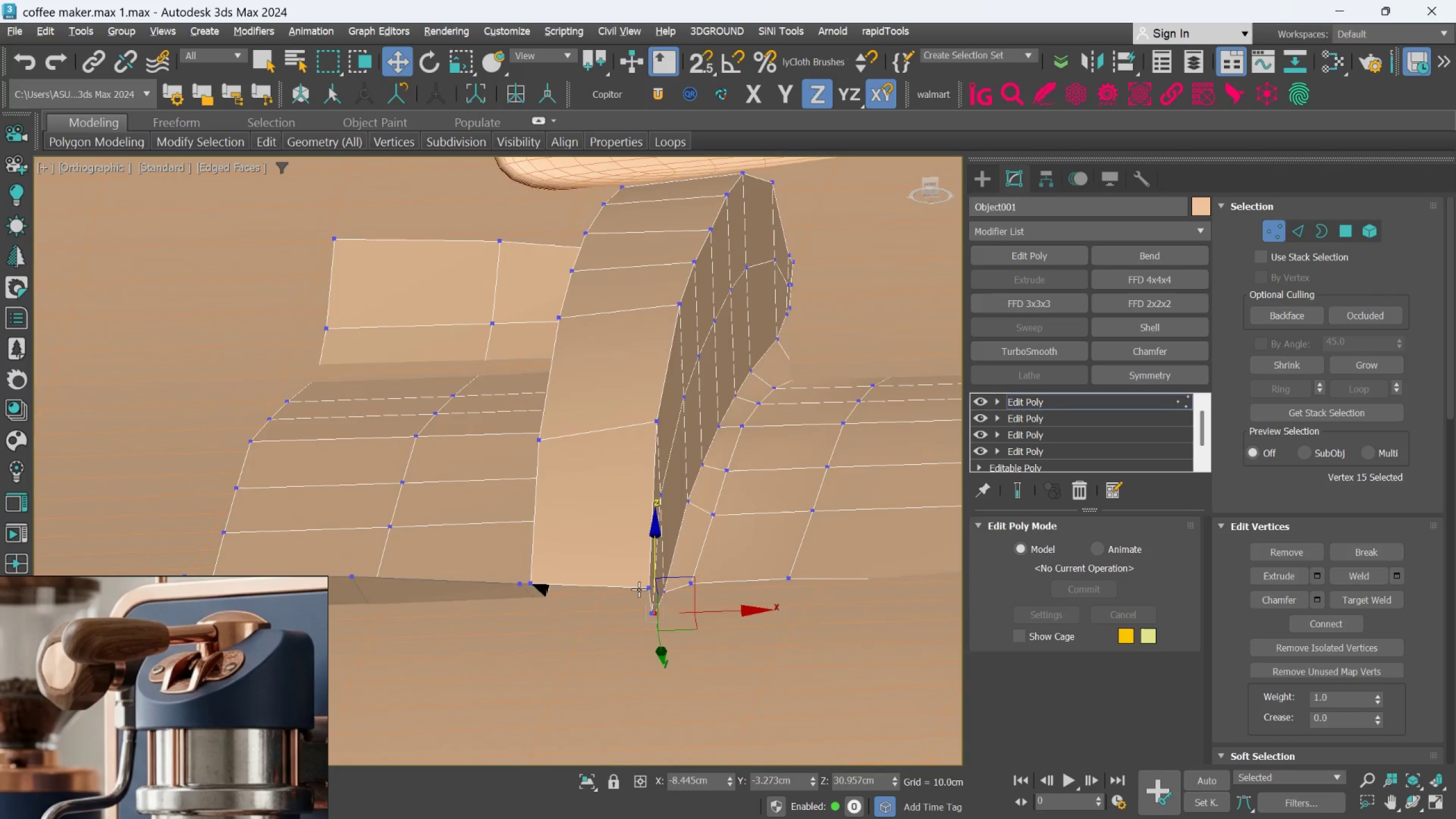 
key(Alt+AltLeft)
 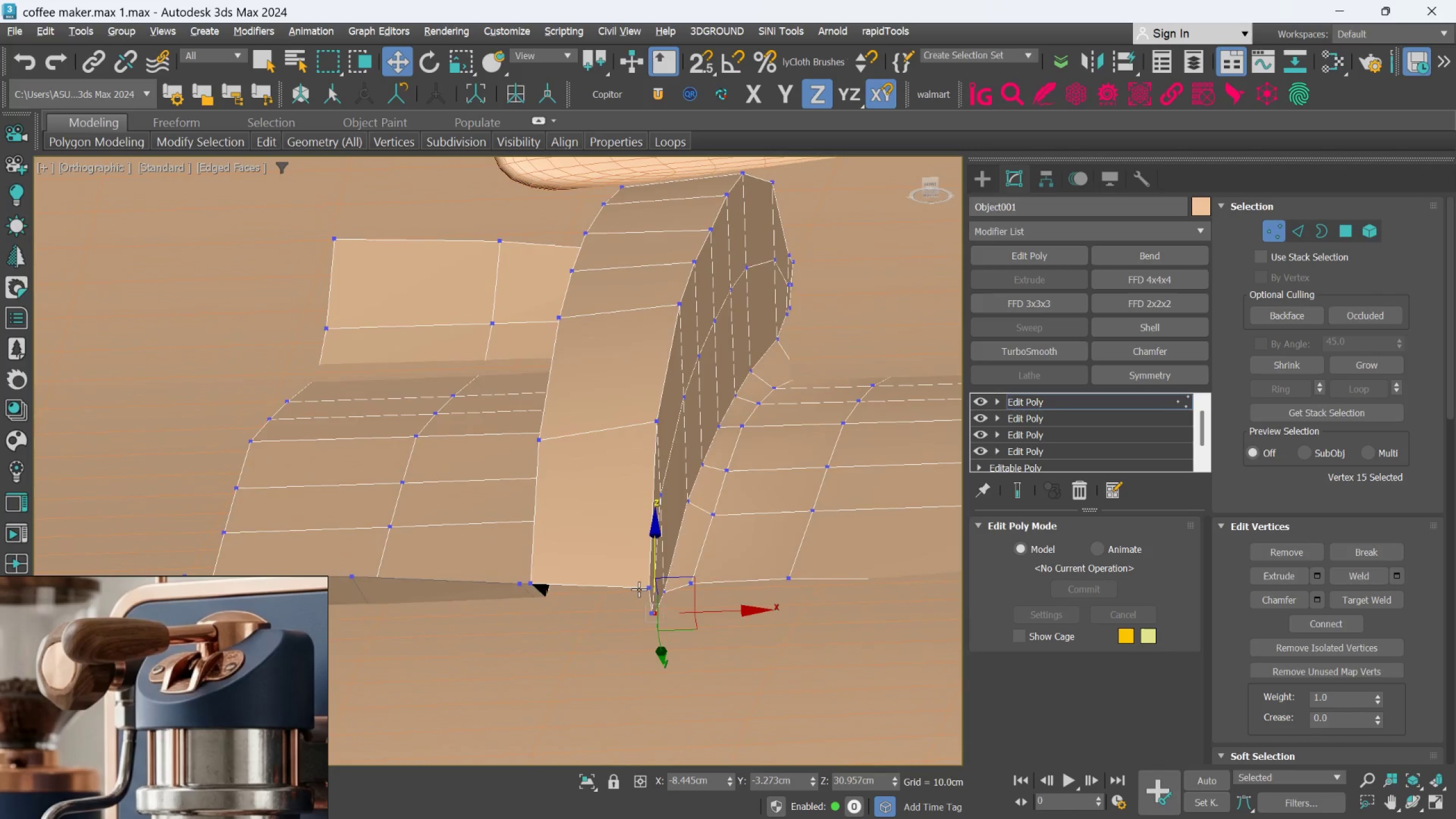 
key(Alt+AltLeft)
 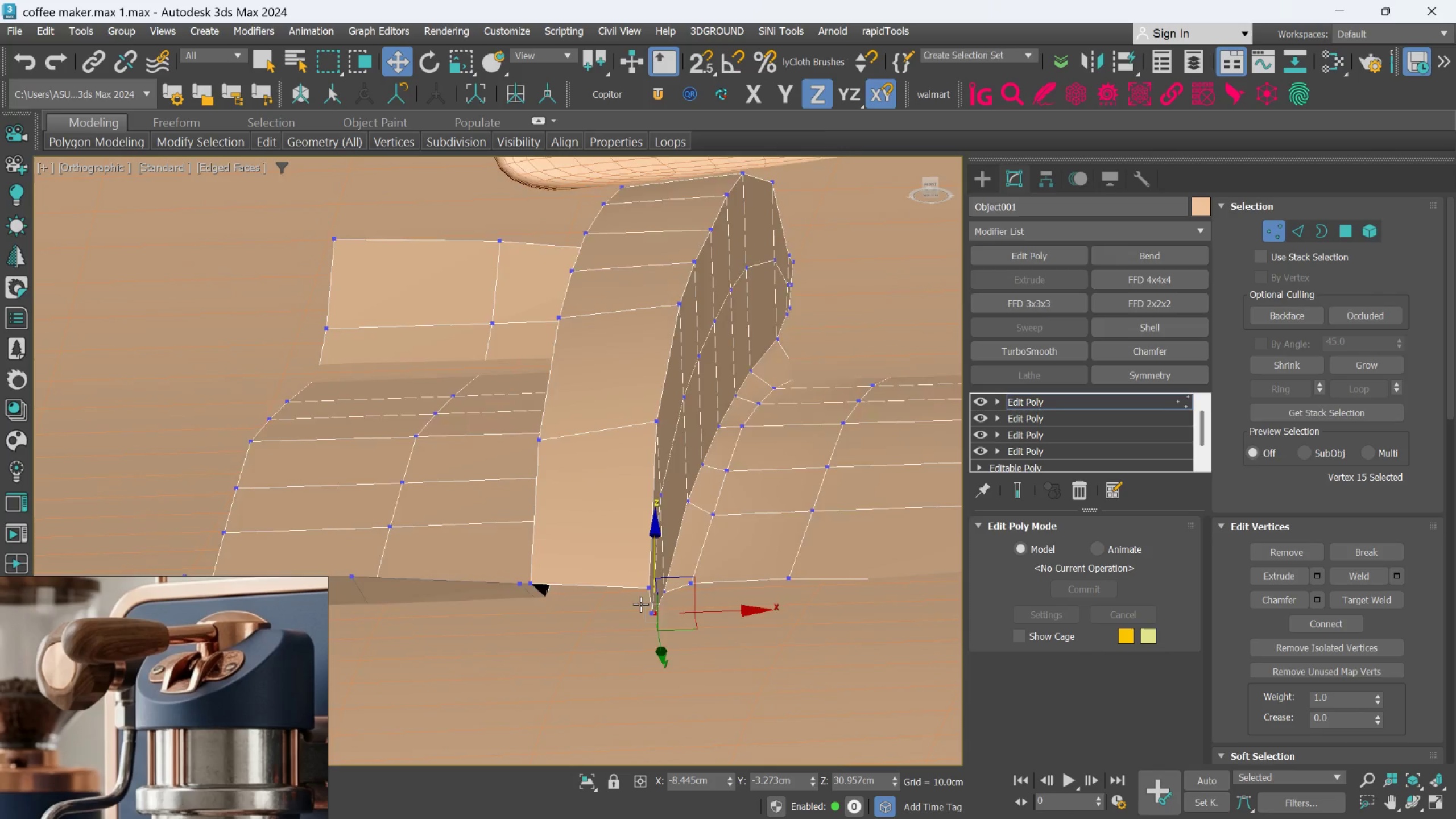 
hold_key(key=AltLeft, duration=0.94)
 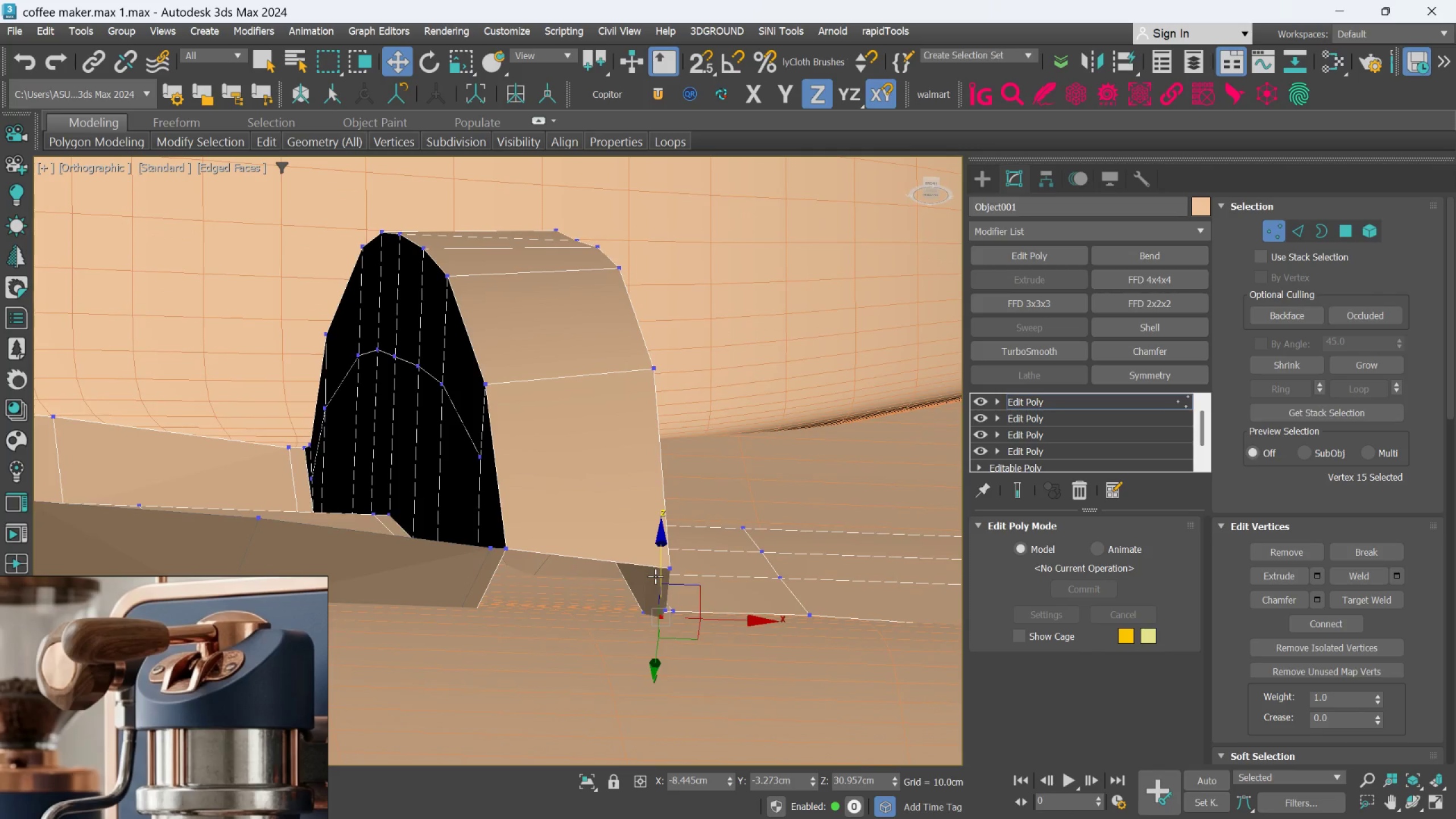 
scroll: coordinate [658, 571], scroll_direction: up, amount: 2.0
 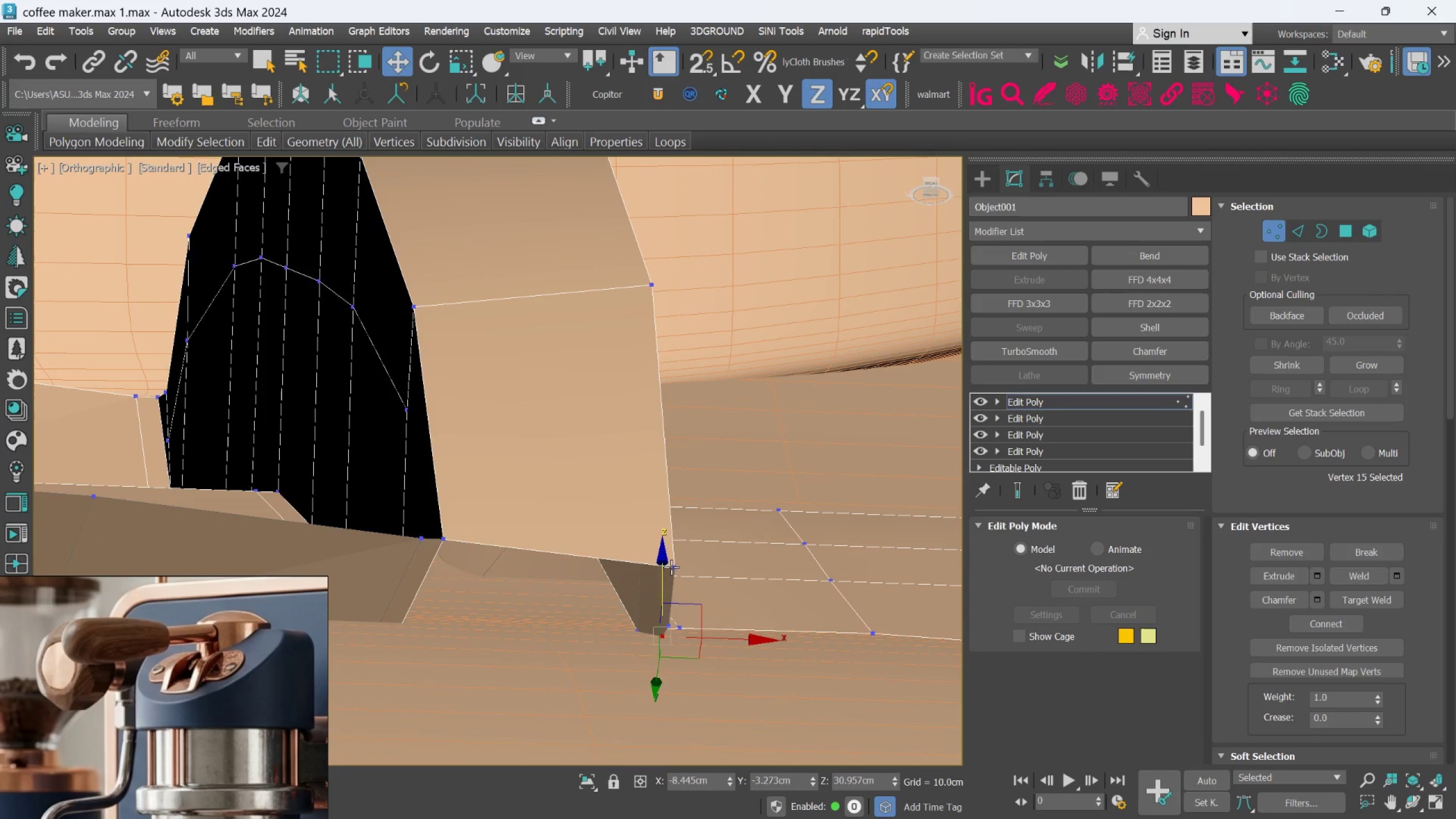 
left_click([671, 567])
 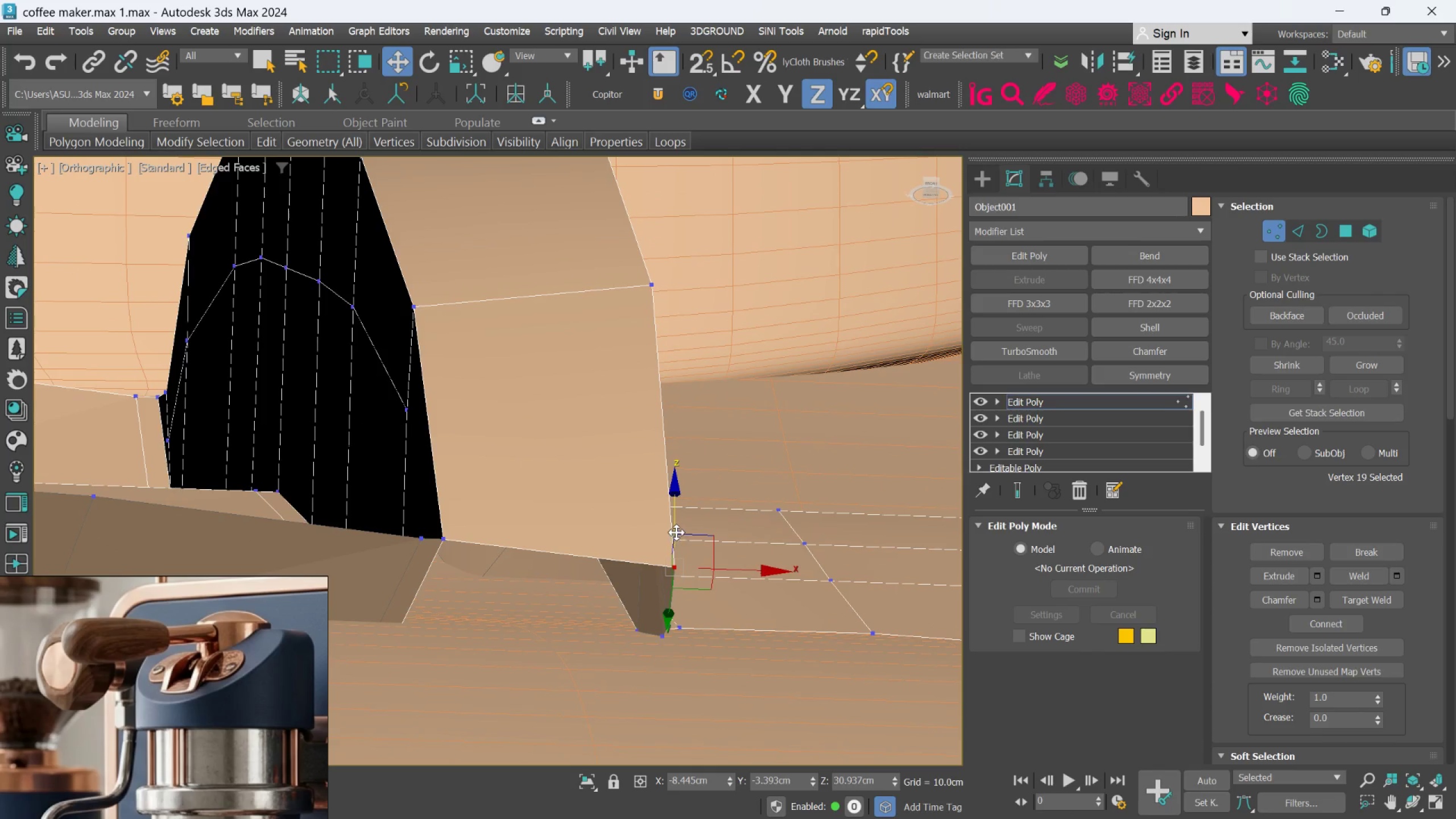 
left_click_drag(start_coordinate=[676, 531], to_coordinate=[668, 608])
 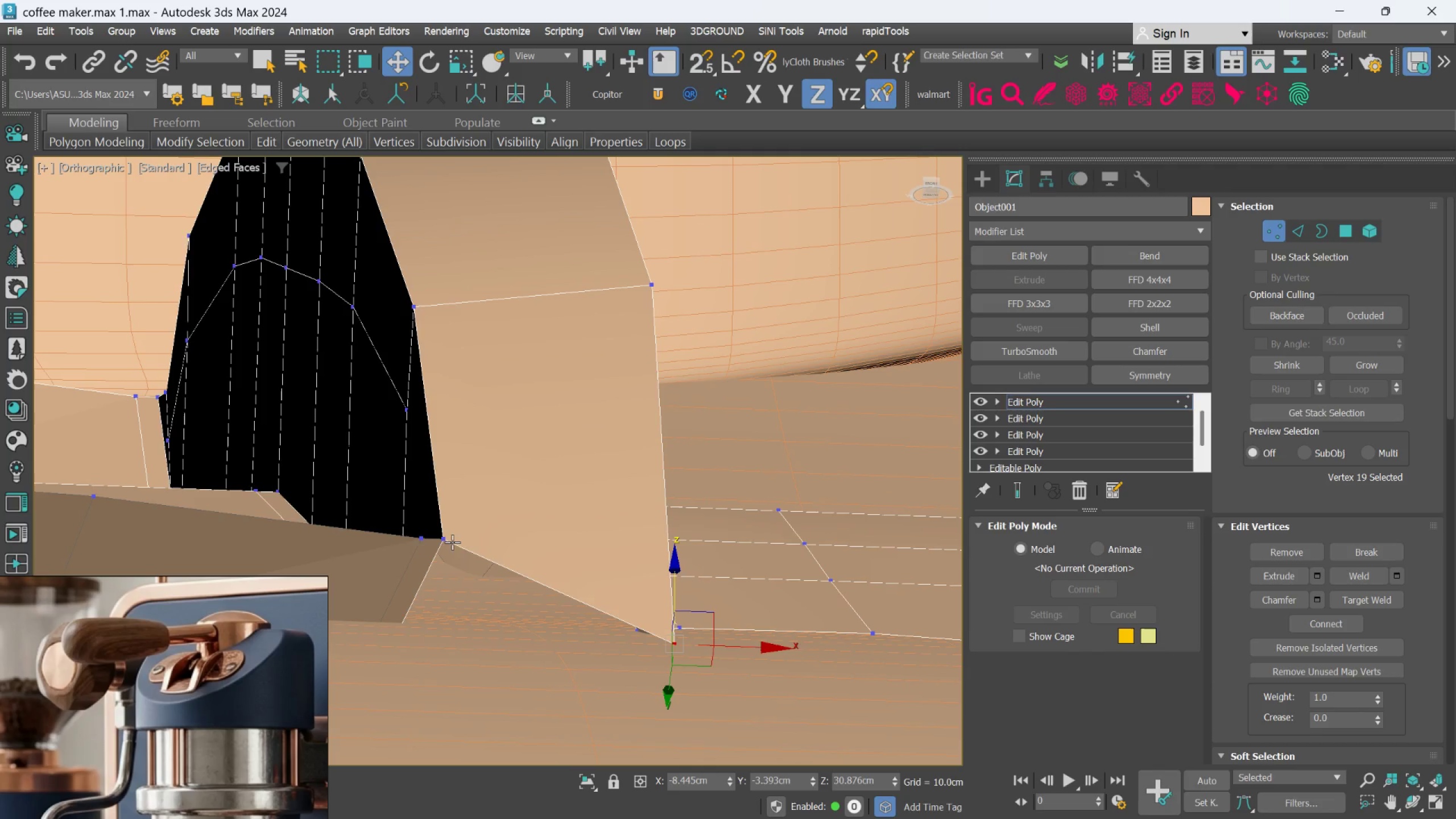 
left_click([451, 542])
 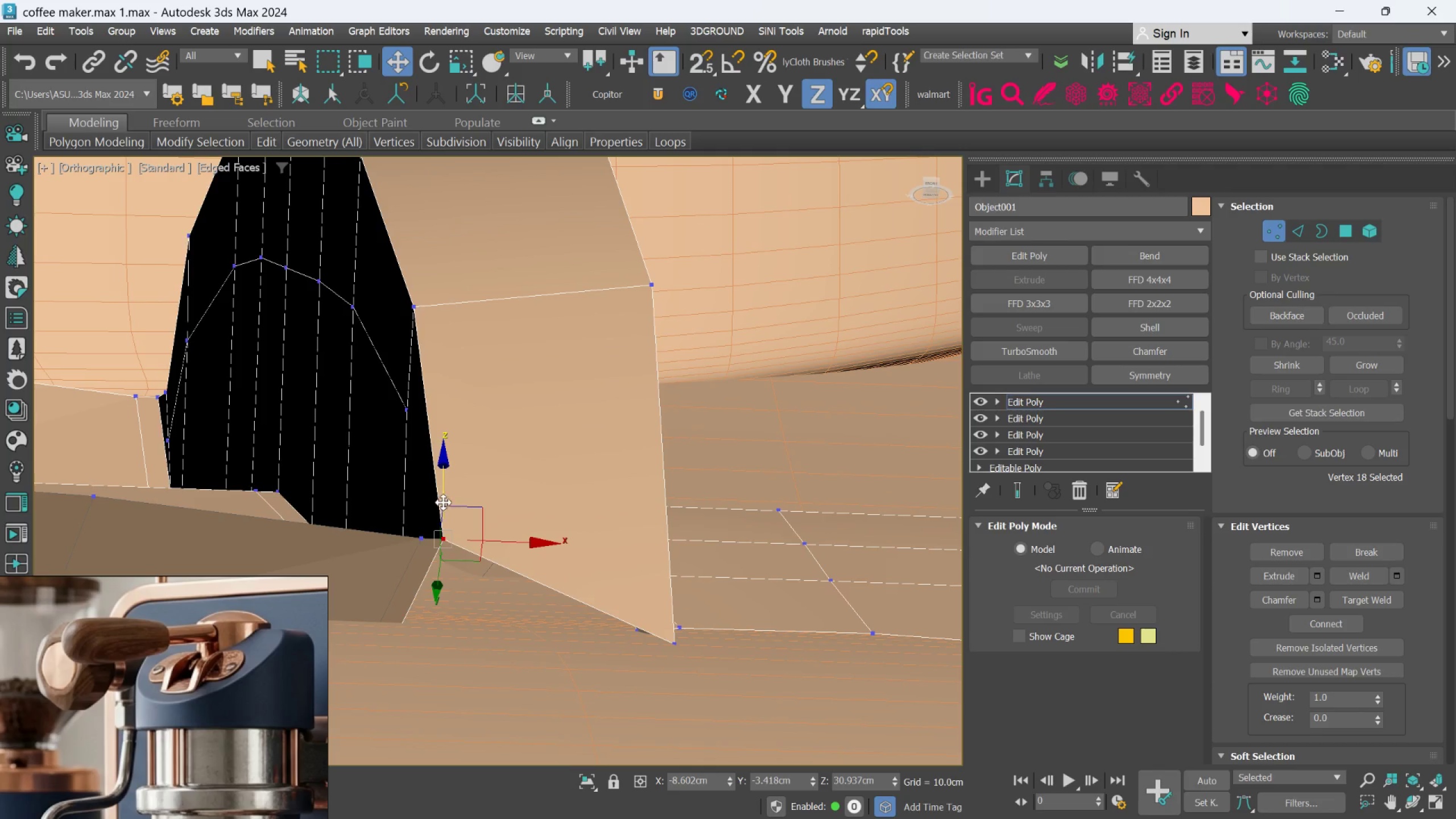 
left_click_drag(start_coordinate=[441, 497], to_coordinate=[457, 598])
 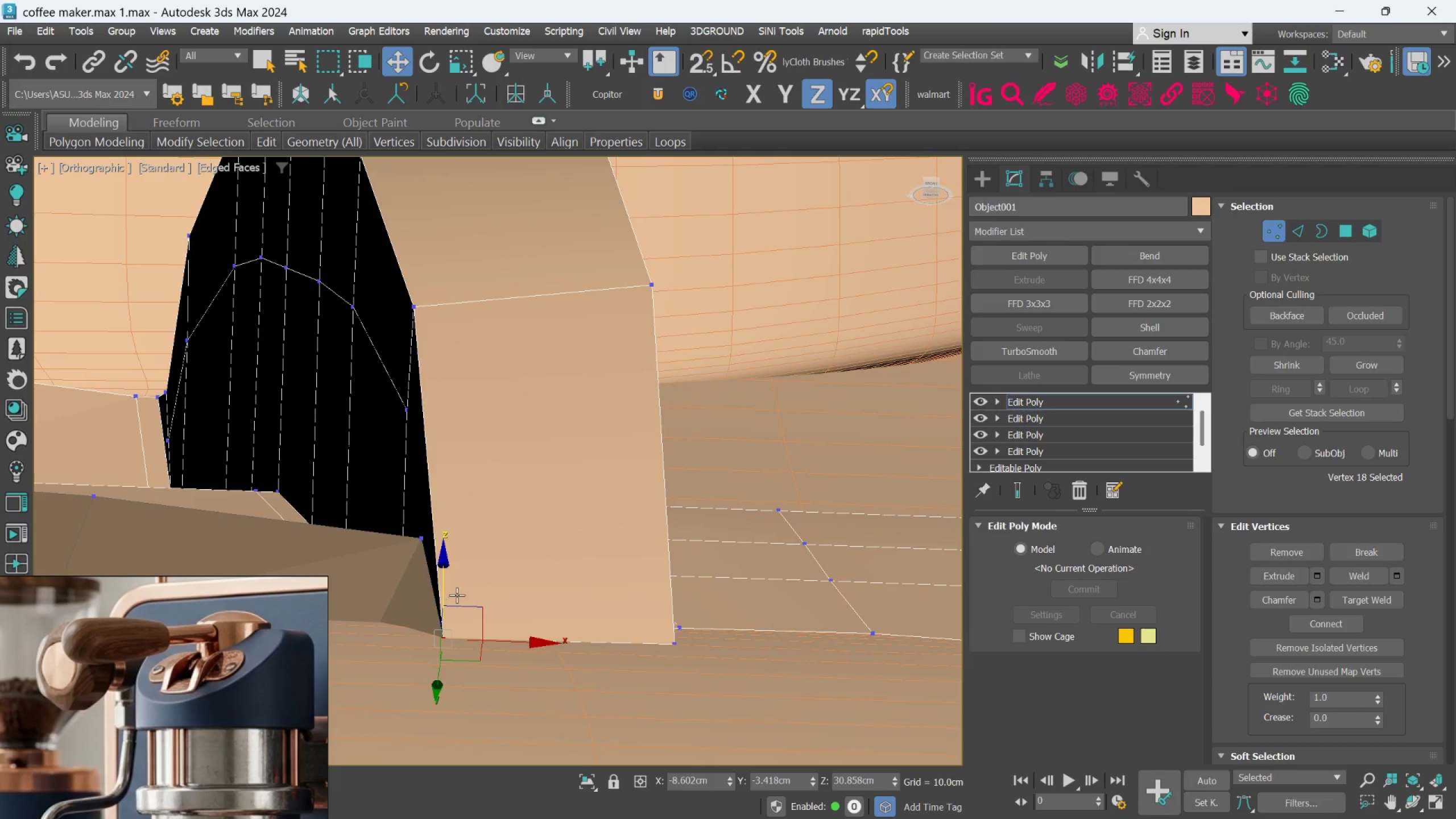 
hold_key(key=AltLeft, duration=0.48)
 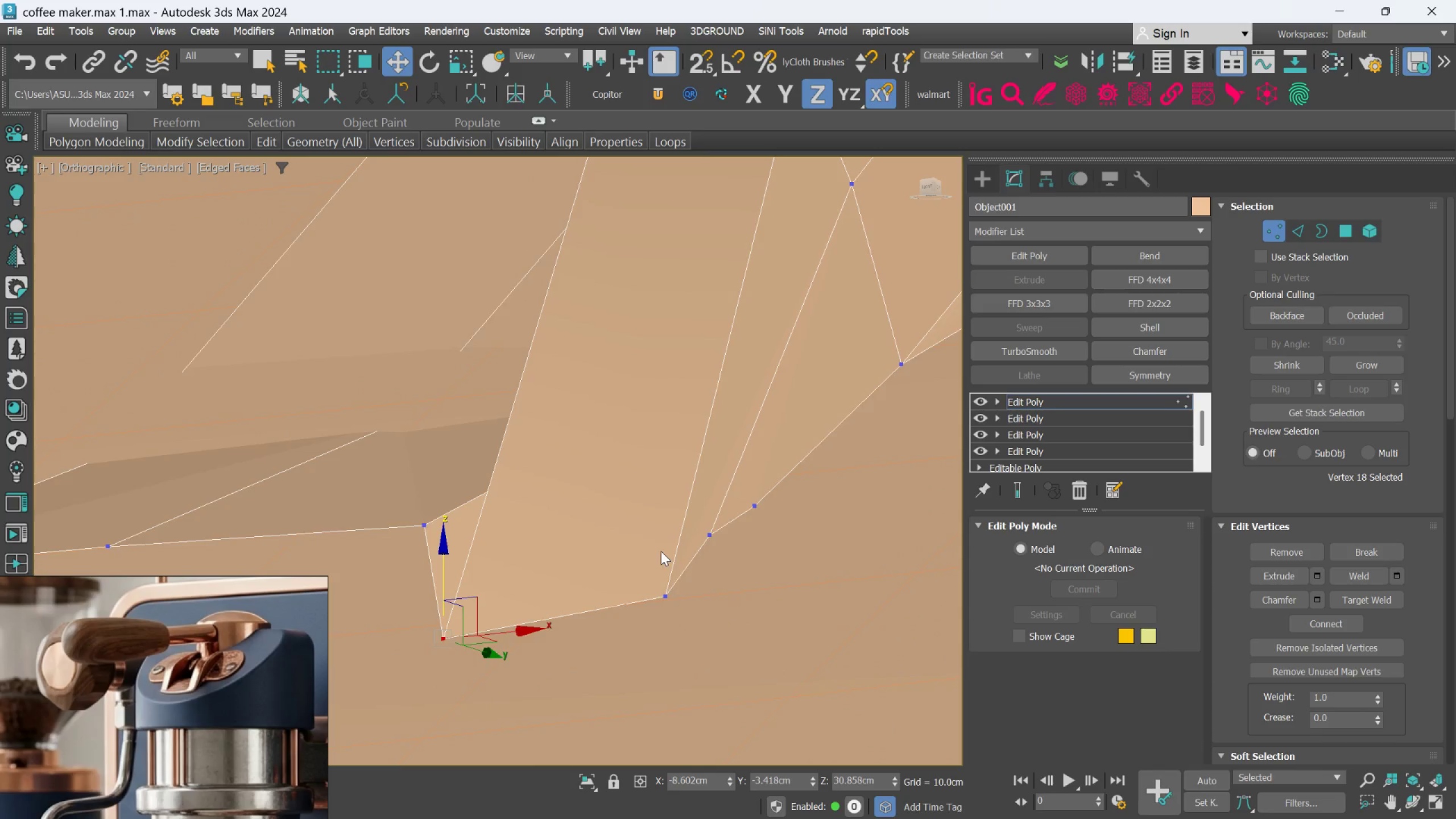 
hold_key(key=AltLeft, duration=0.45)
 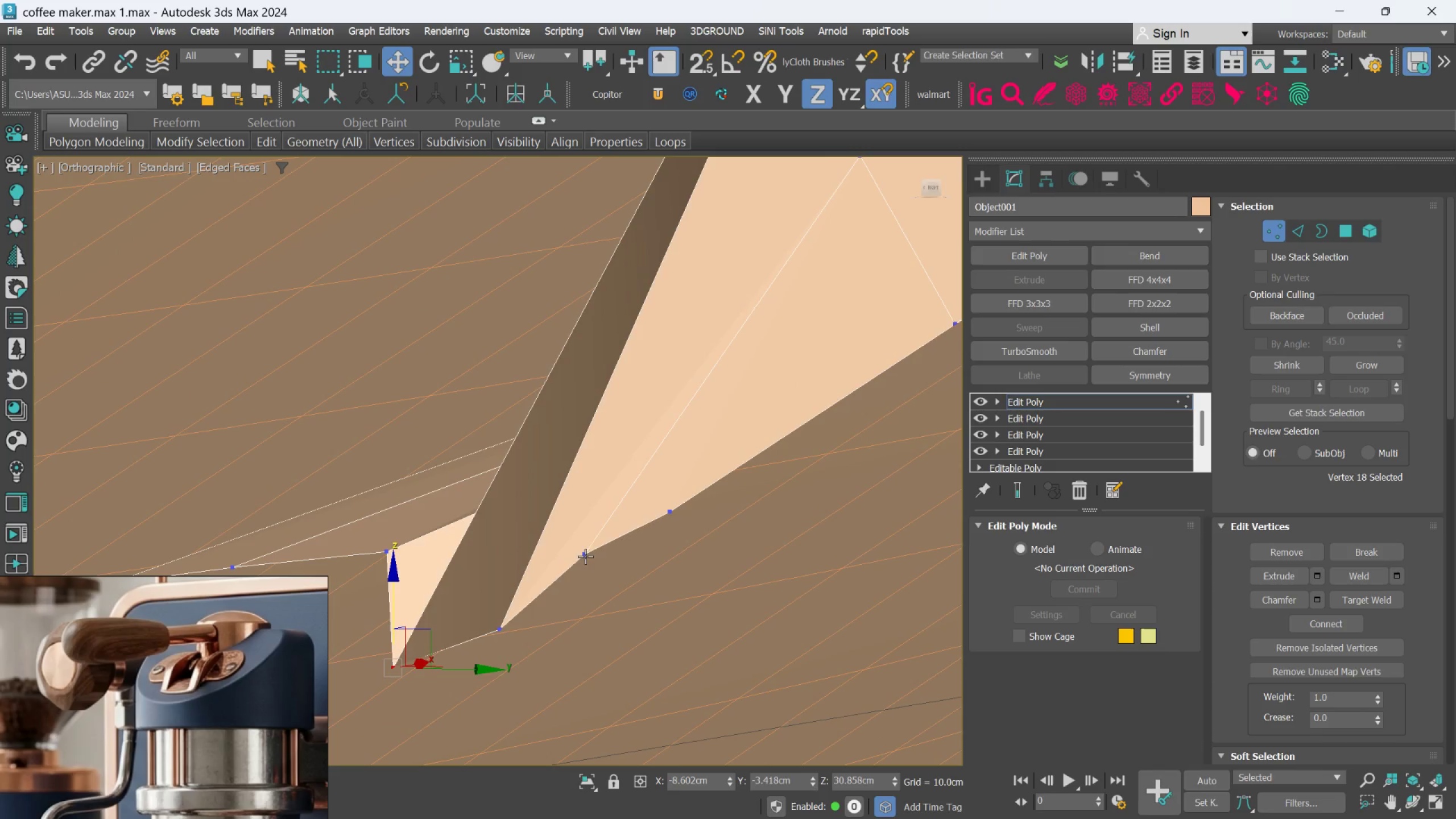 
left_click([589, 551])
 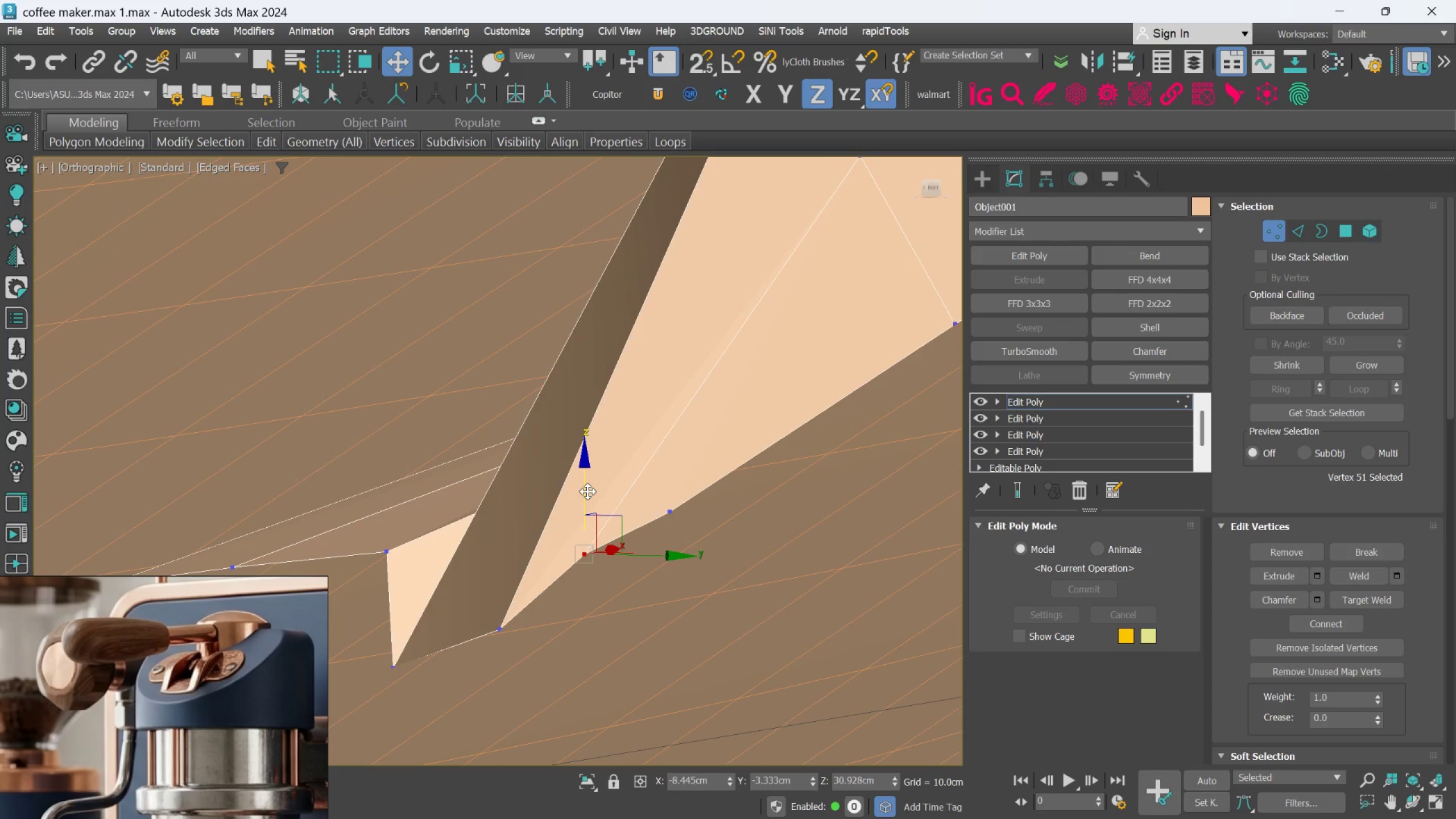 
left_click_drag(start_coordinate=[586, 491], to_coordinate=[595, 510])
 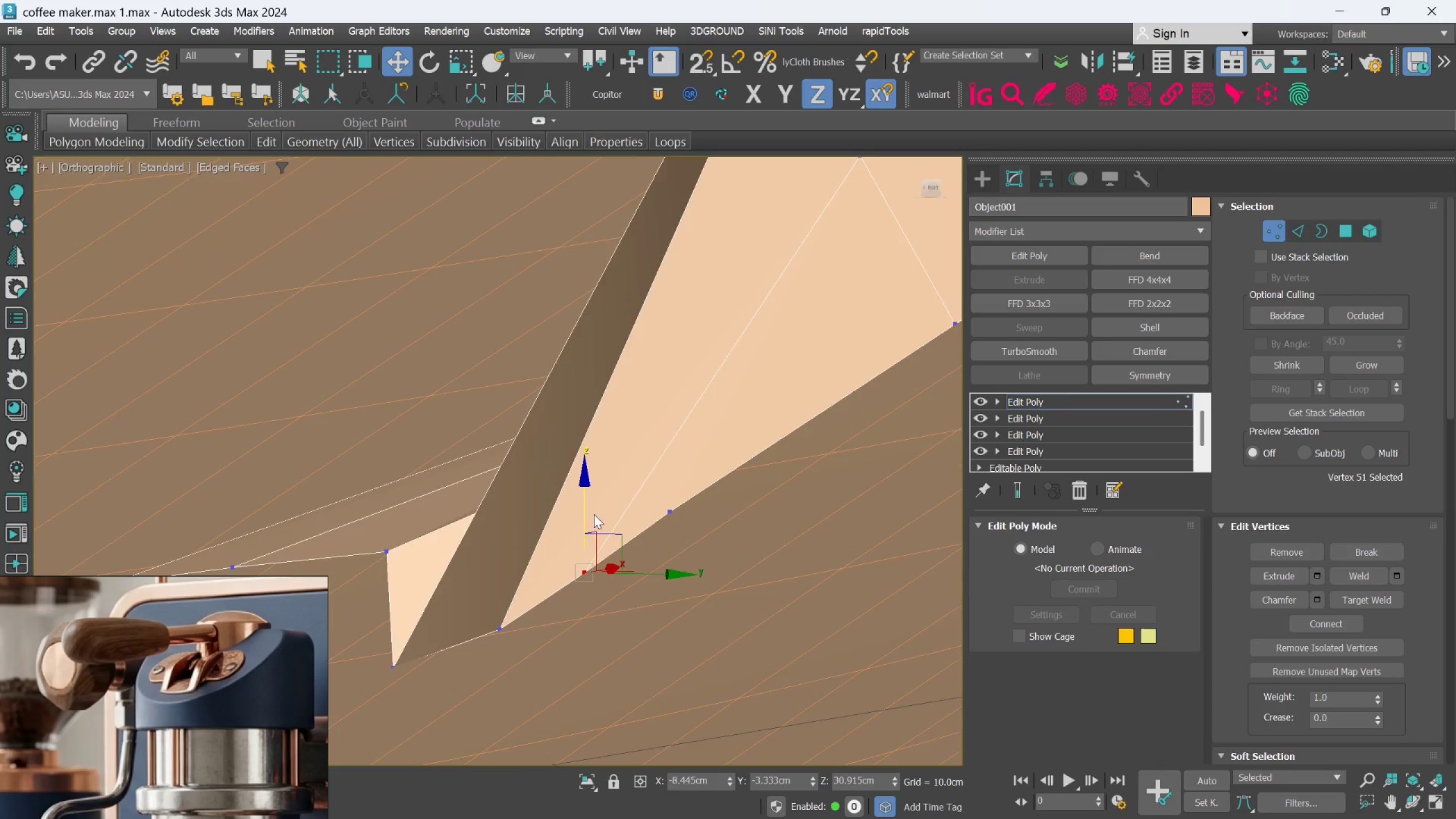 
hold_key(key=AltLeft, duration=1.25)
 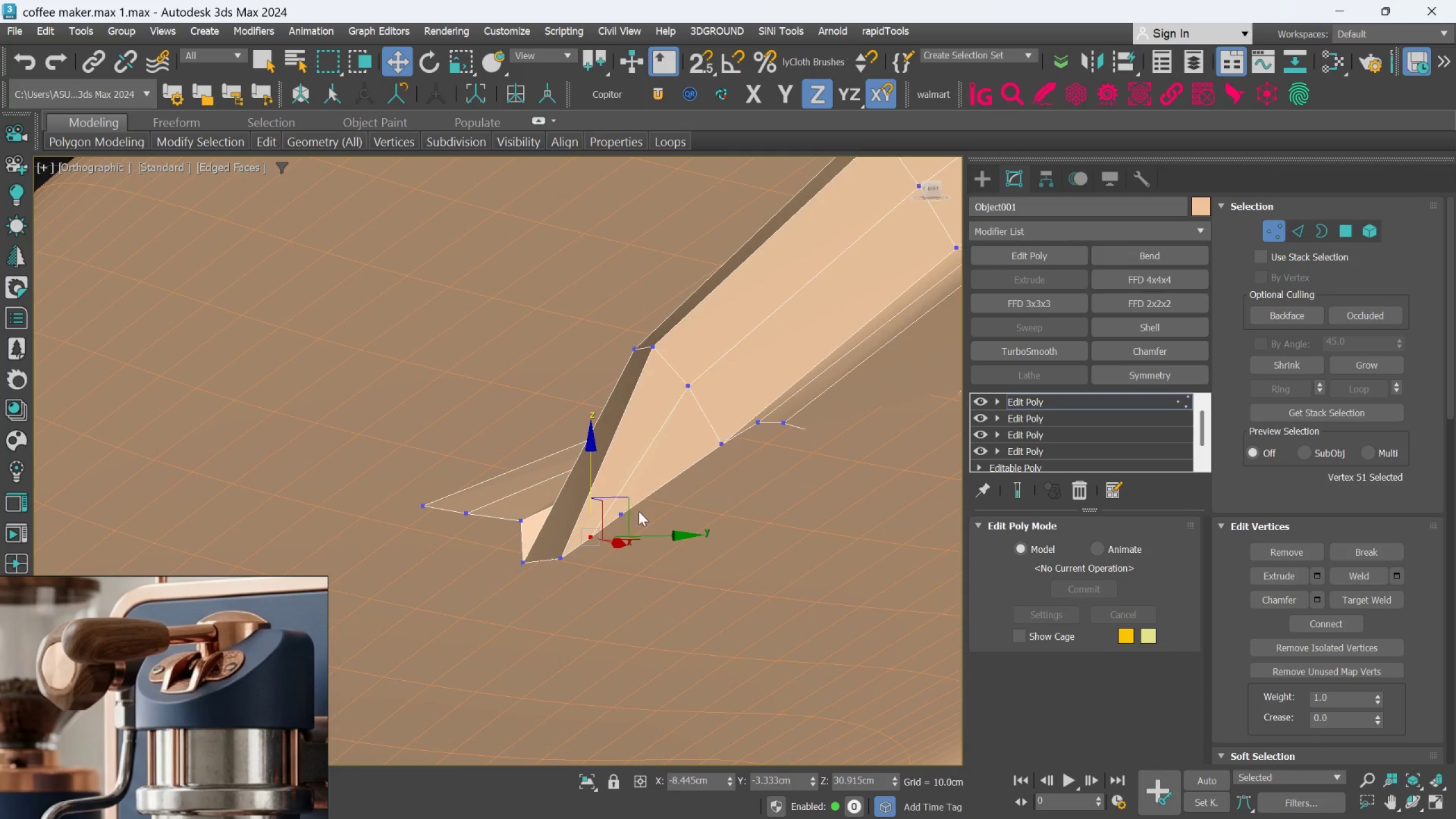 
scroll: coordinate [592, 522], scroll_direction: down, amount: 3.0
 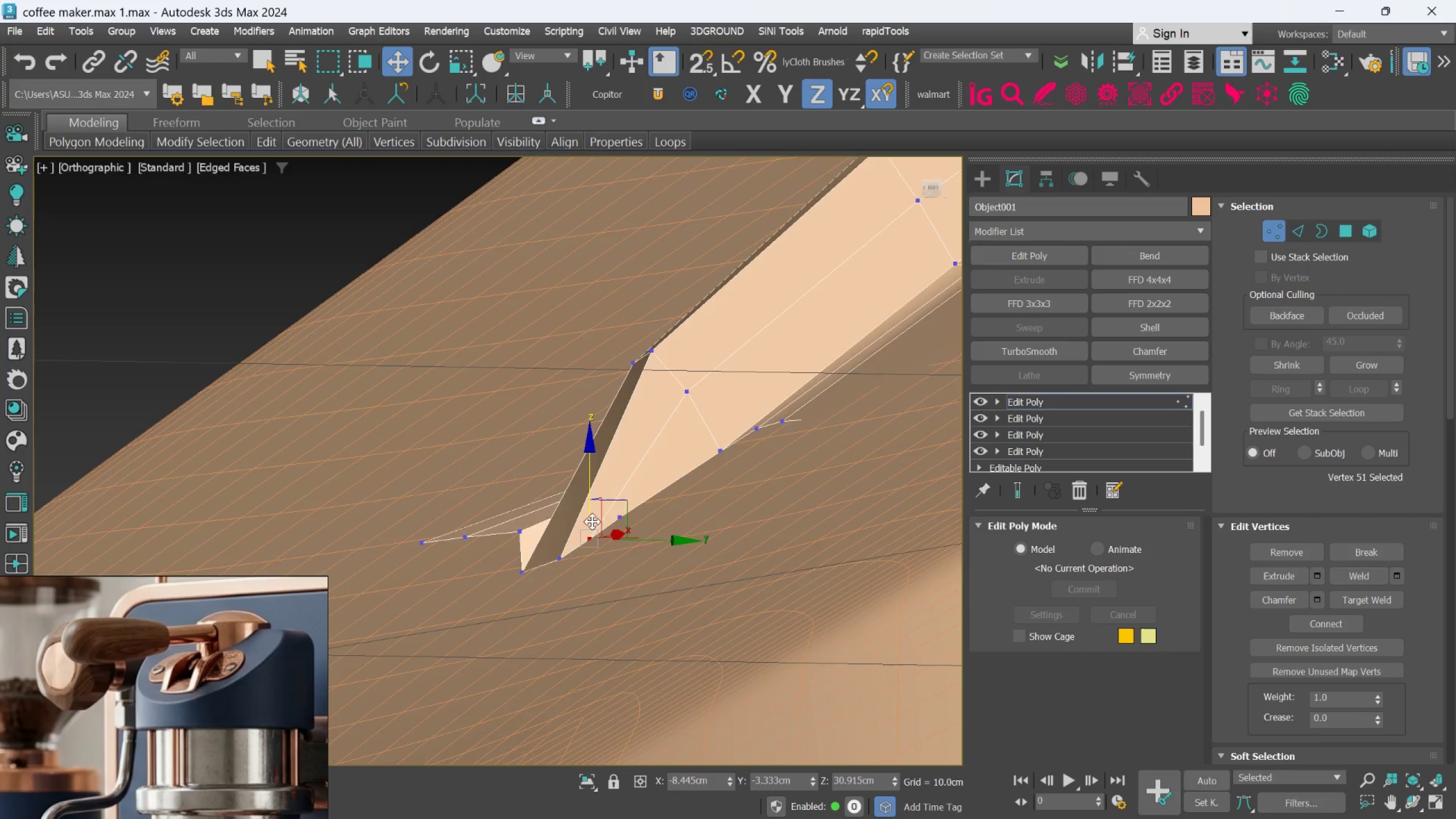 
hold_key(key=AltLeft, duration=0.33)
 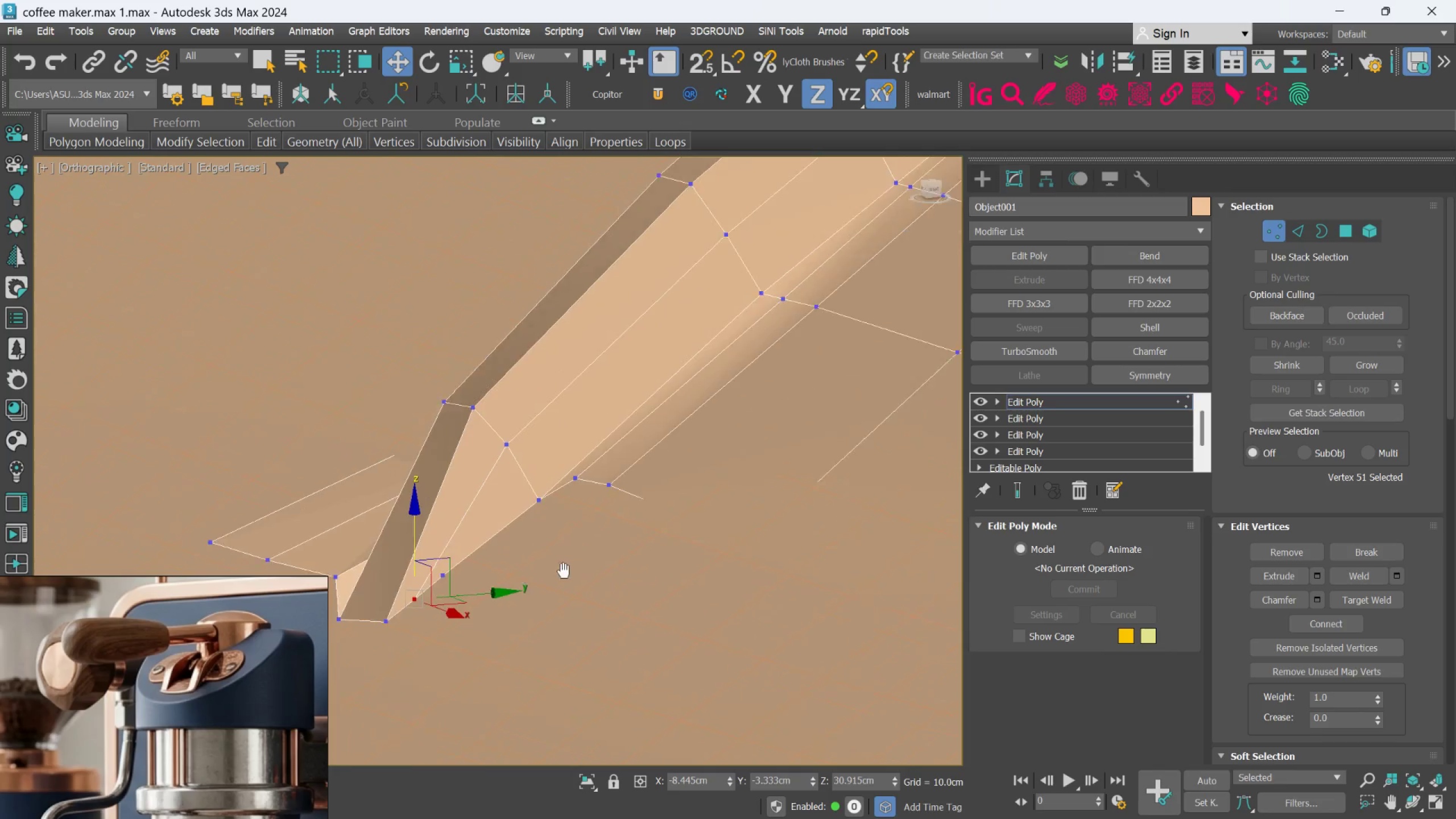 
hold_key(key=AltLeft, duration=0.52)
 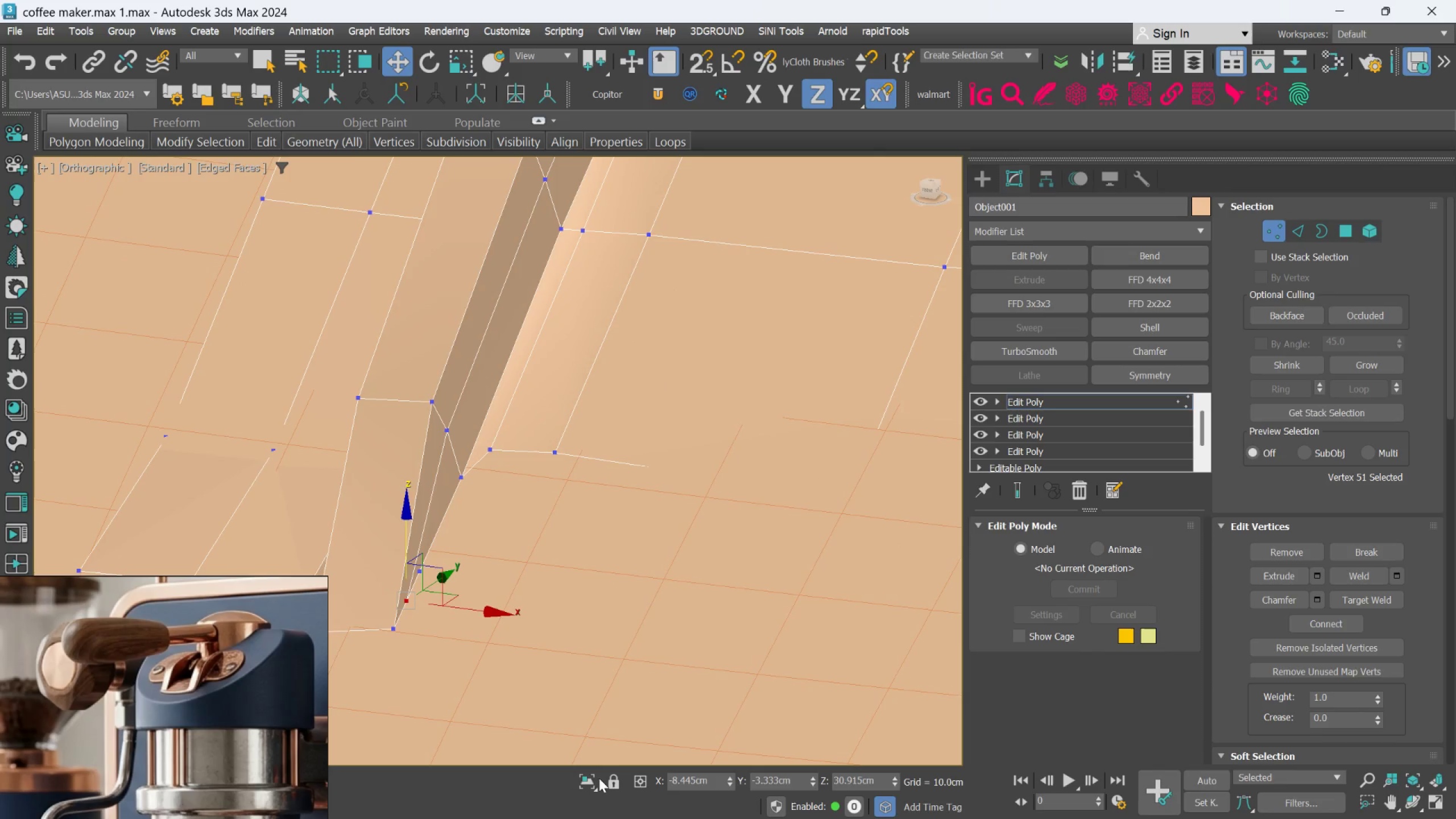 
left_click([593, 779])
 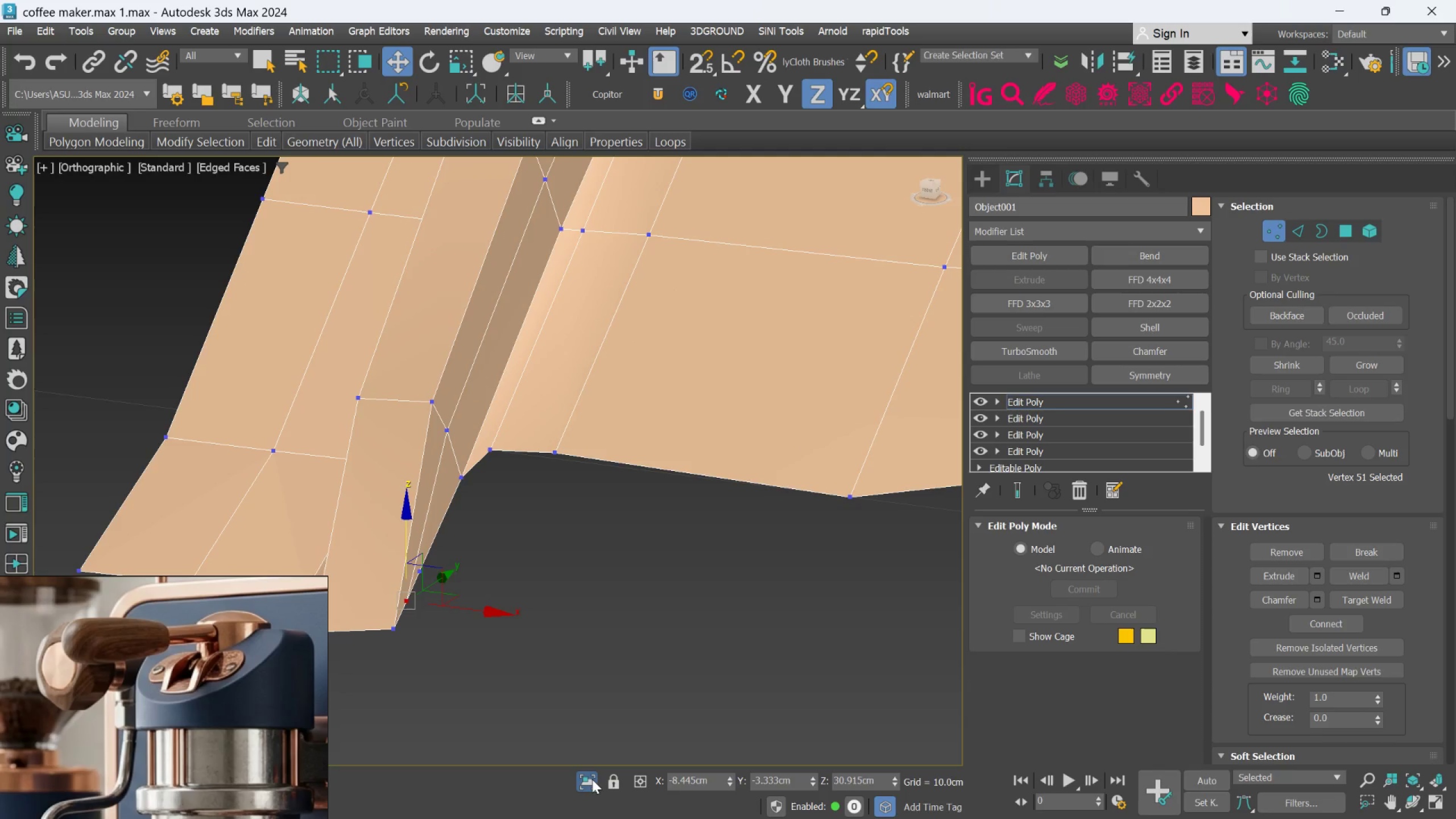 
left_click([592, 779])
 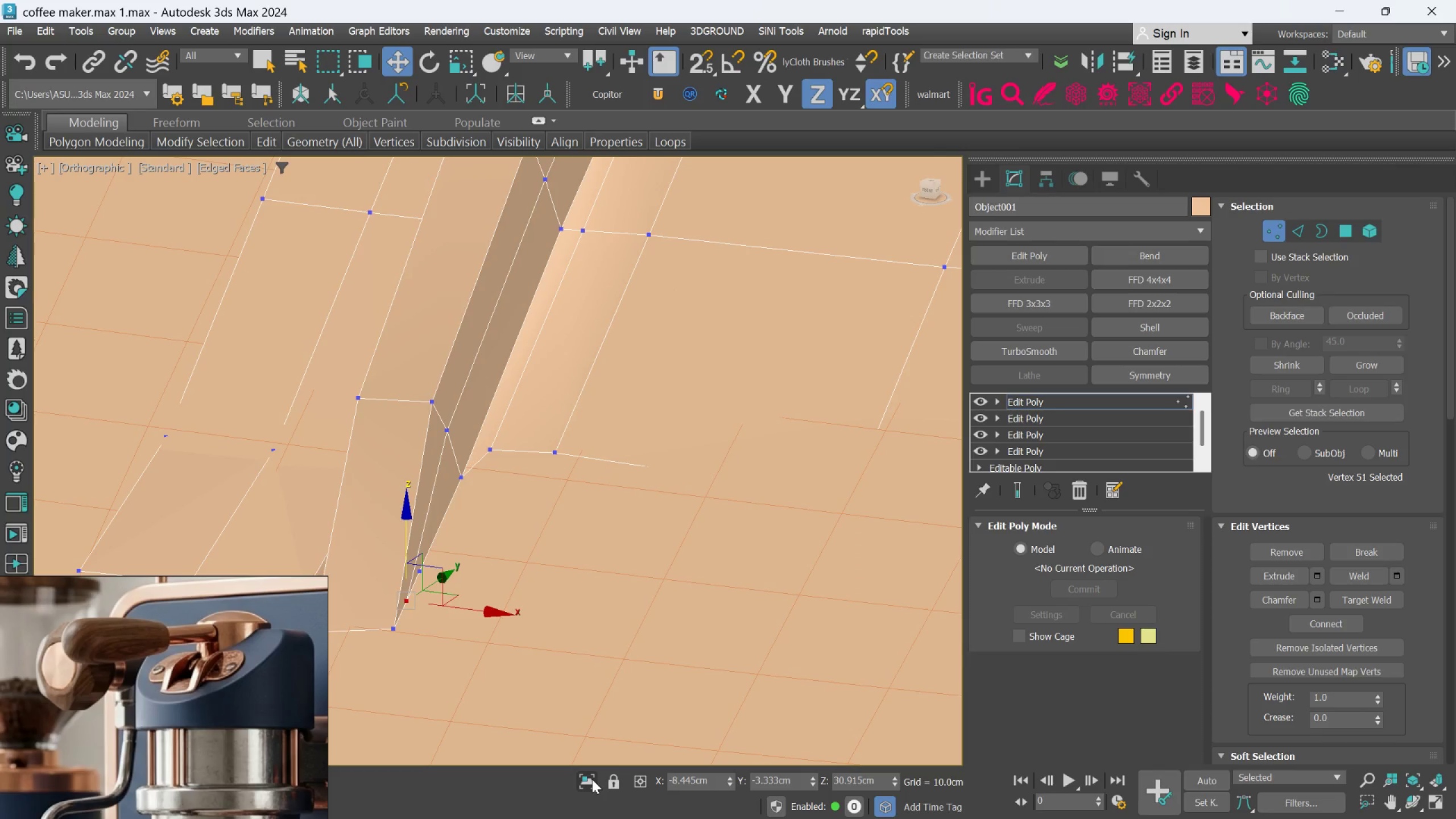 
left_click([592, 779])
 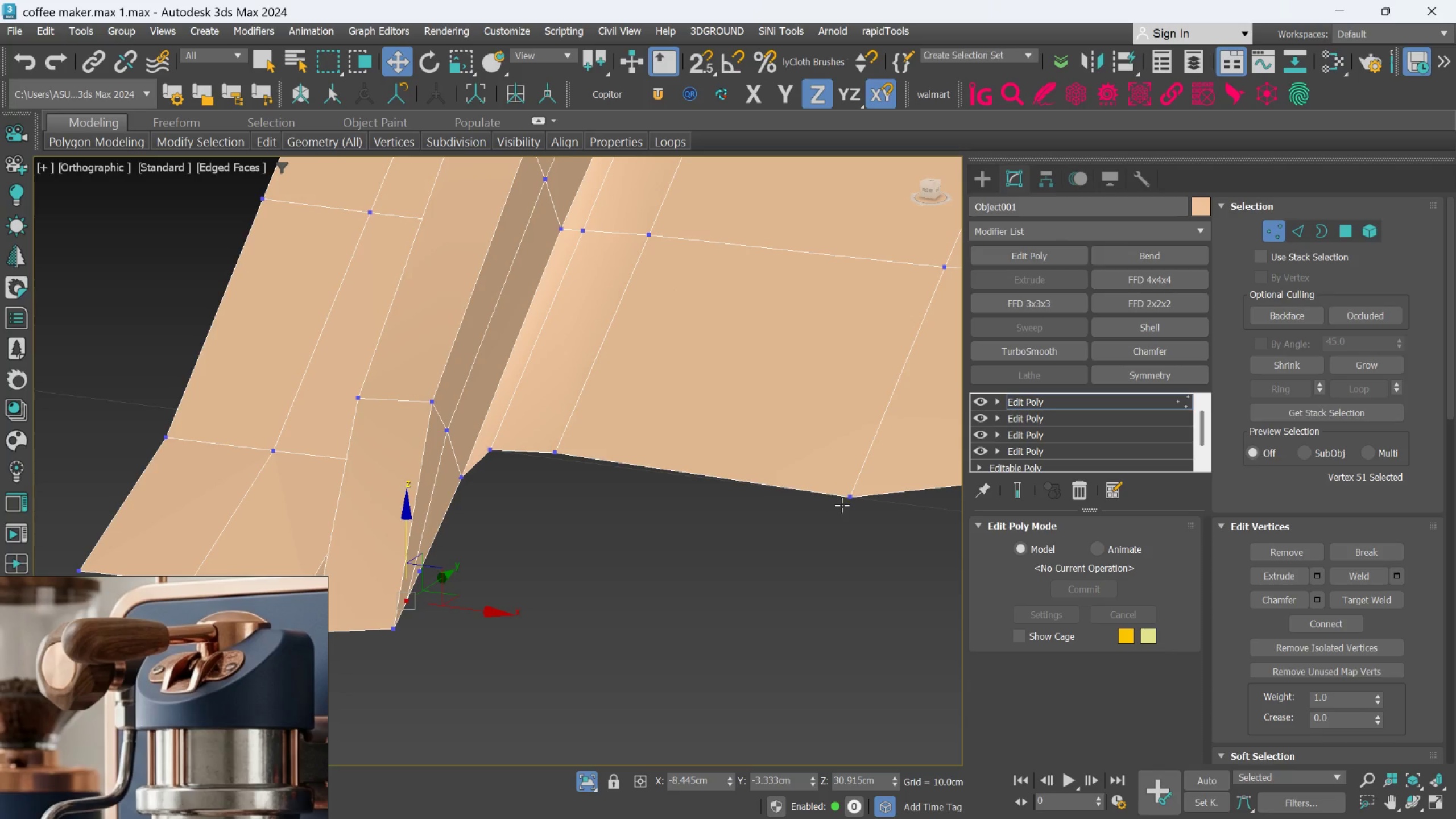 
left_click([846, 500])
 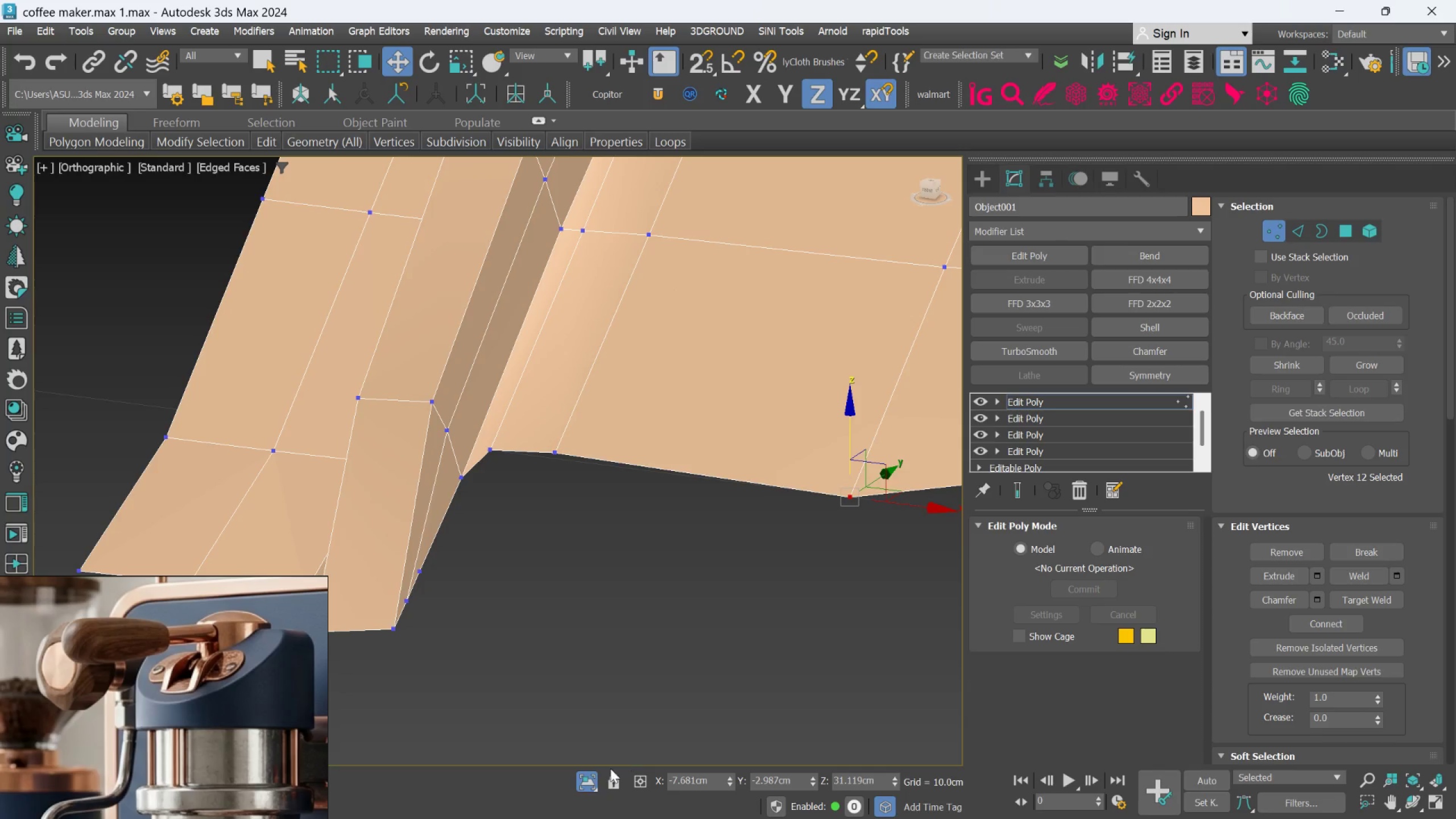 
left_click([596, 778])
 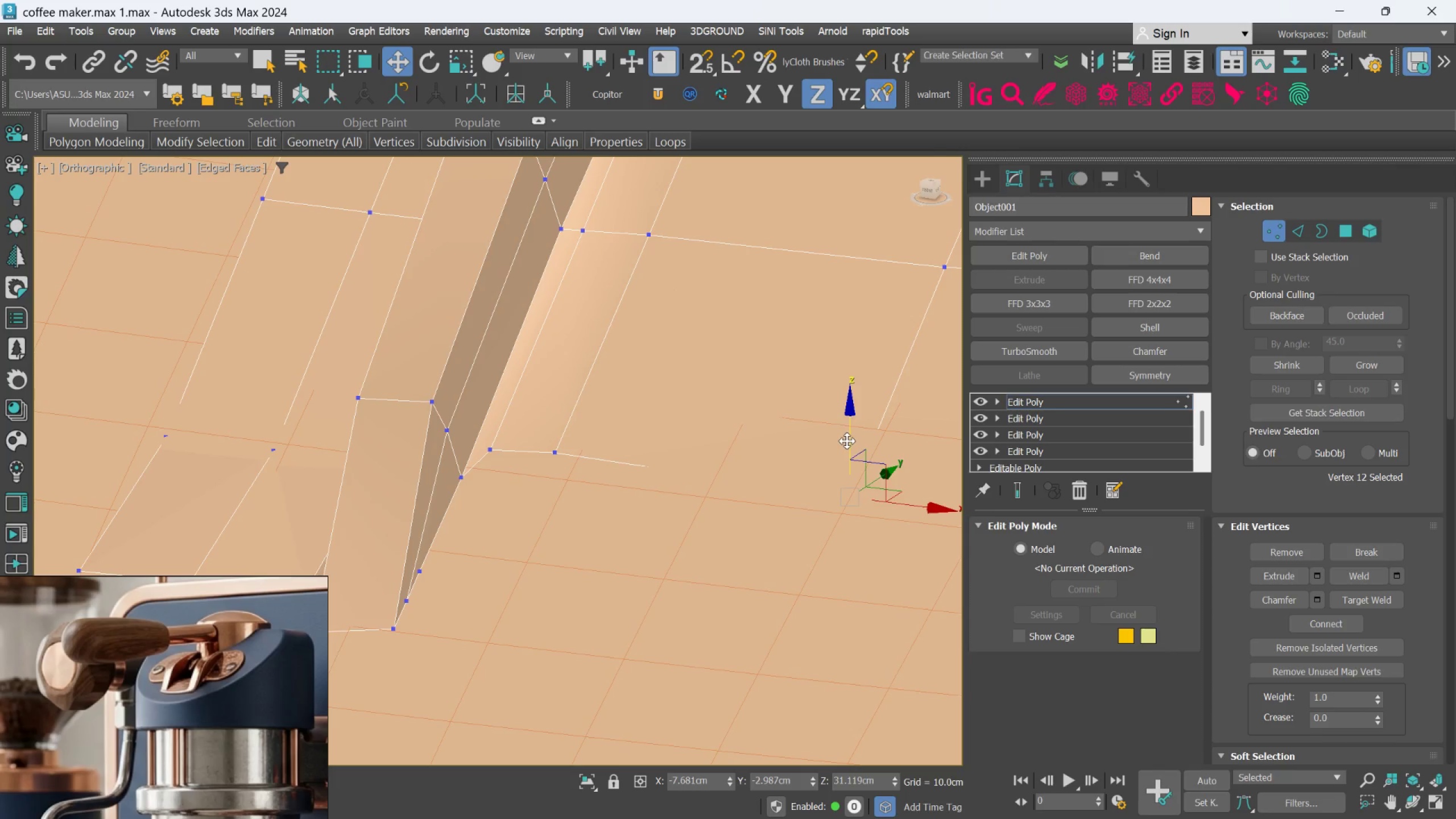 
left_click_drag(start_coordinate=[847, 440], to_coordinate=[850, 431])
 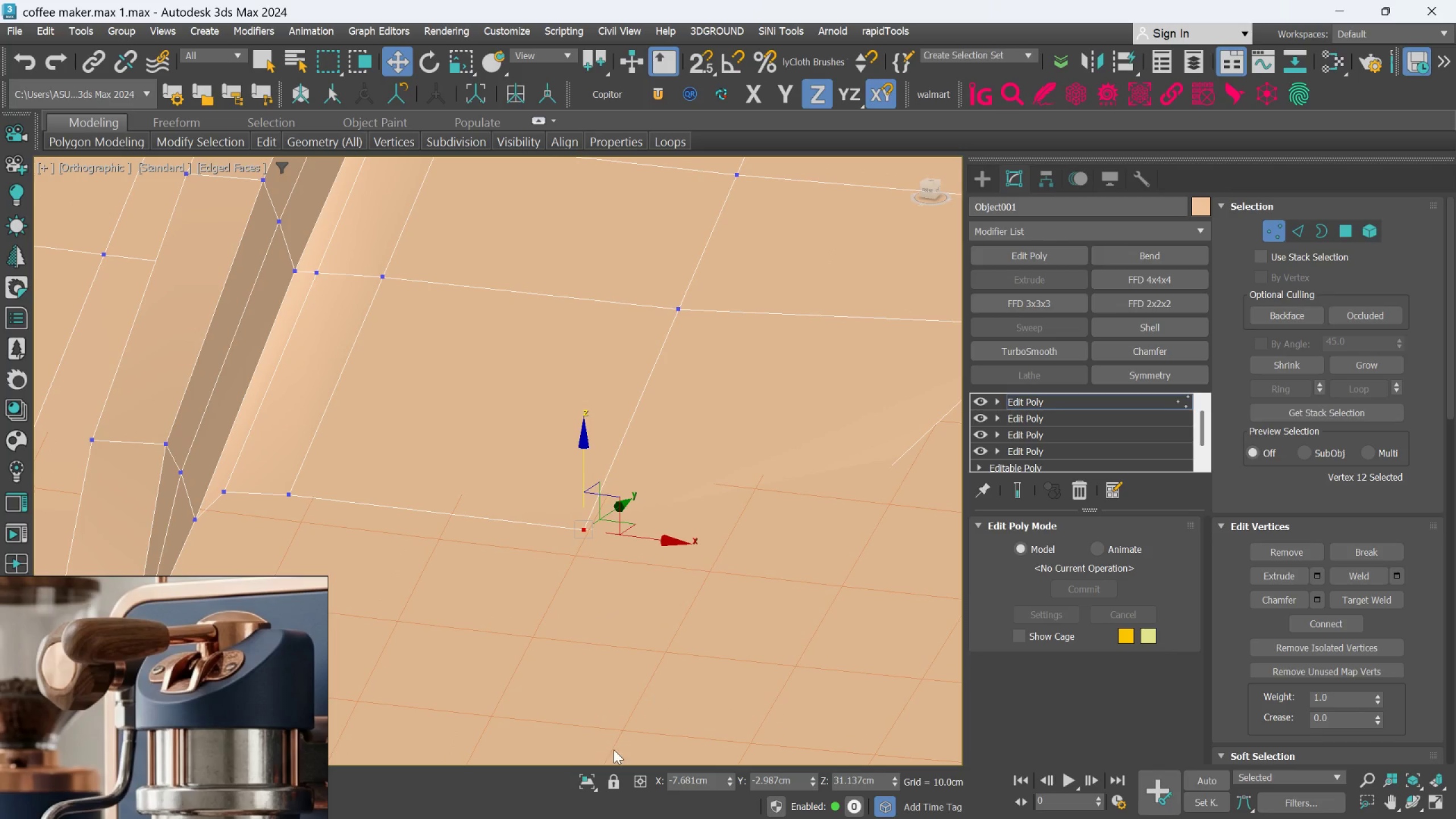 
left_click([586, 787])
 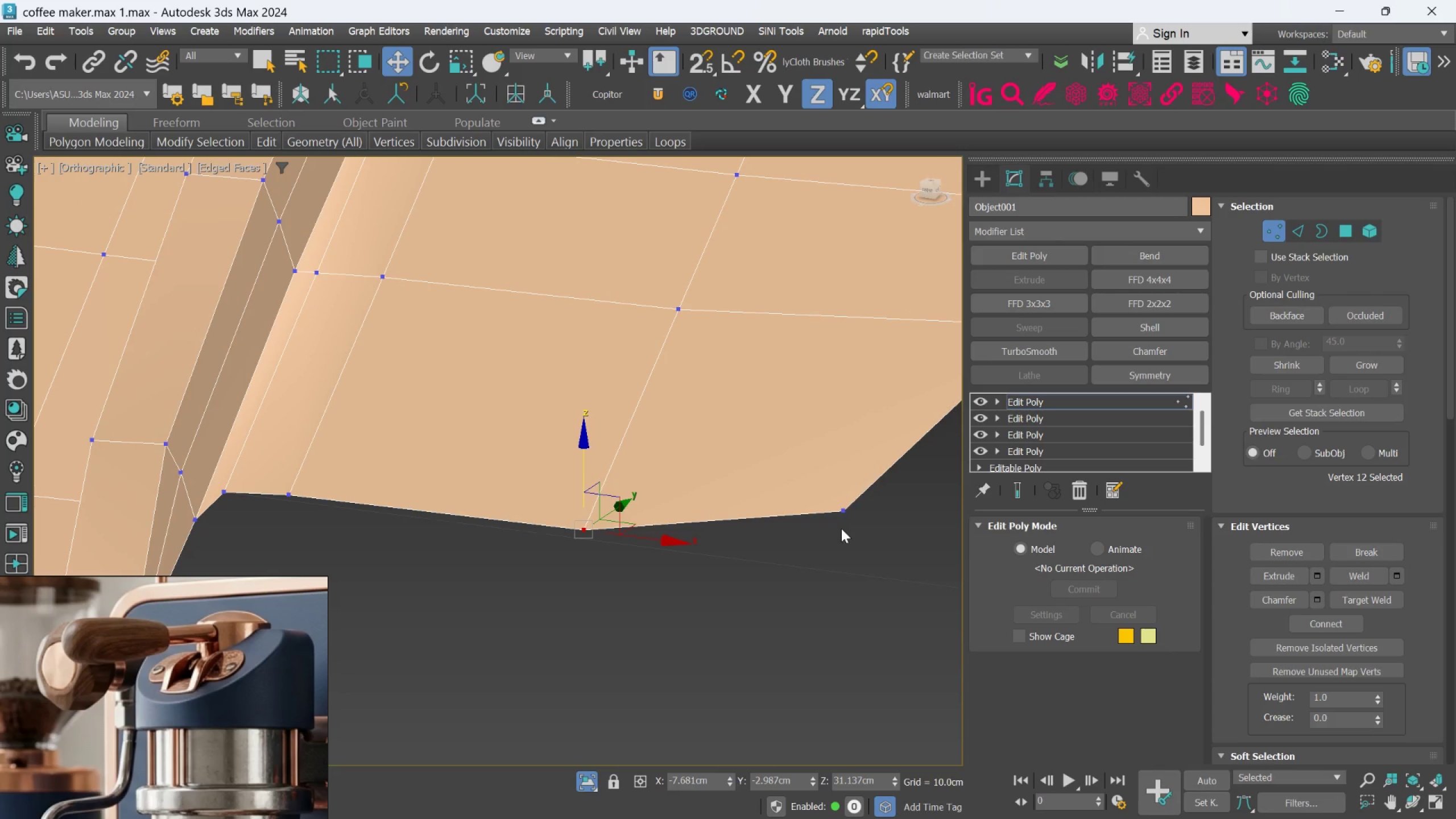 
left_click([842, 511])
 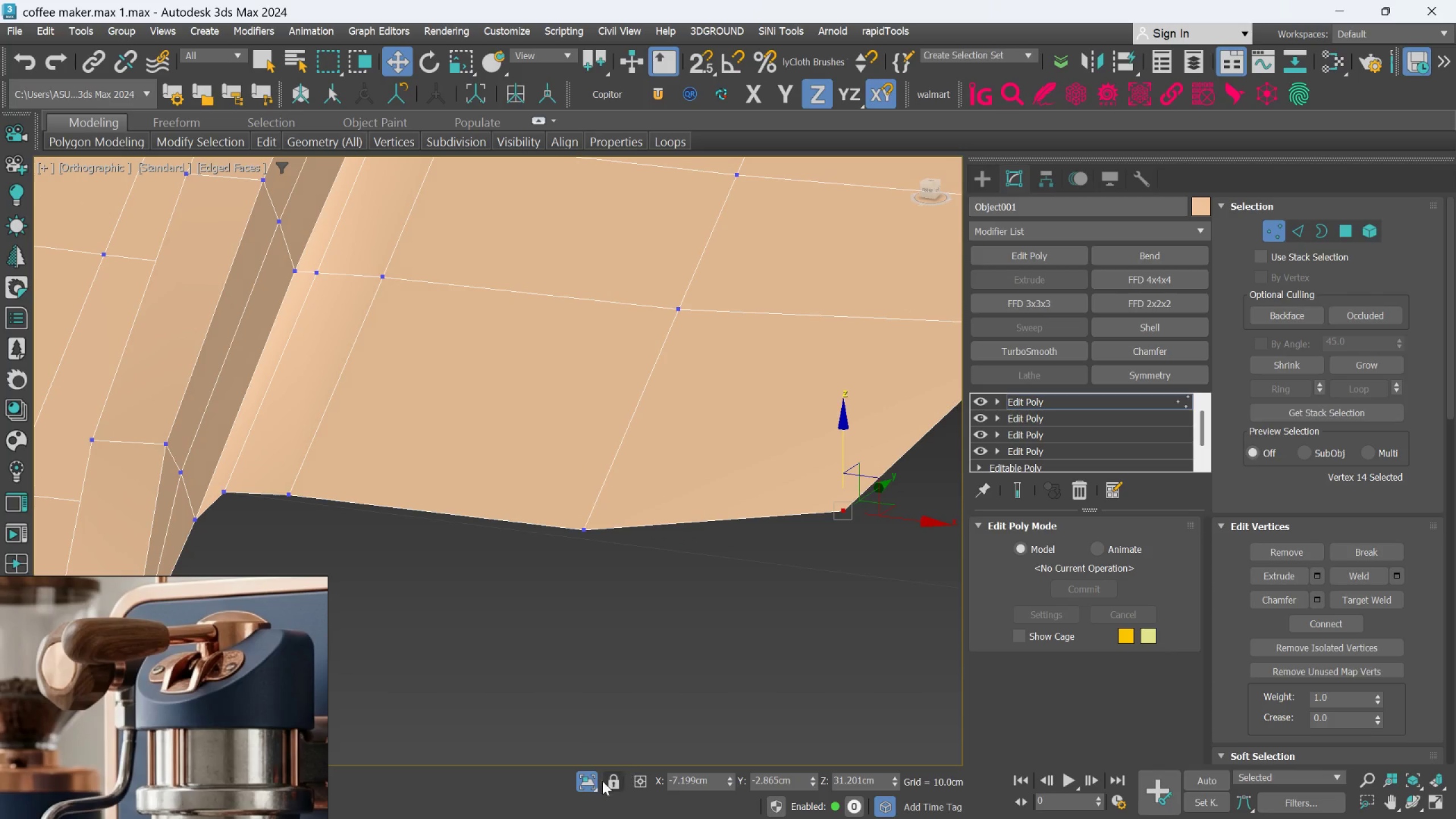 
left_click([592, 783])
 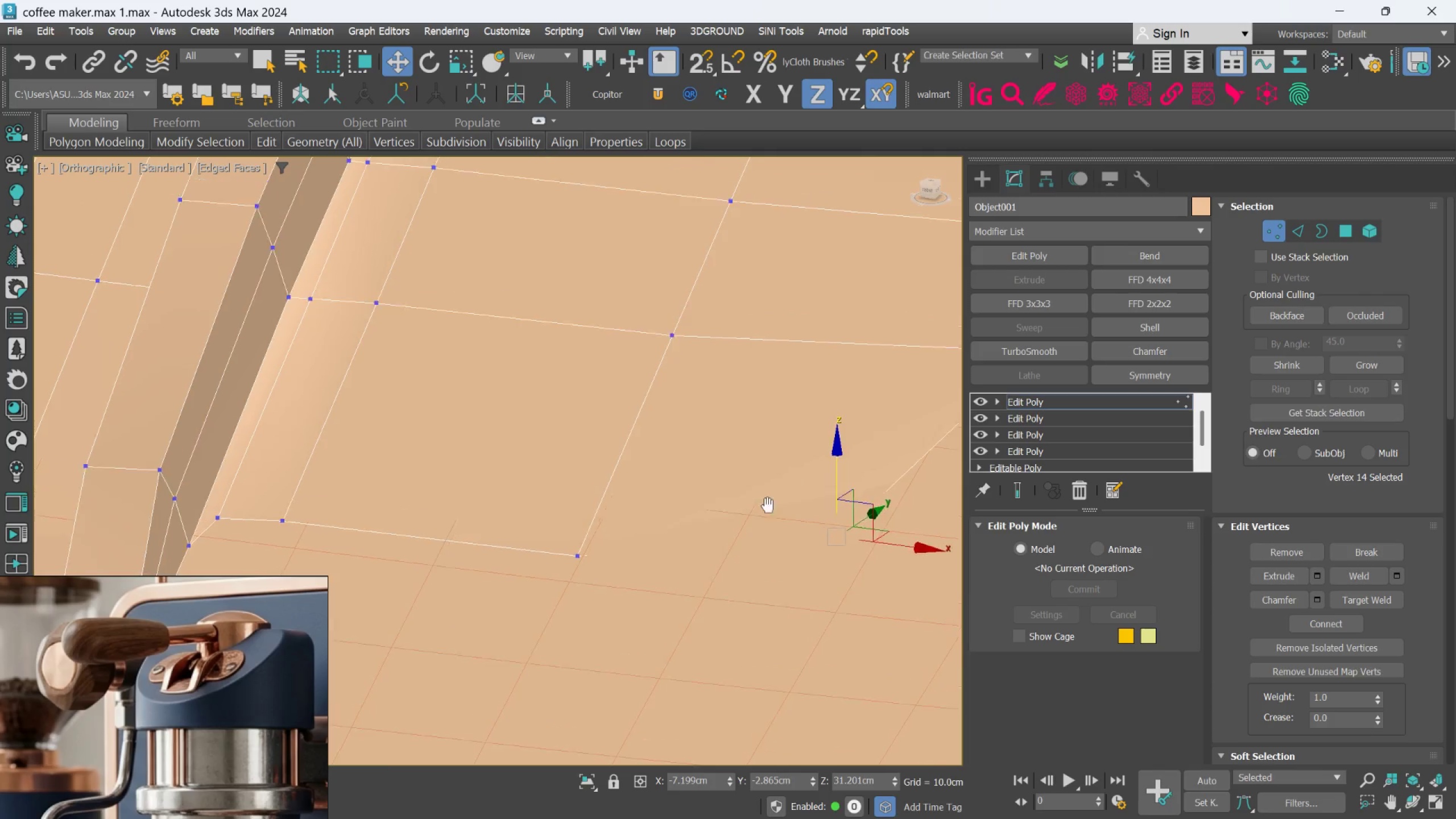 
scroll: coordinate [640, 552], scroll_direction: down, amount: 1.0
 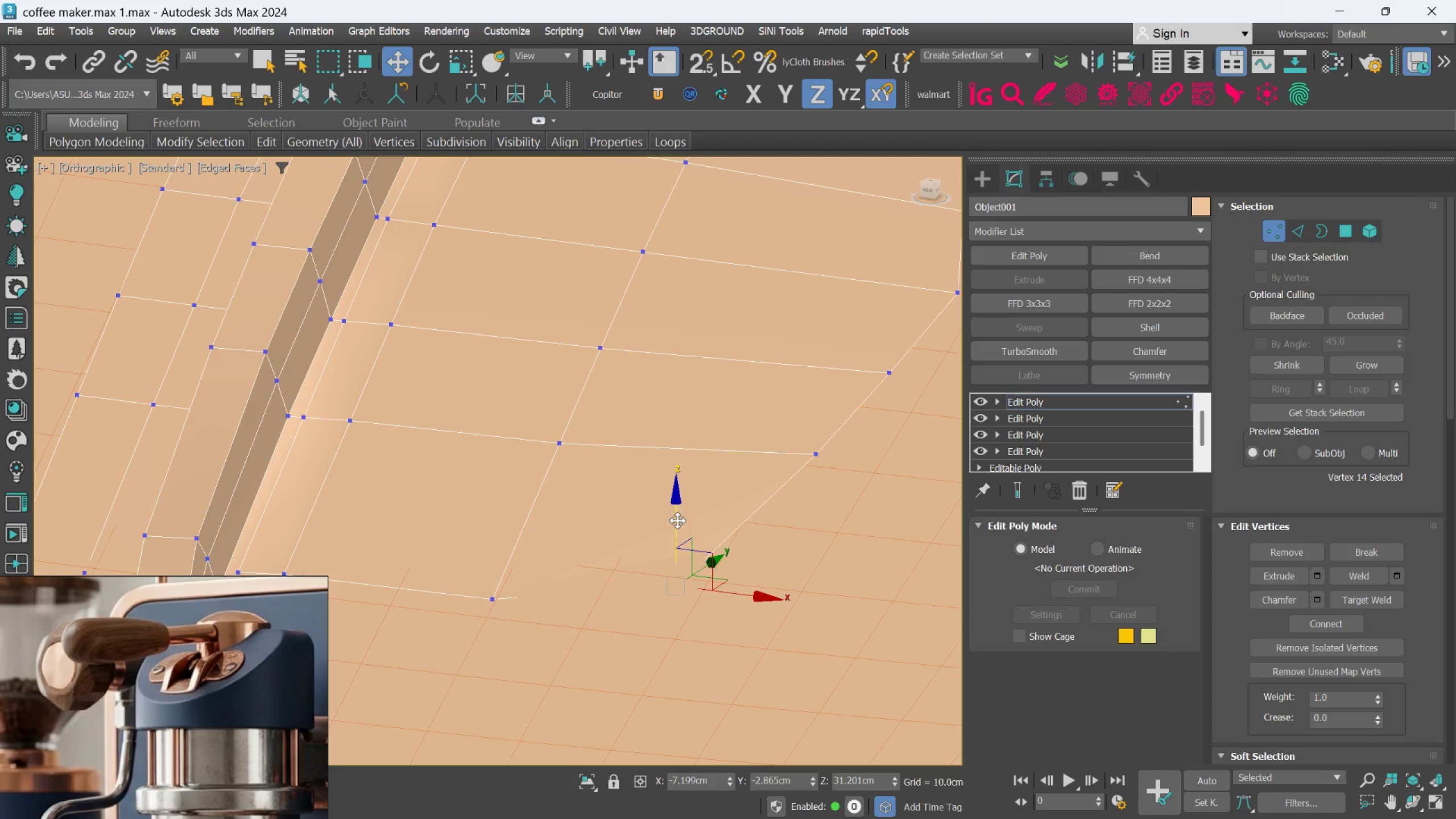 
left_click_drag(start_coordinate=[678, 520], to_coordinate=[679, 516])
 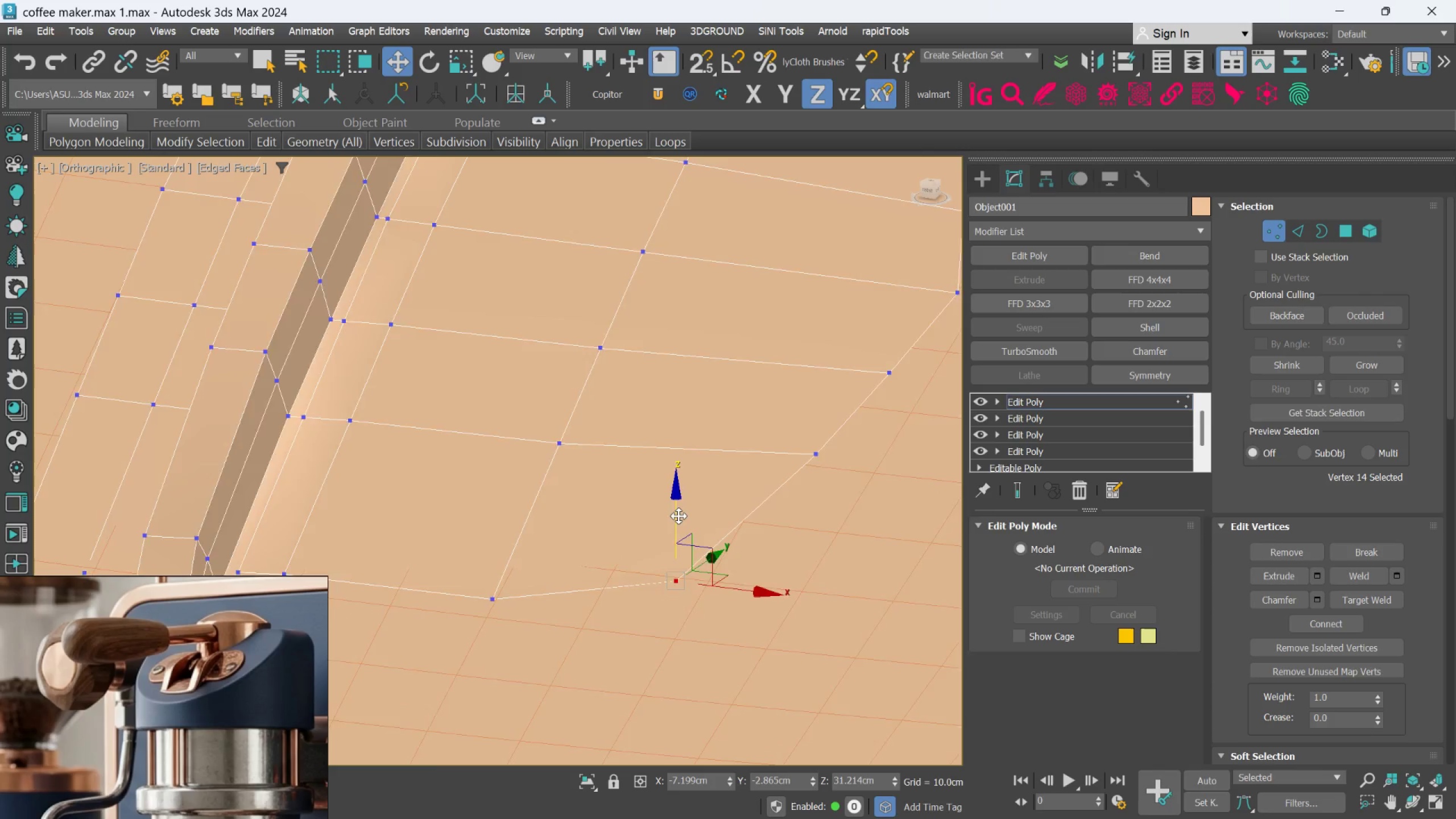 
hold_key(key=AltLeft, duration=0.52)
scroll: coordinate [675, 518], scroll_direction: down, amount: 3.0
 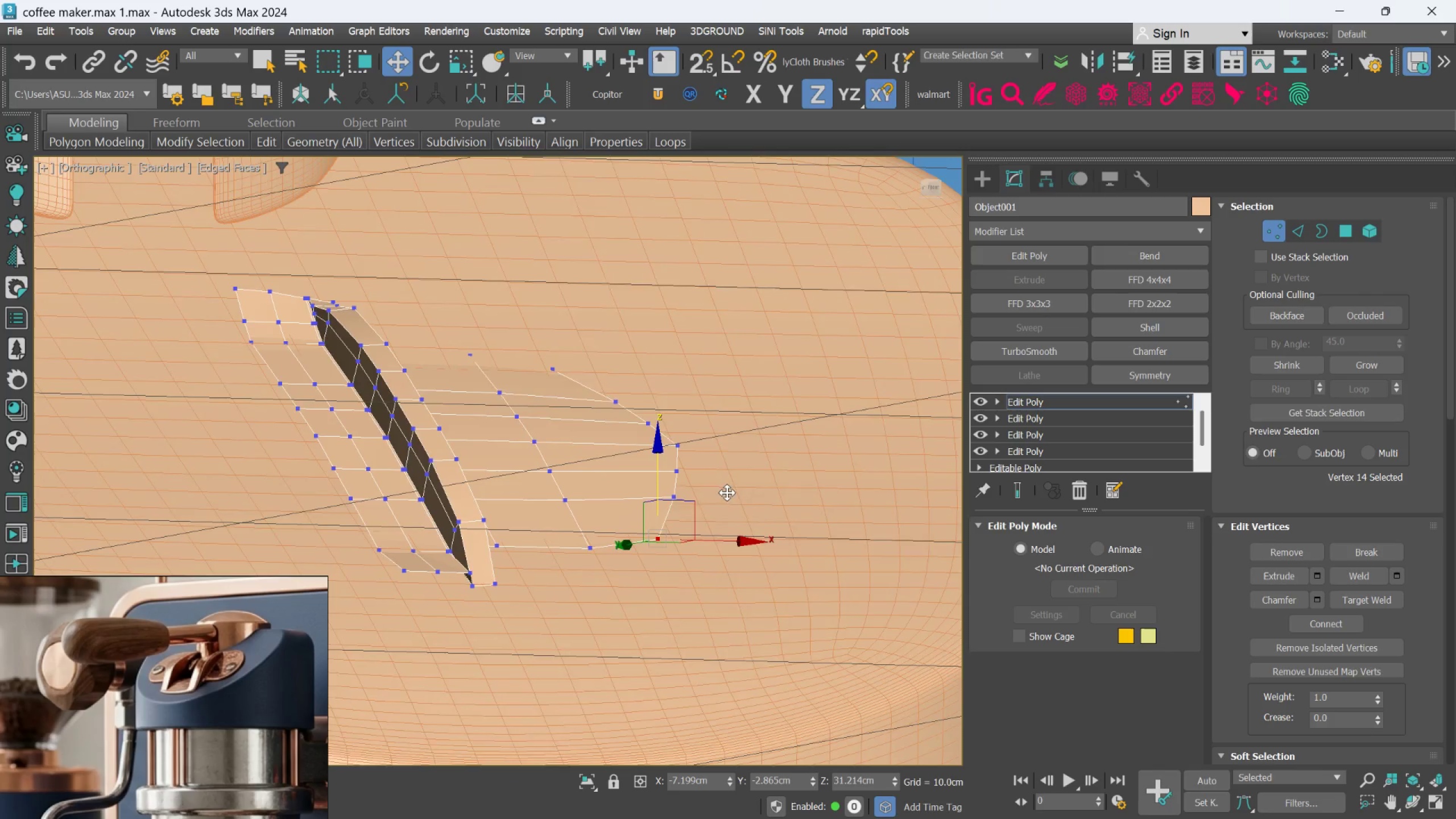 
hold_key(key=AltLeft, duration=0.58)
 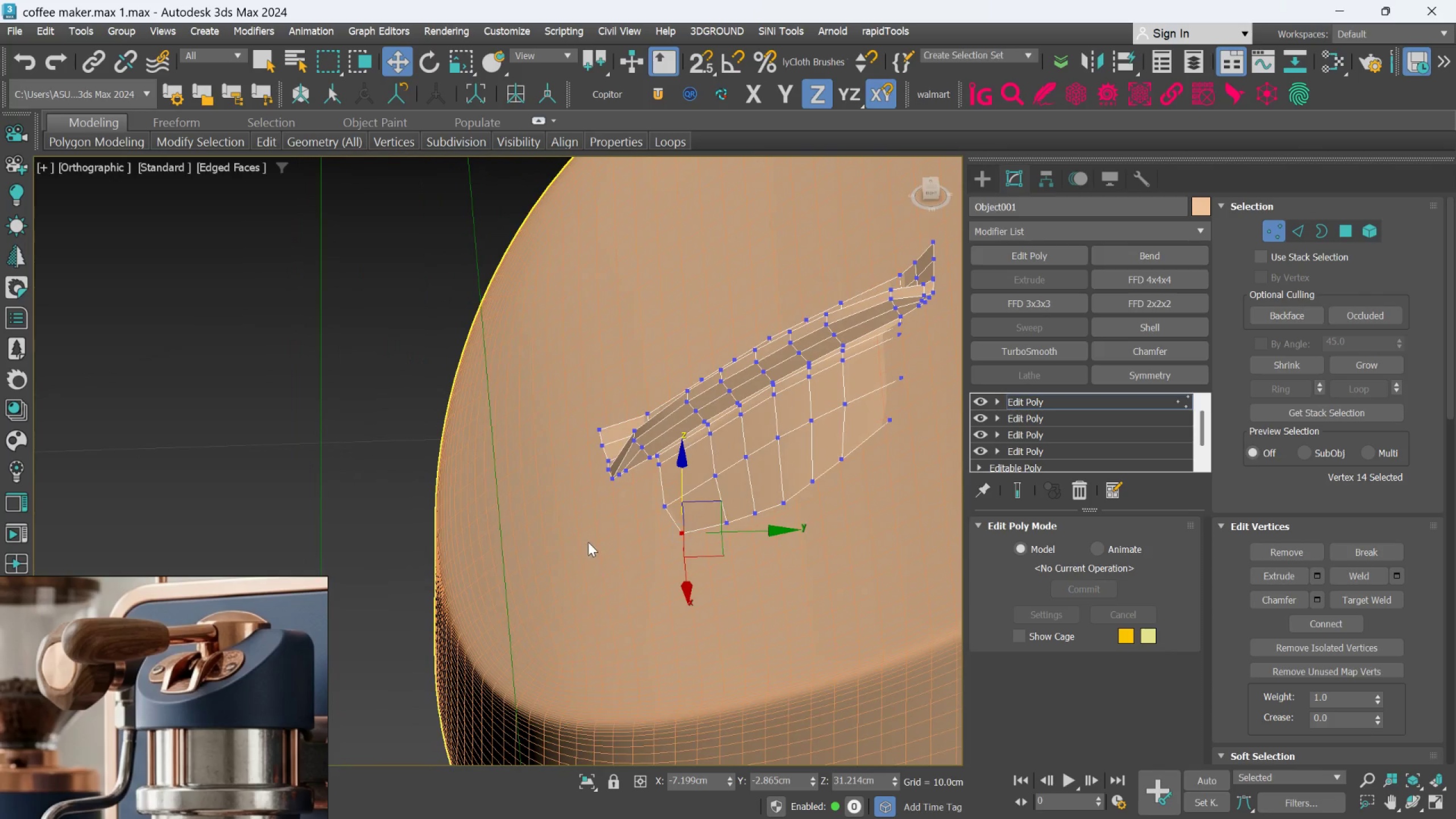 
scroll: coordinate [694, 525], scroll_direction: down, amount: 1.0
 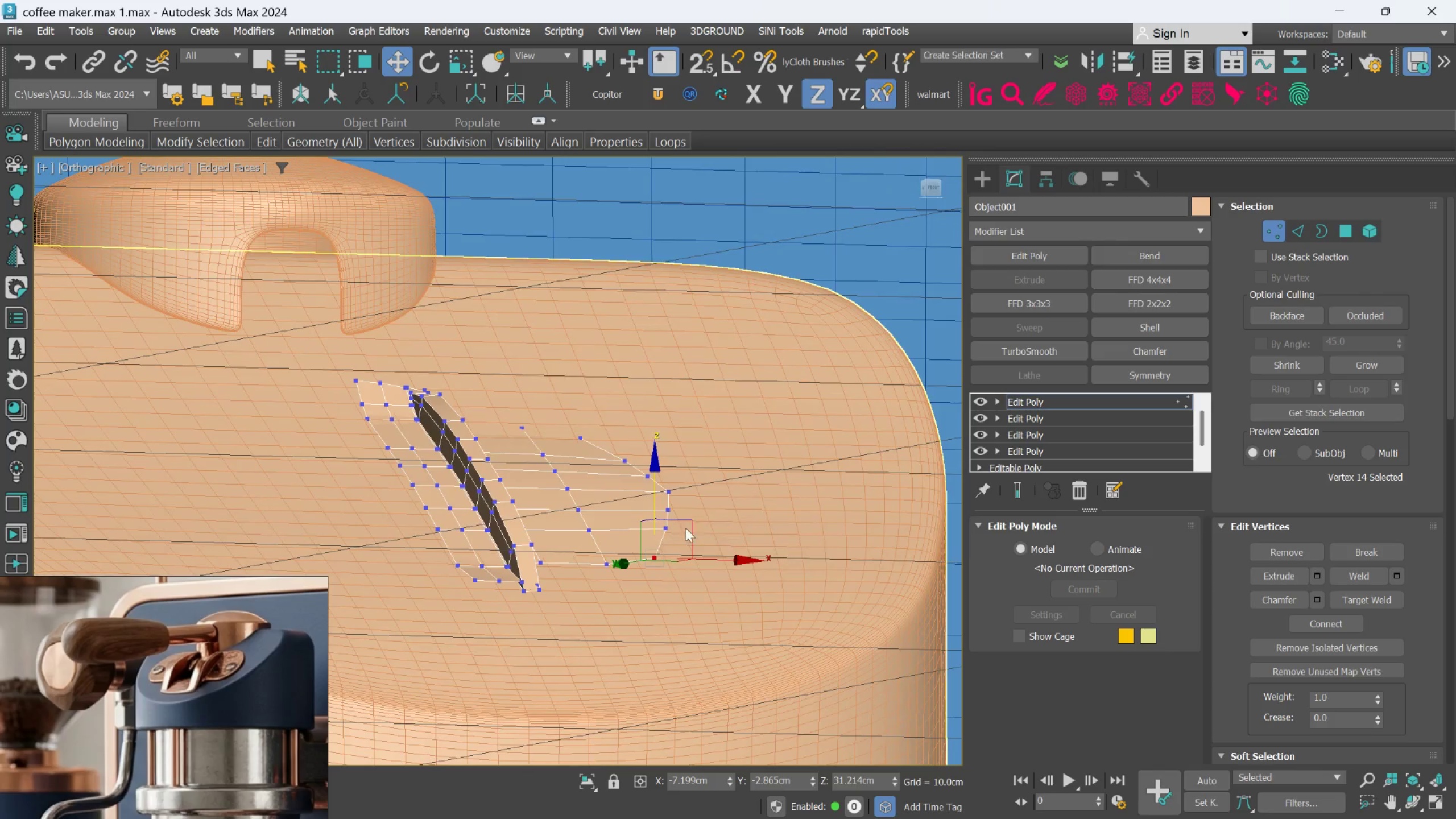 
hold_key(key=AltLeft, duration=0.42)
 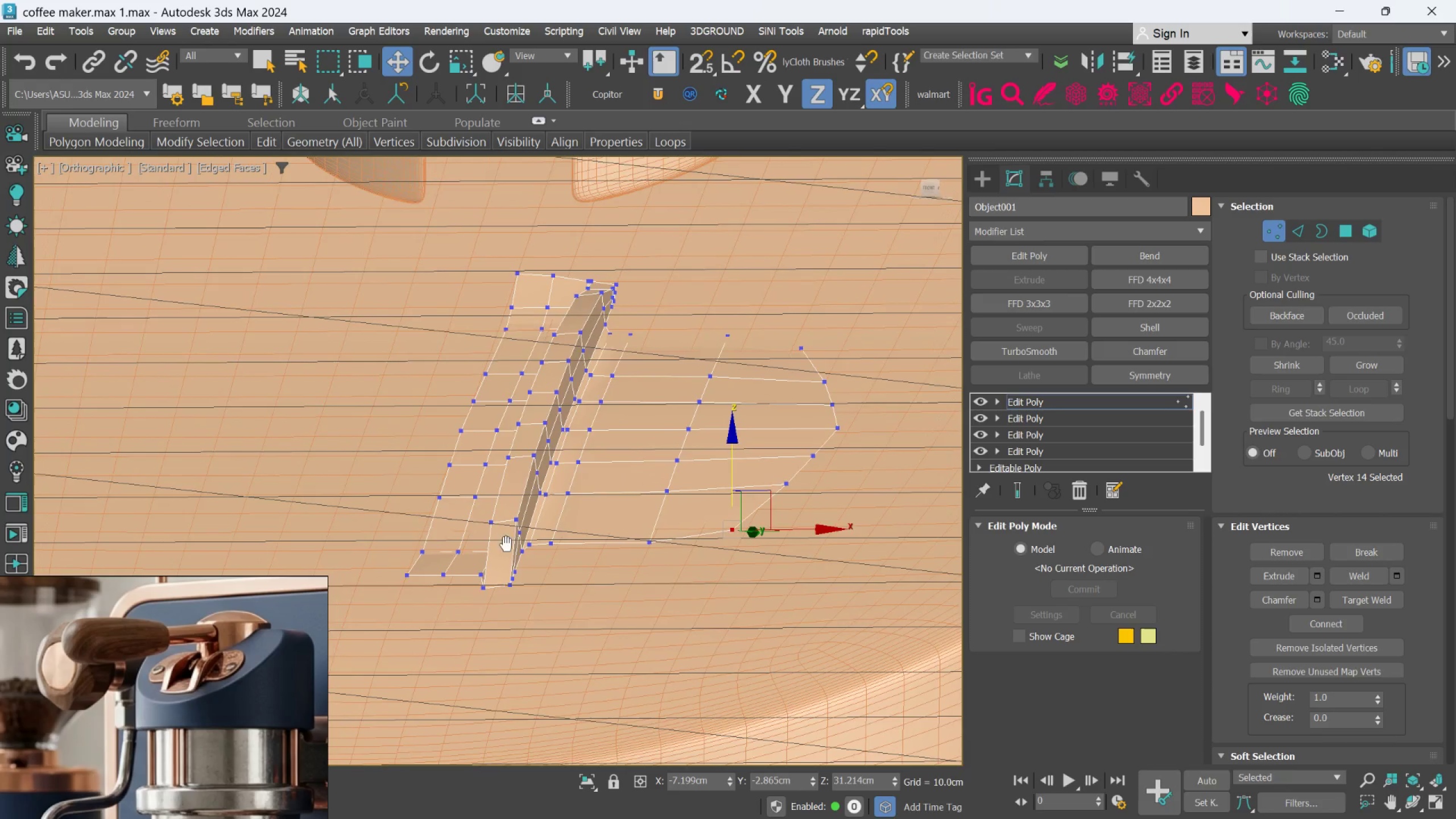 
scroll: coordinate [588, 542], scroll_direction: up, amount: 1.0
 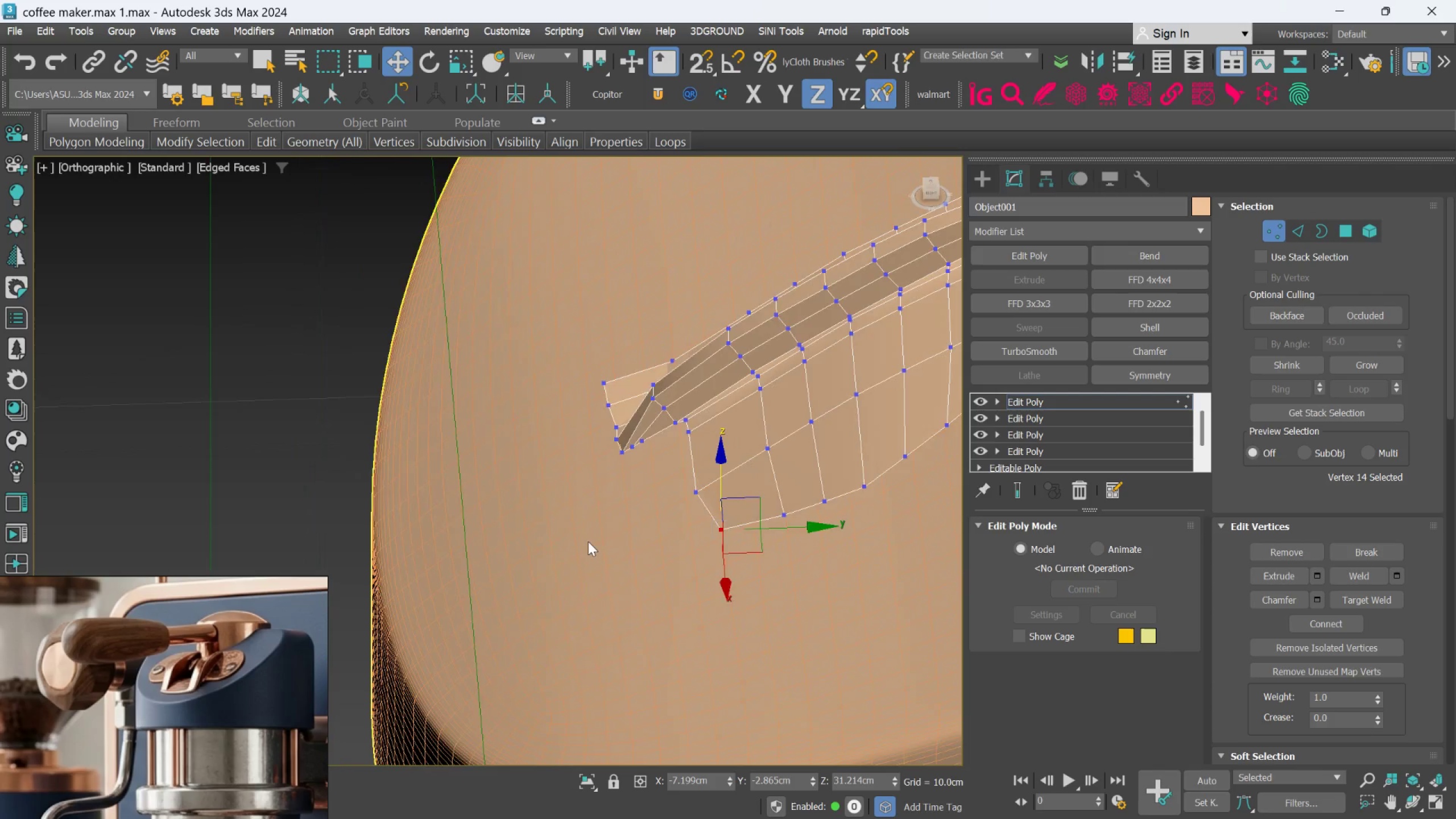 
key(Alt+AltLeft)
 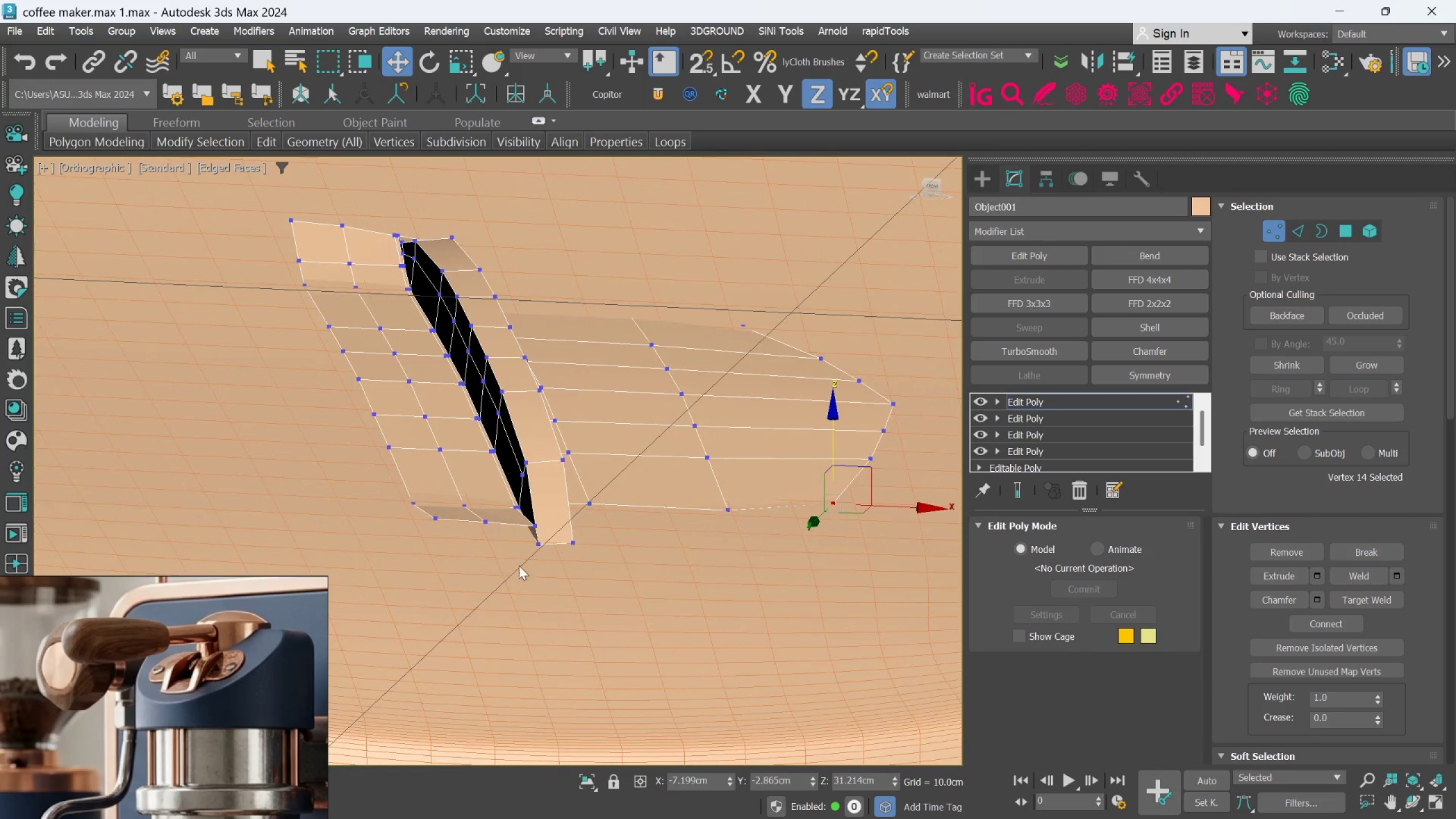 
scroll: coordinate [514, 537], scroll_direction: up, amount: 3.0
 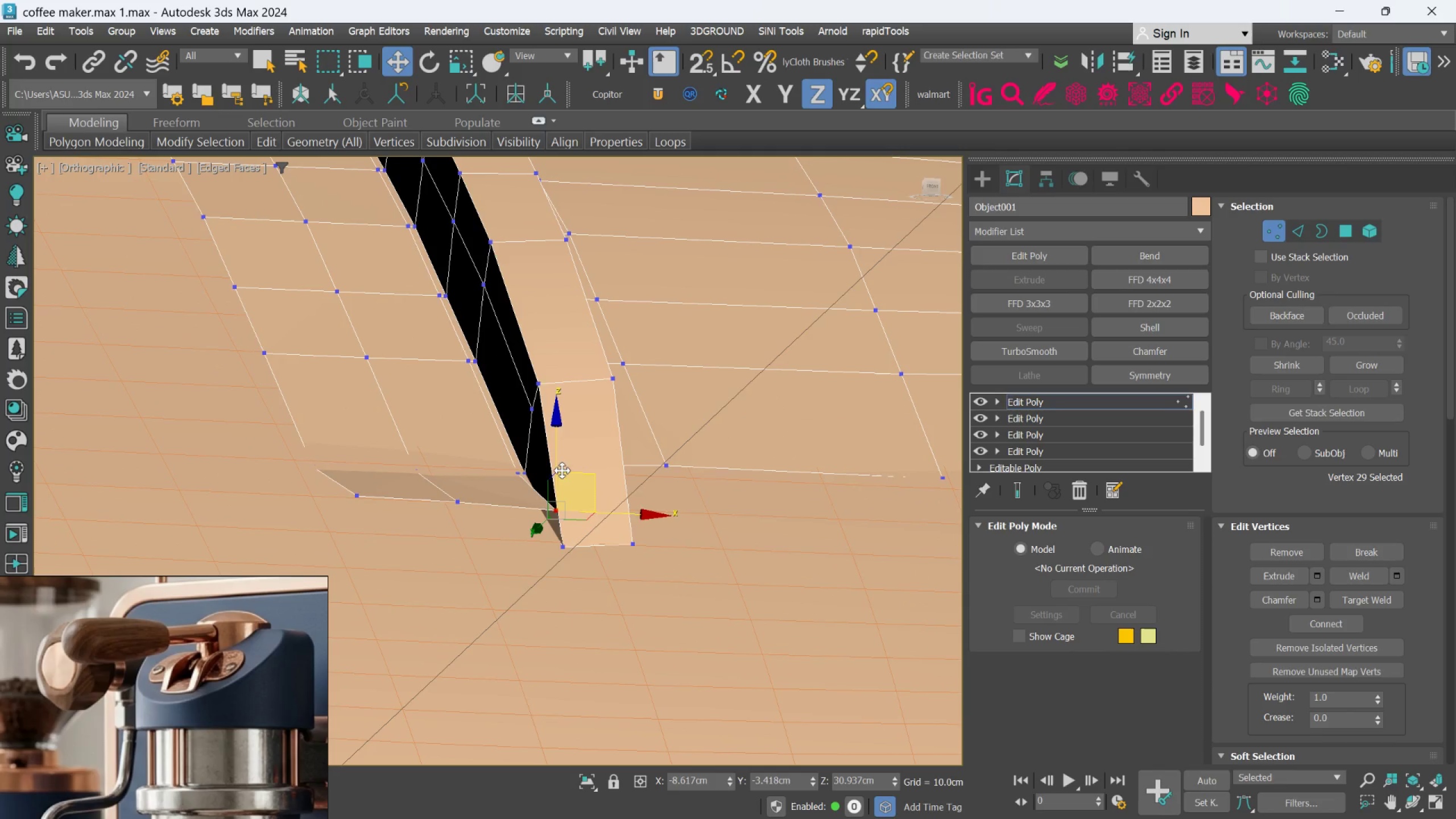 
left_click_drag(start_coordinate=[560, 468], to_coordinate=[548, 498])
 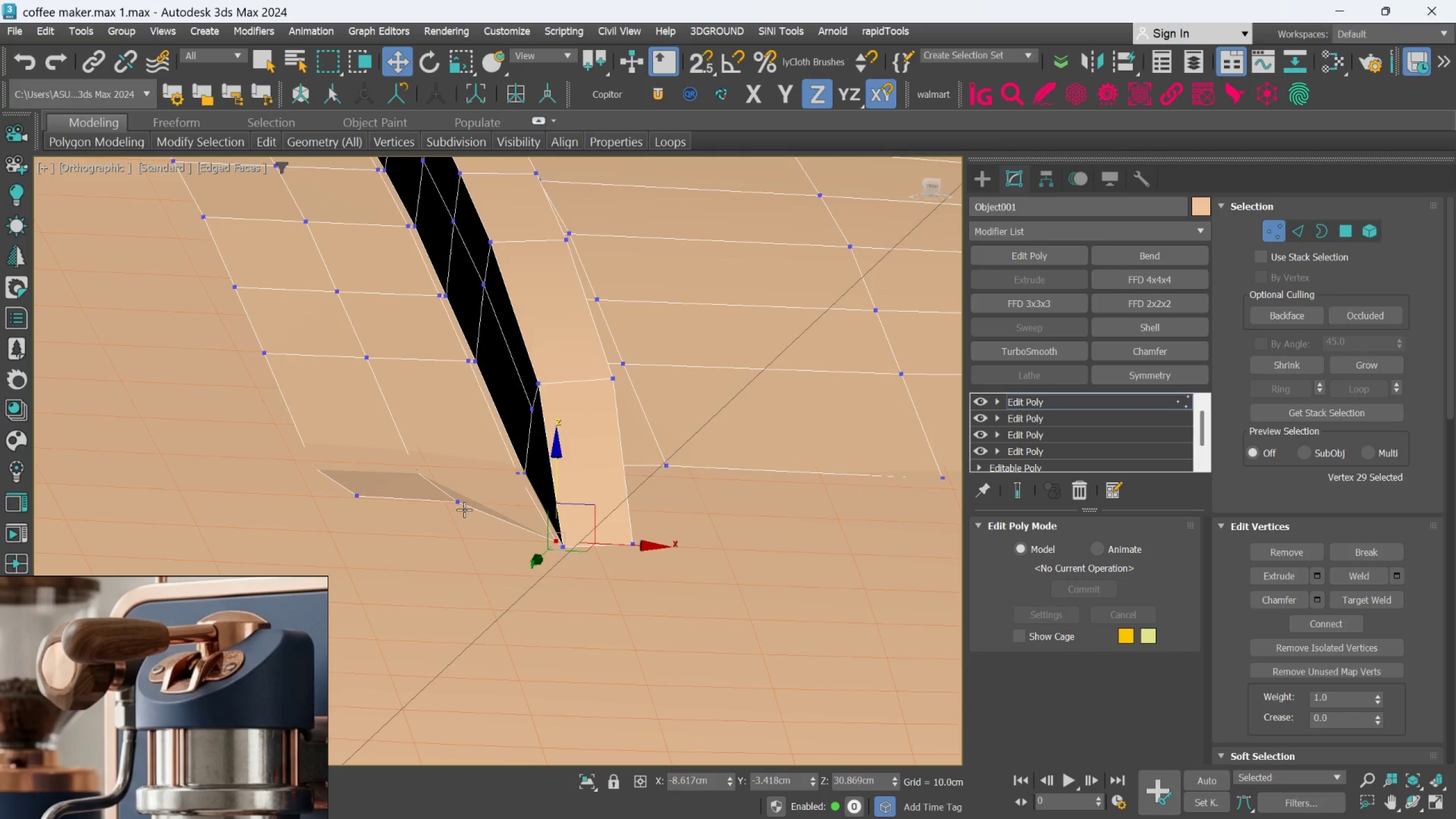 
left_click([461, 502])
 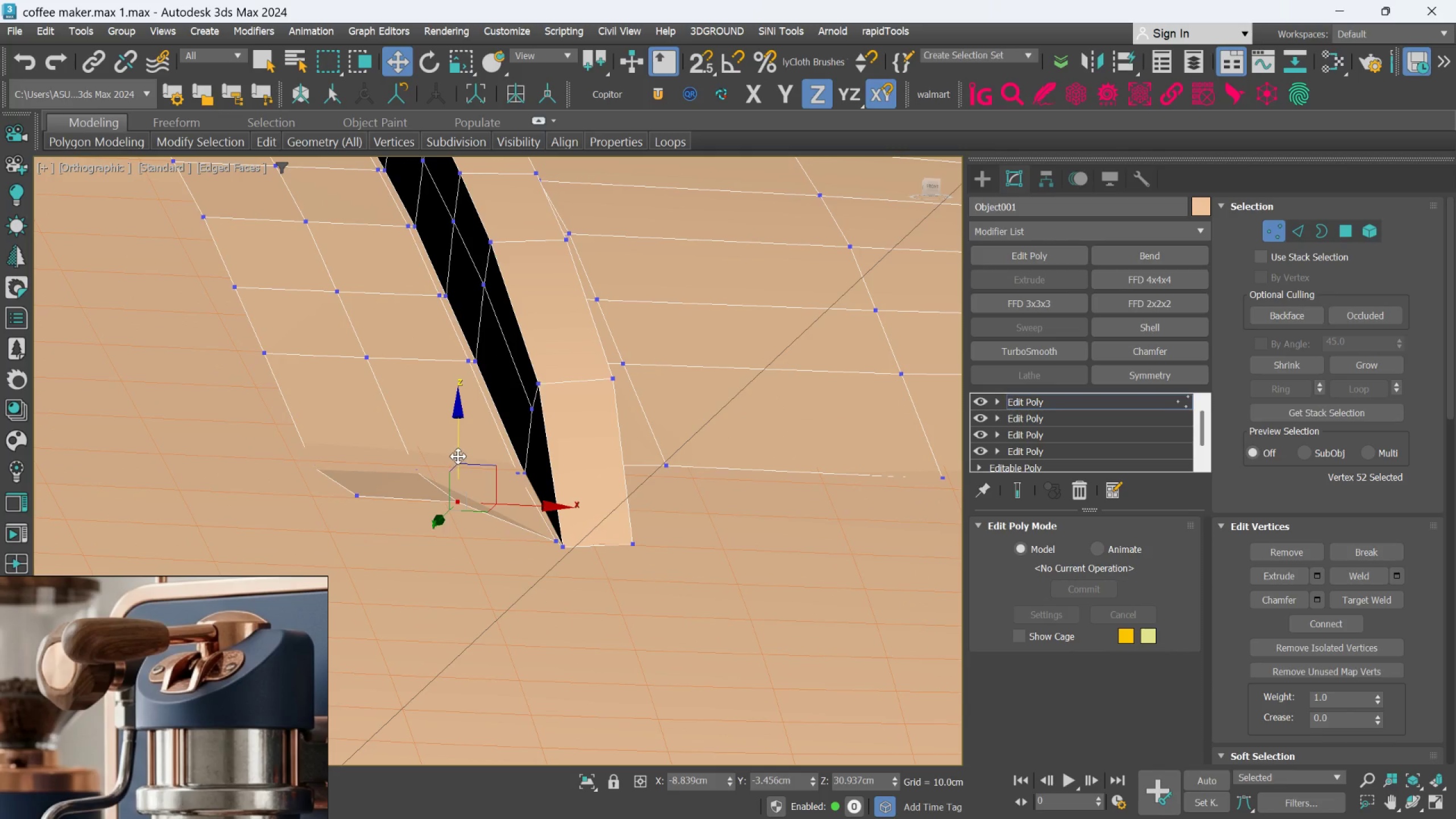 
left_click_drag(start_coordinate=[458, 456], to_coordinate=[451, 493])
 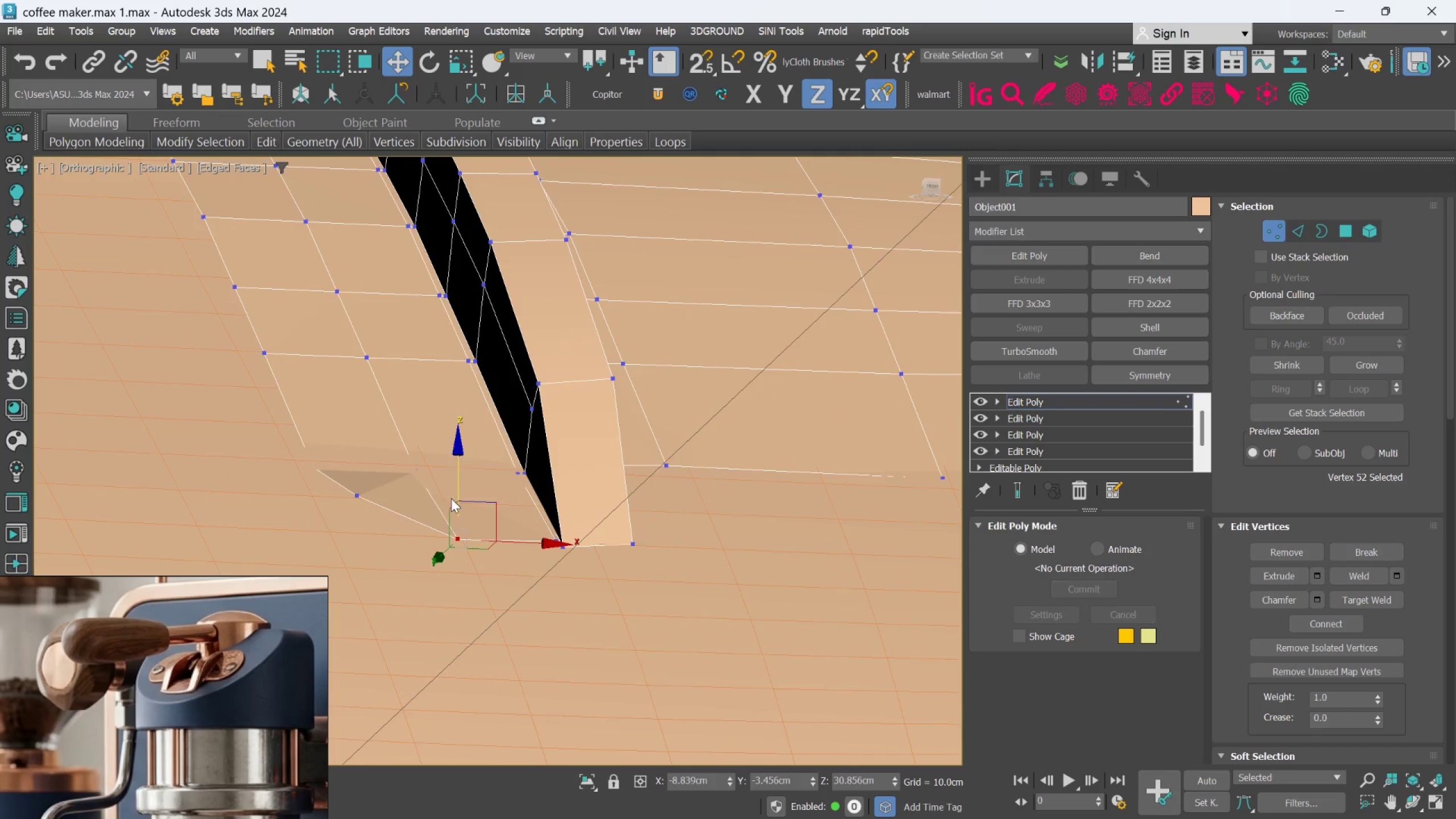 
hold_key(key=AltLeft, duration=0.44)
scroll: coordinate [451, 498], scroll_direction: up, amount: 1.0
 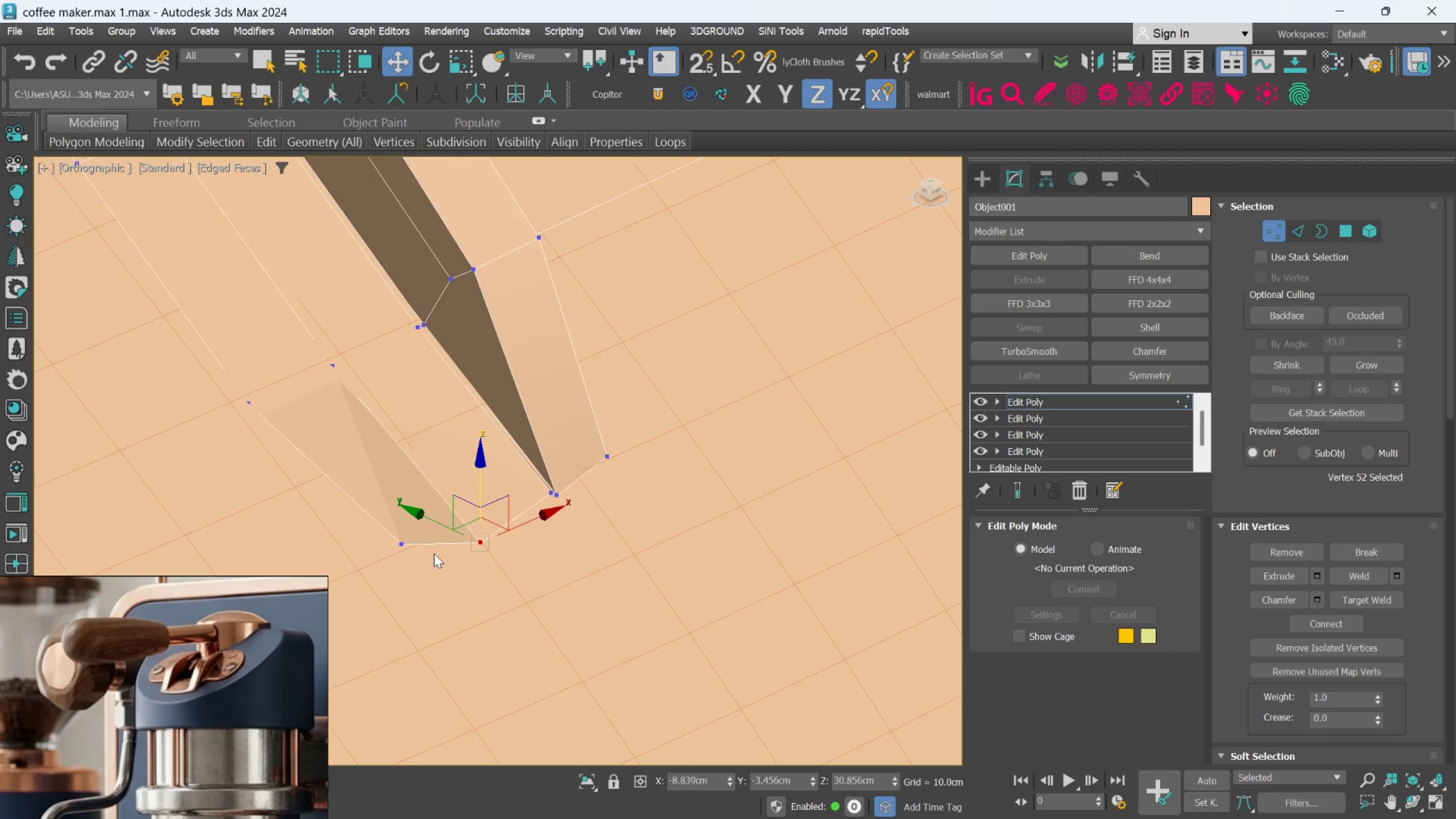 
left_click([402, 545])
 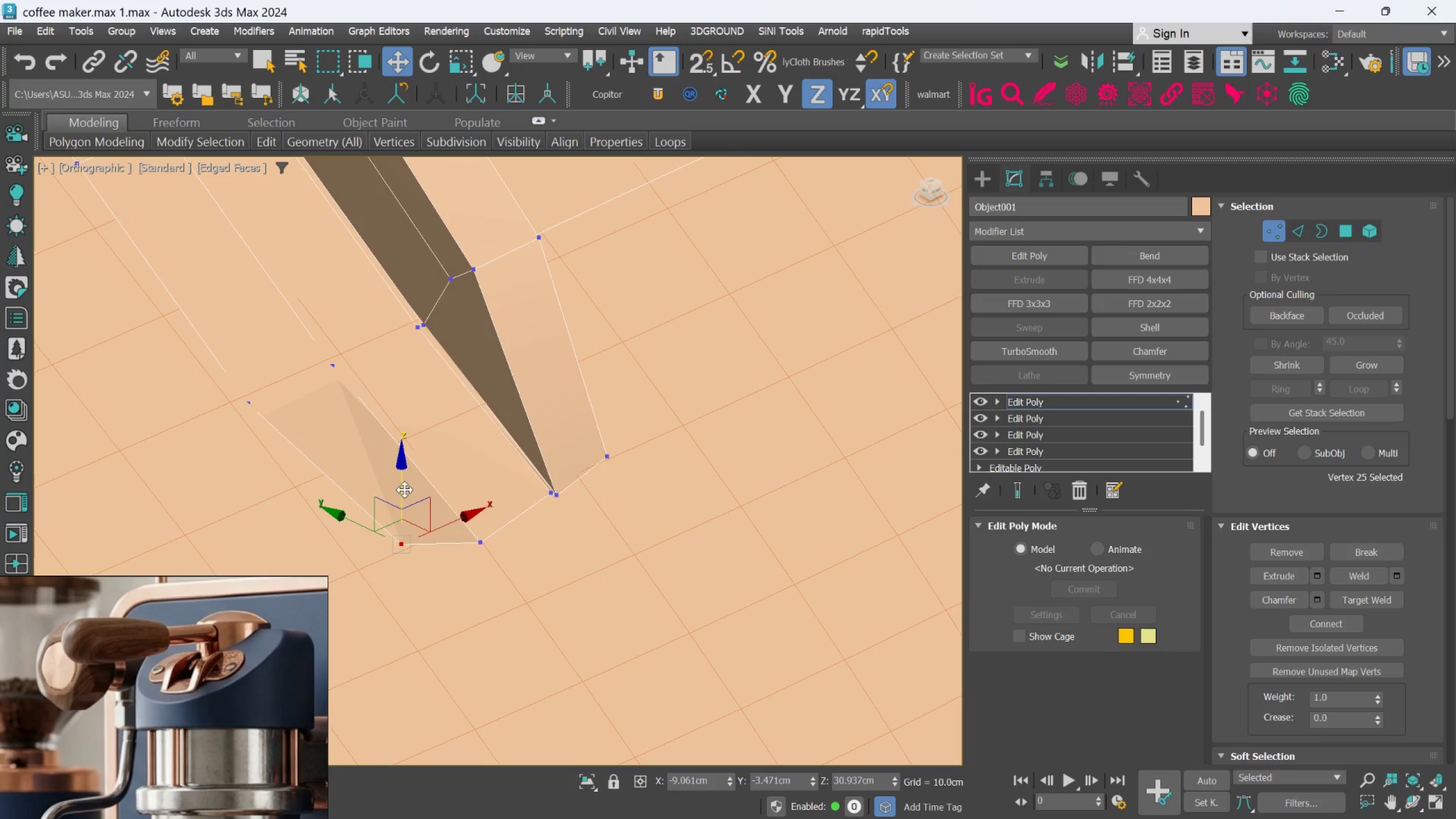 
left_click_drag(start_coordinate=[404, 490], to_coordinate=[402, 540])
 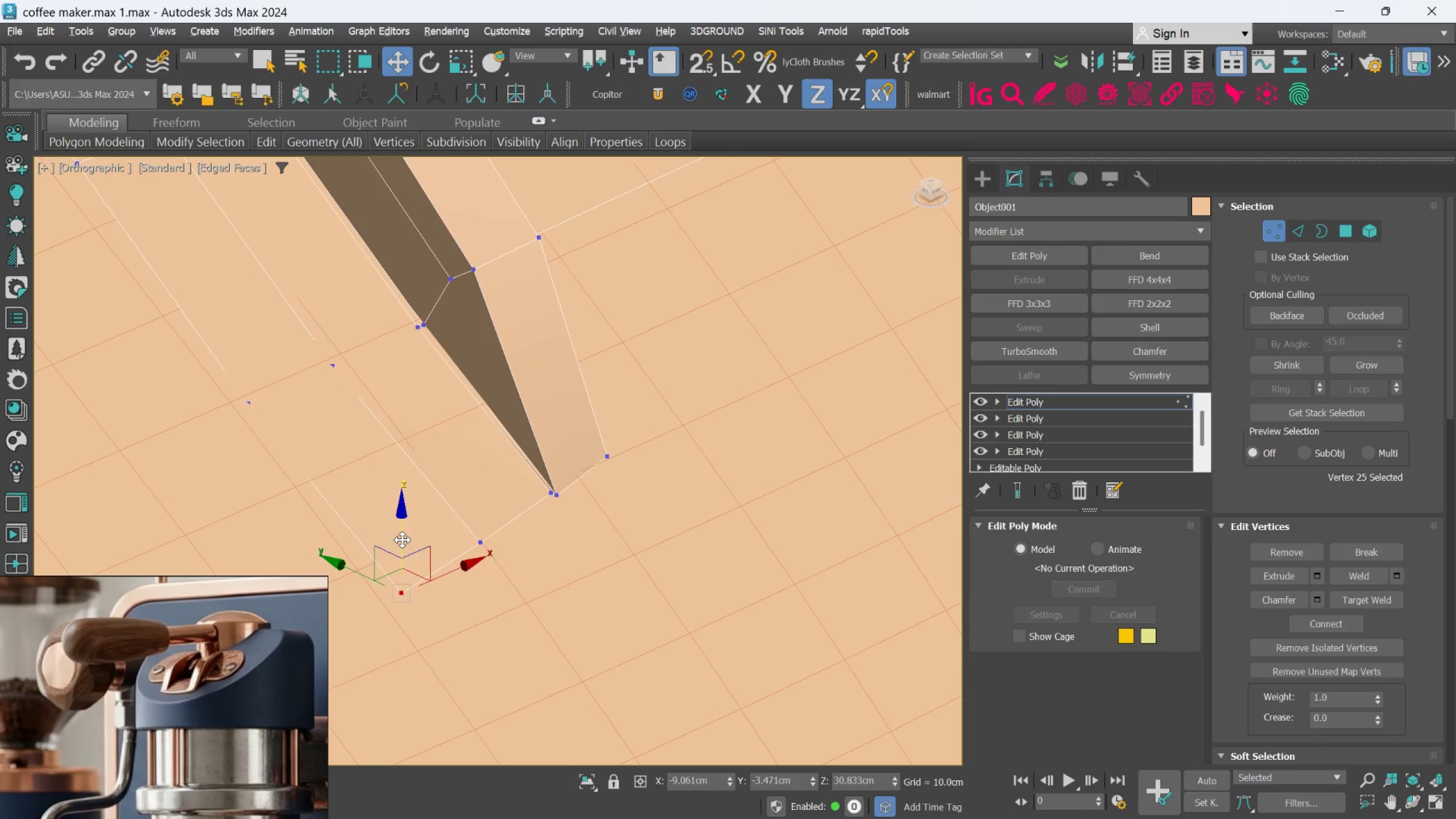 
hold_key(key=AltLeft, duration=0.91)
 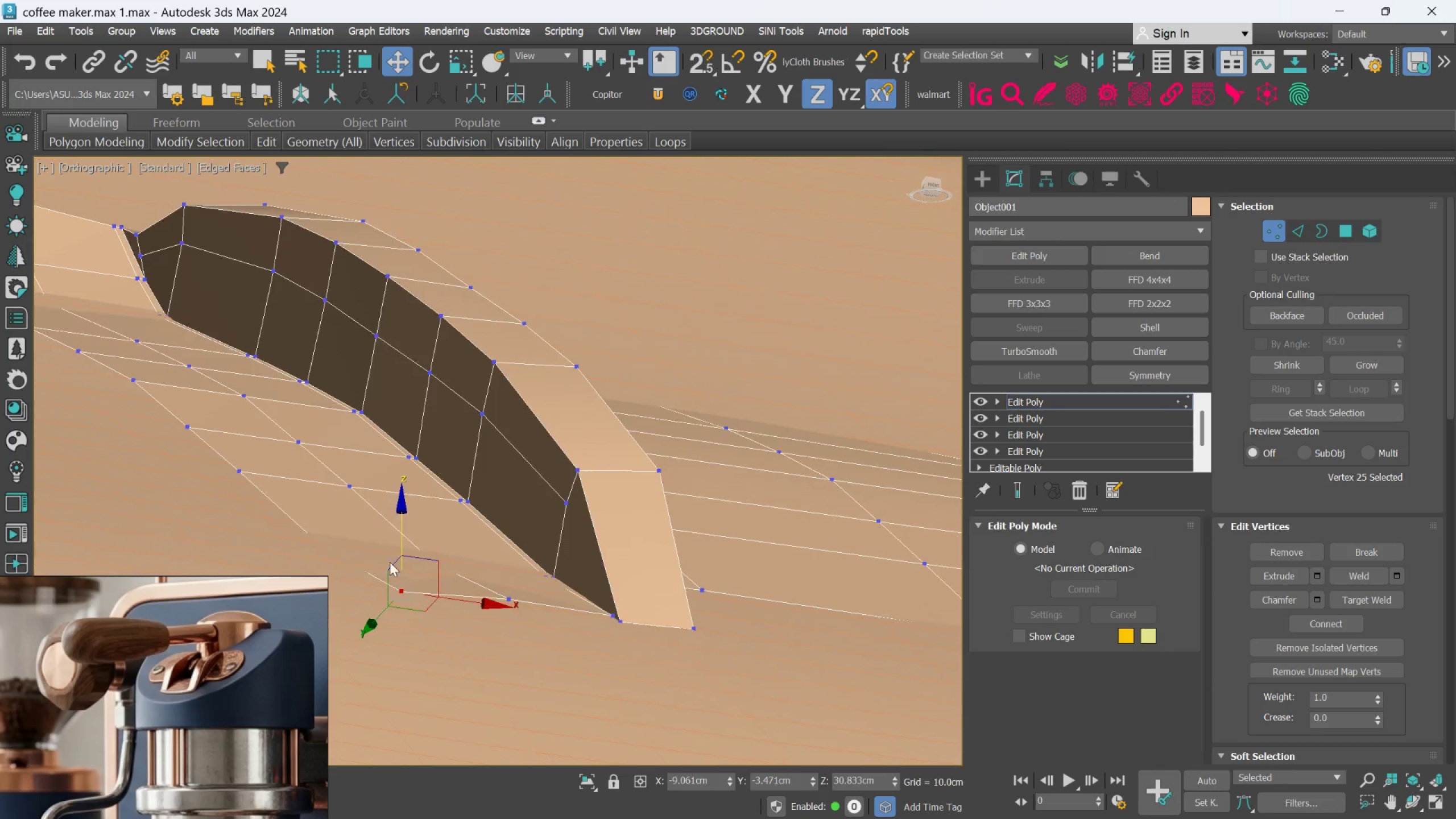 
hold_key(key=AltLeft, duration=0.48)
 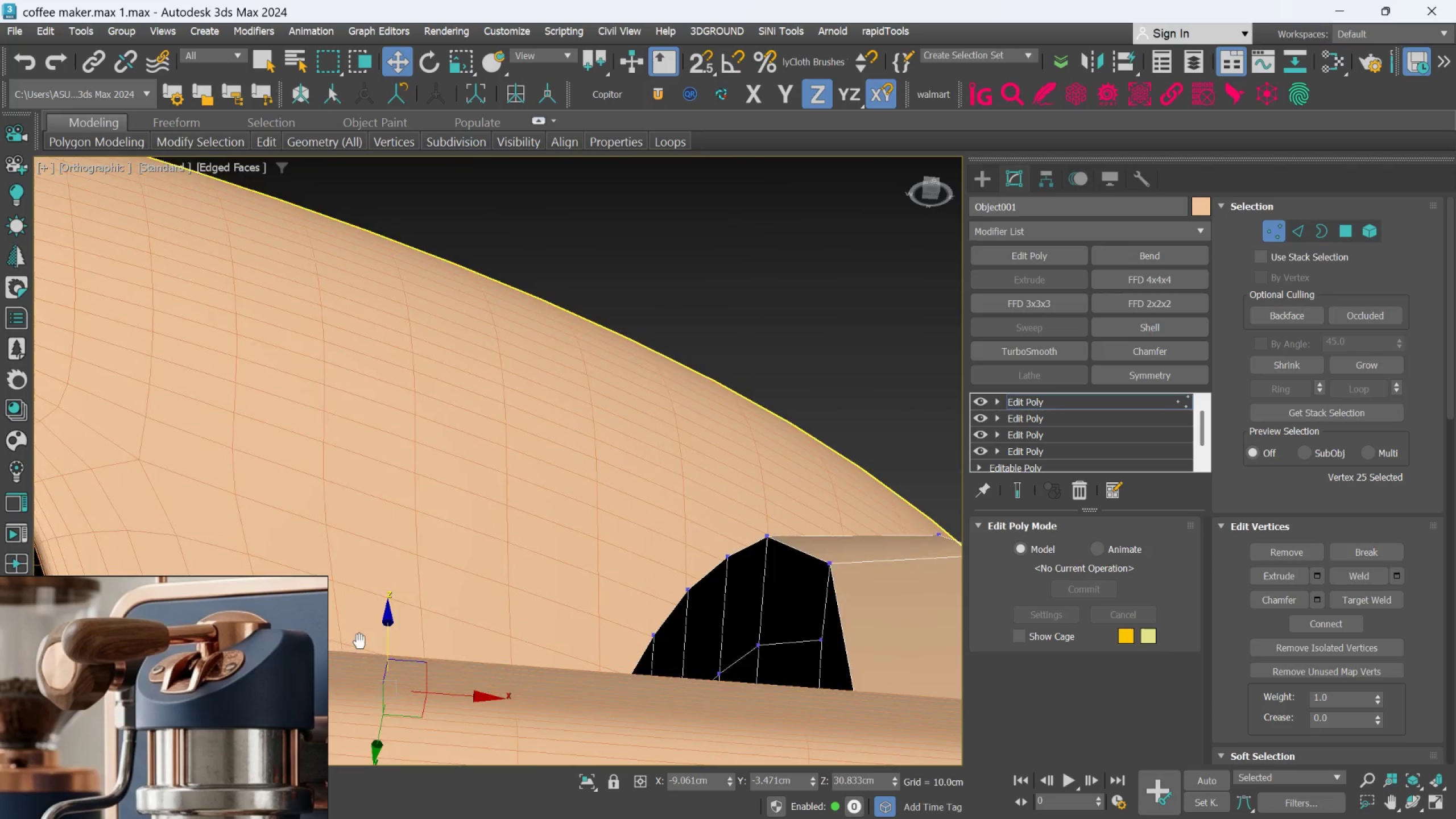 
scroll: coordinate [394, 577], scroll_direction: up, amount: 2.0
 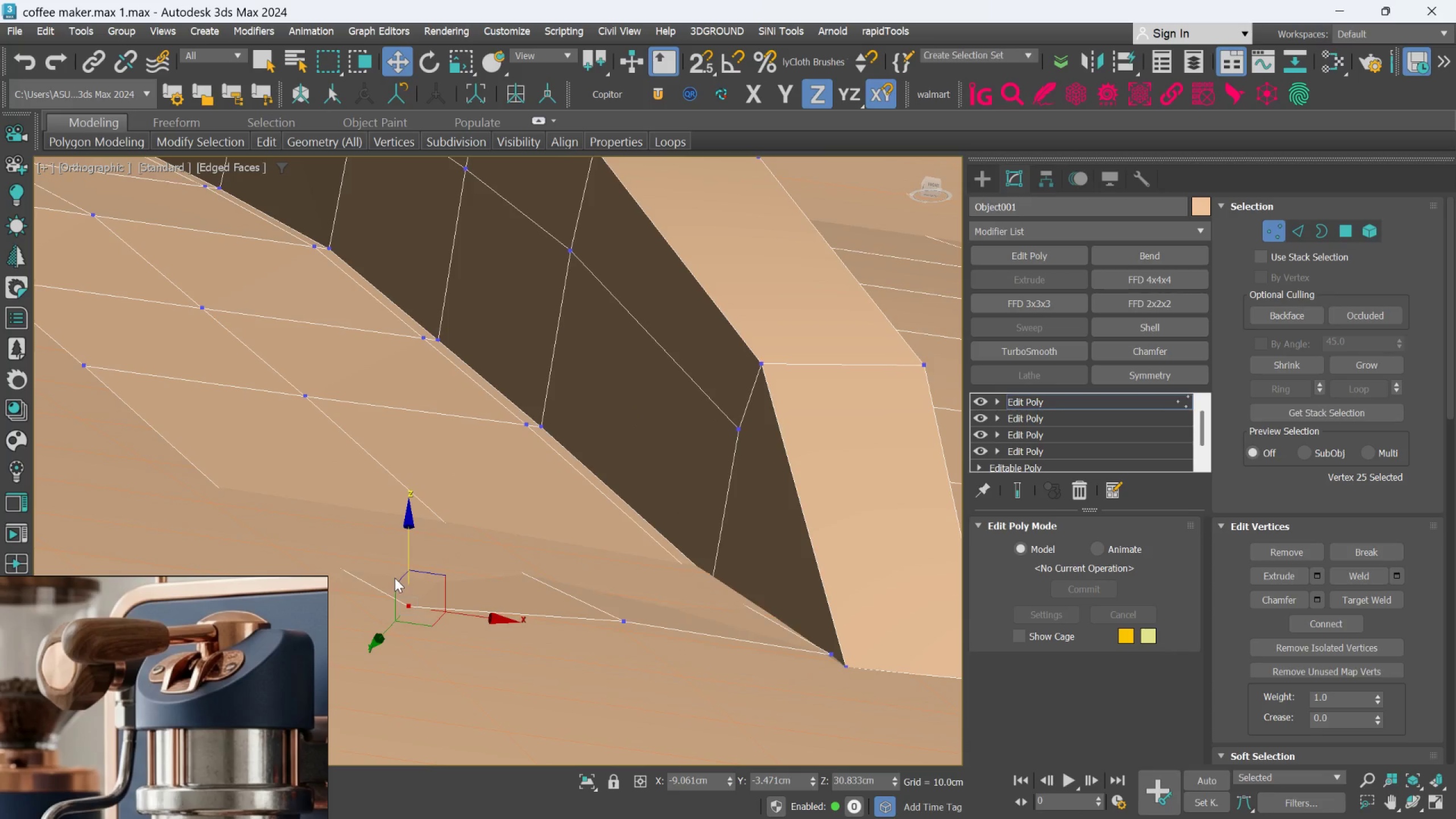 
hold_key(key=AltLeft, duration=0.61)
 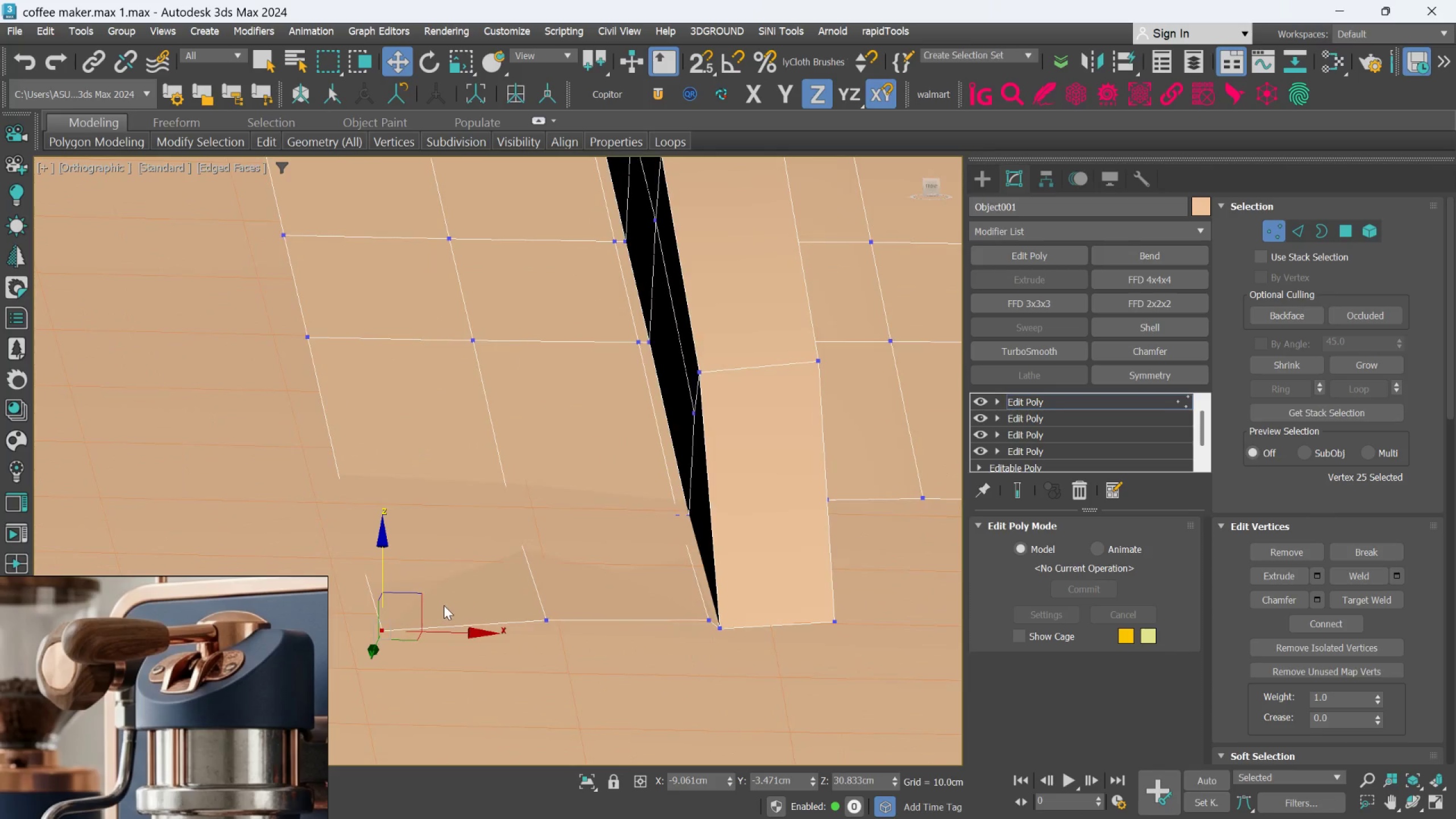 
scroll: coordinate [432, 577], scroll_direction: down, amount: 3.0
 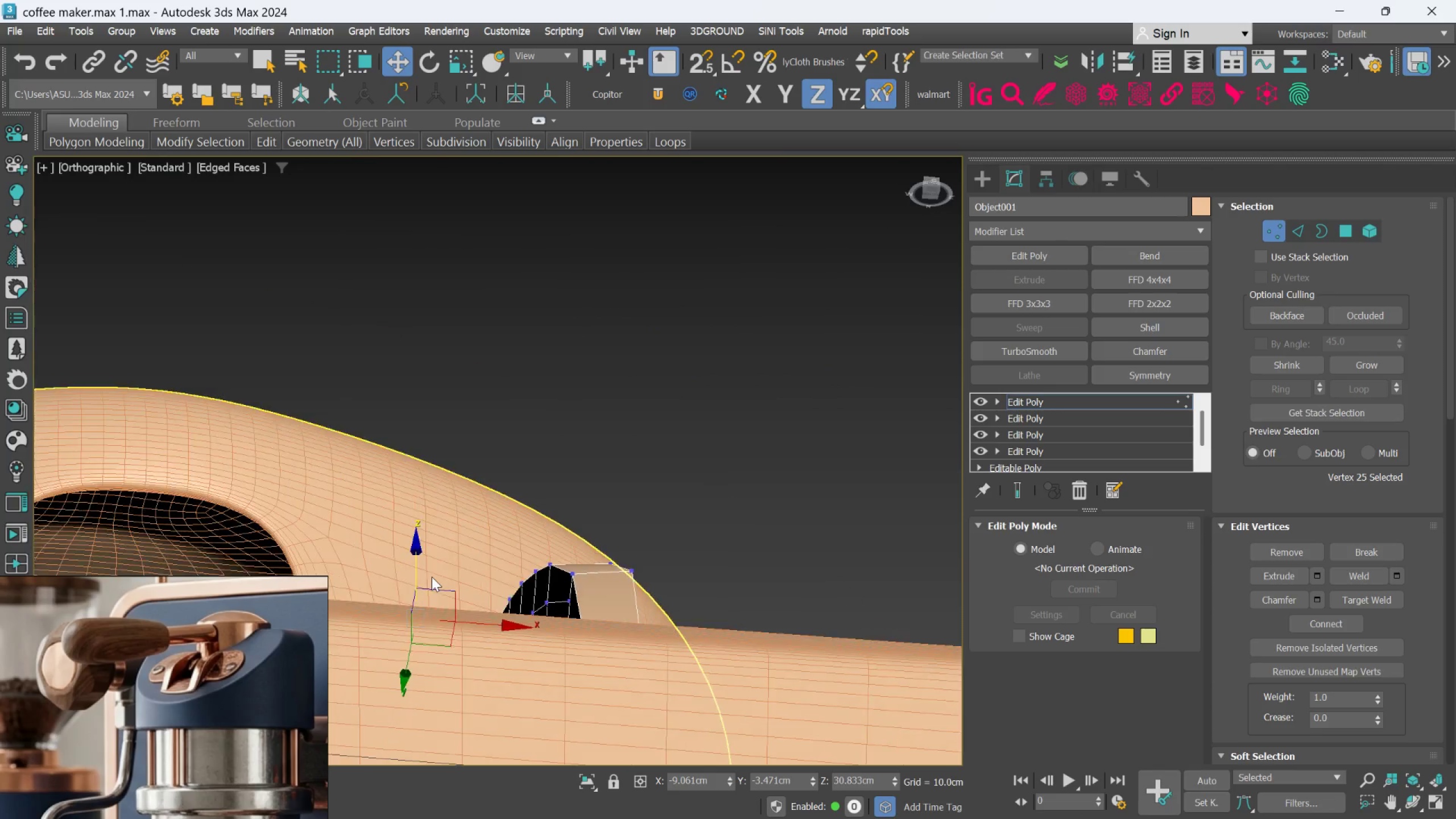 
hold_key(key=AltLeft, duration=6.12)
scroll: coordinate [450, 606], scroll_direction: up, amount: 2.0
 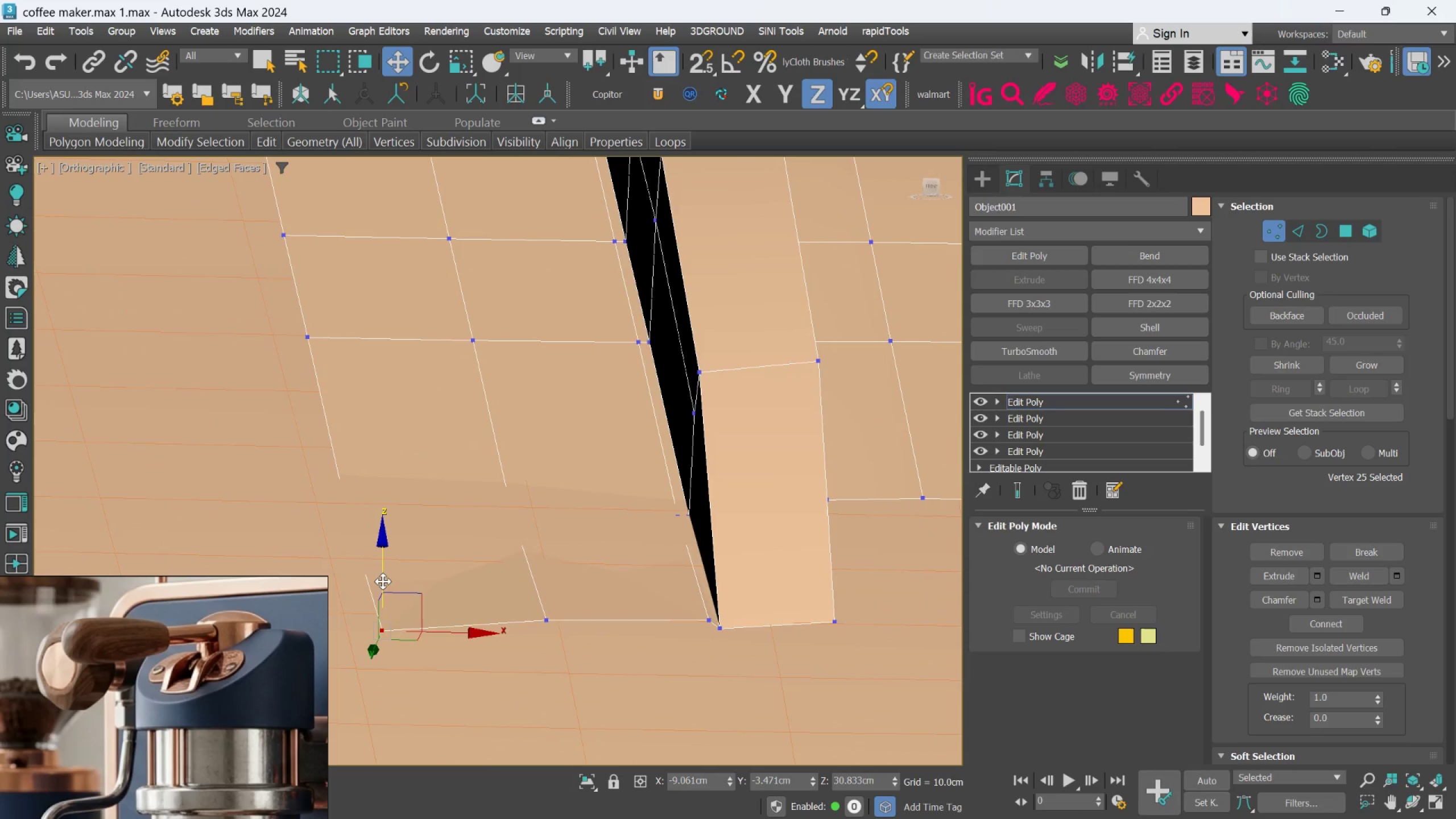 
left_click_drag(start_coordinate=[383, 581], to_coordinate=[381, 588])
 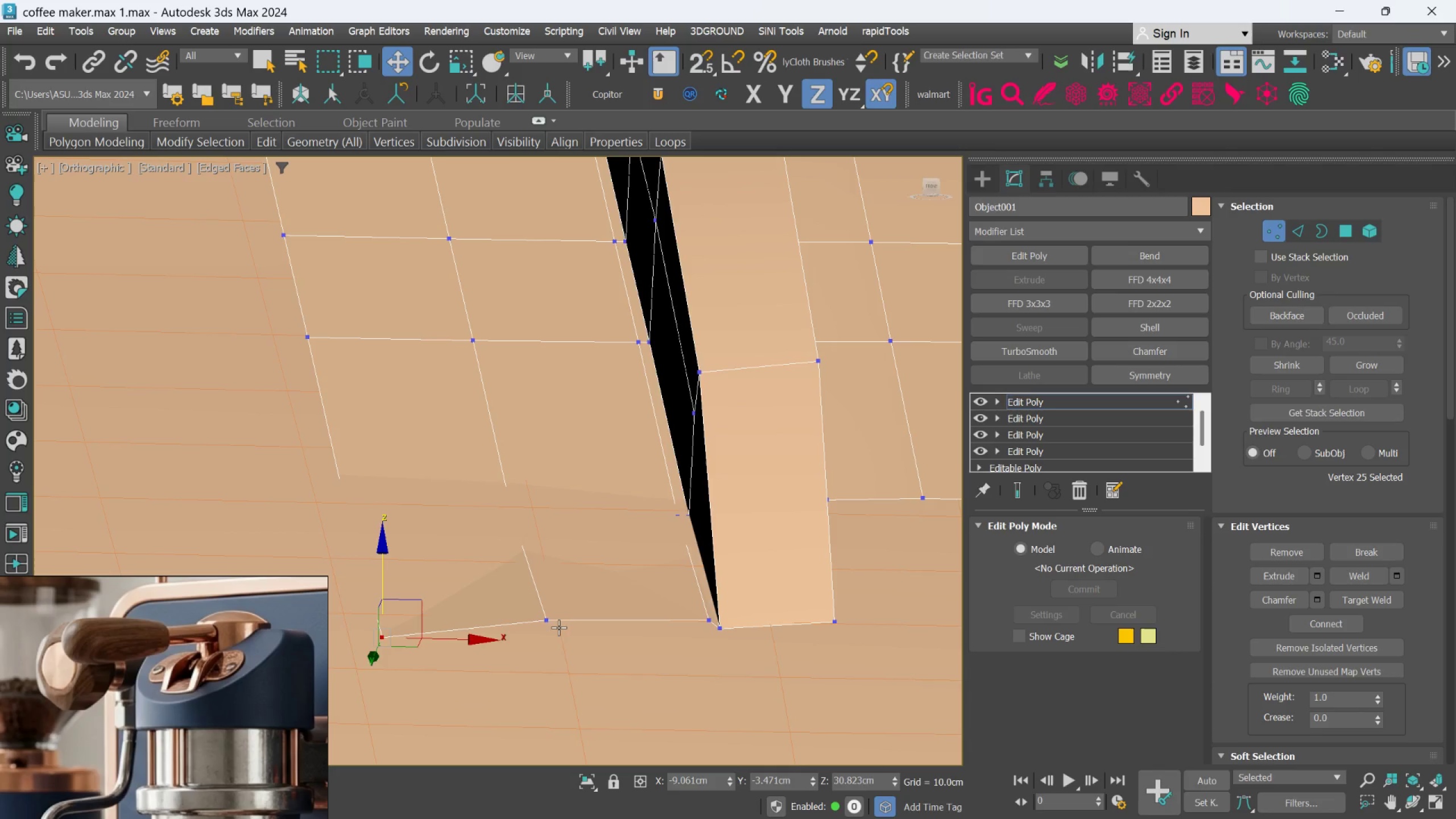 
left_click([554, 622])
 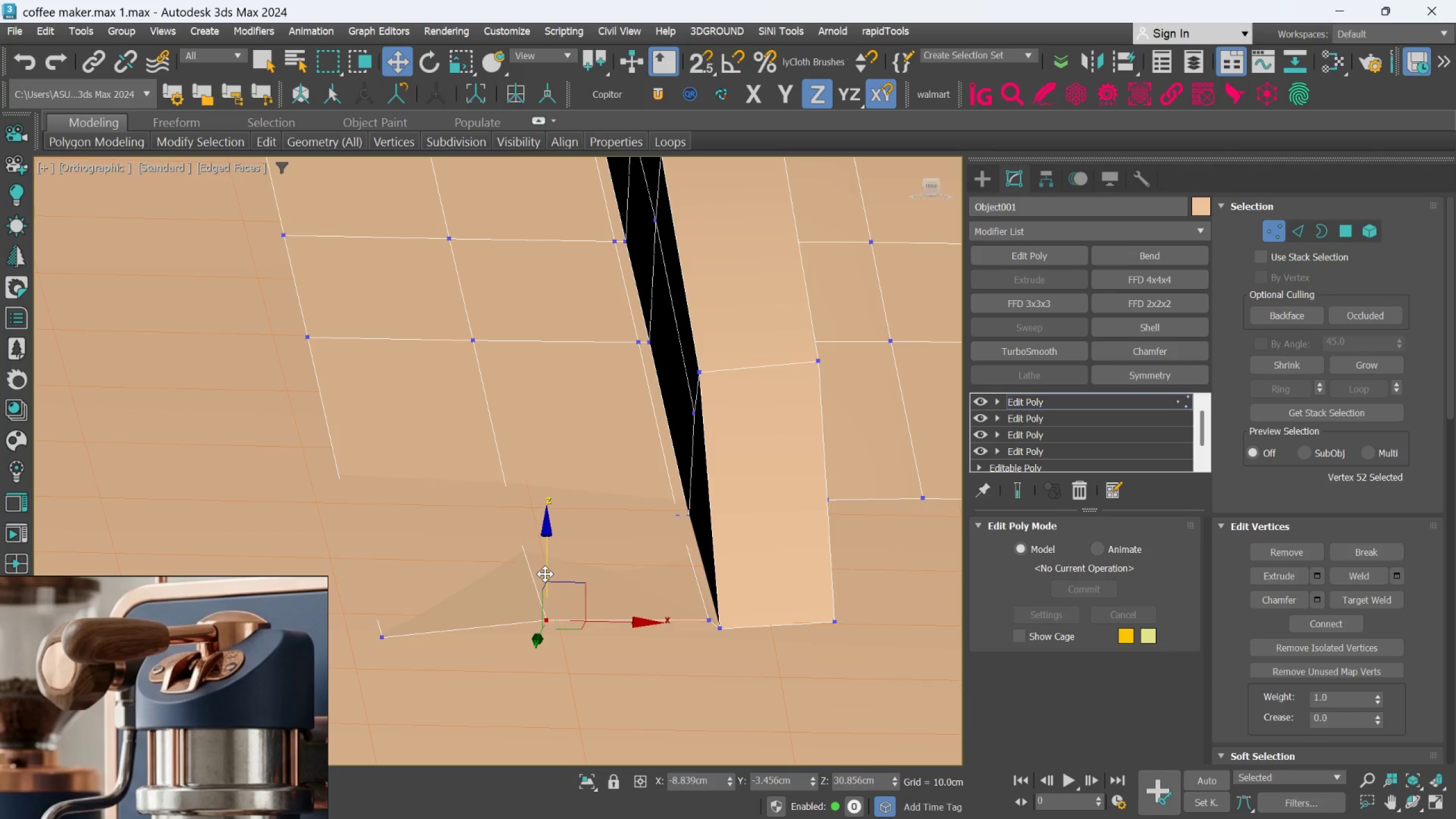 
left_click_drag(start_coordinate=[545, 574], to_coordinate=[545, 590])
 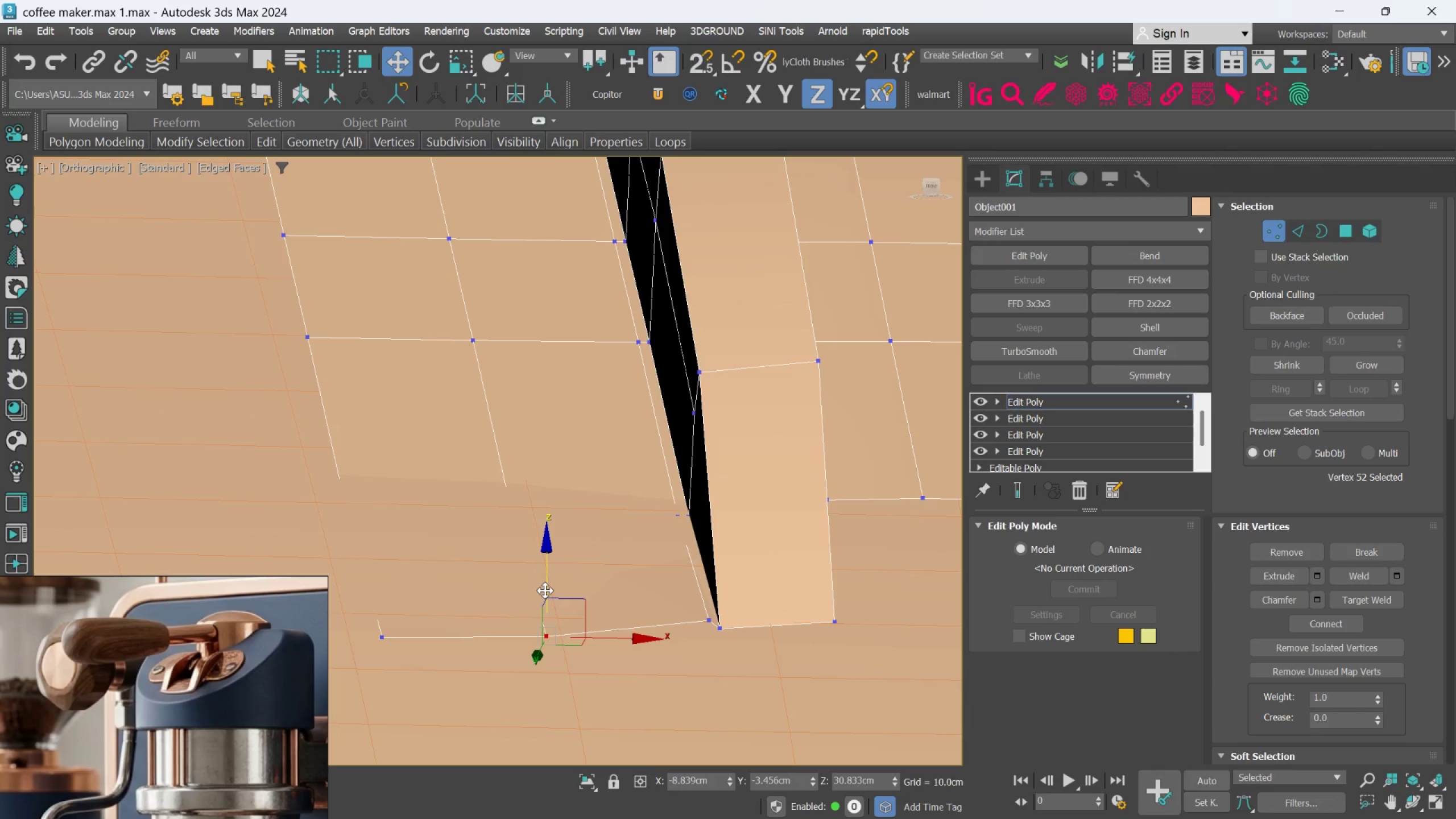 
hold_key(key=AltLeft, duration=1.12)
 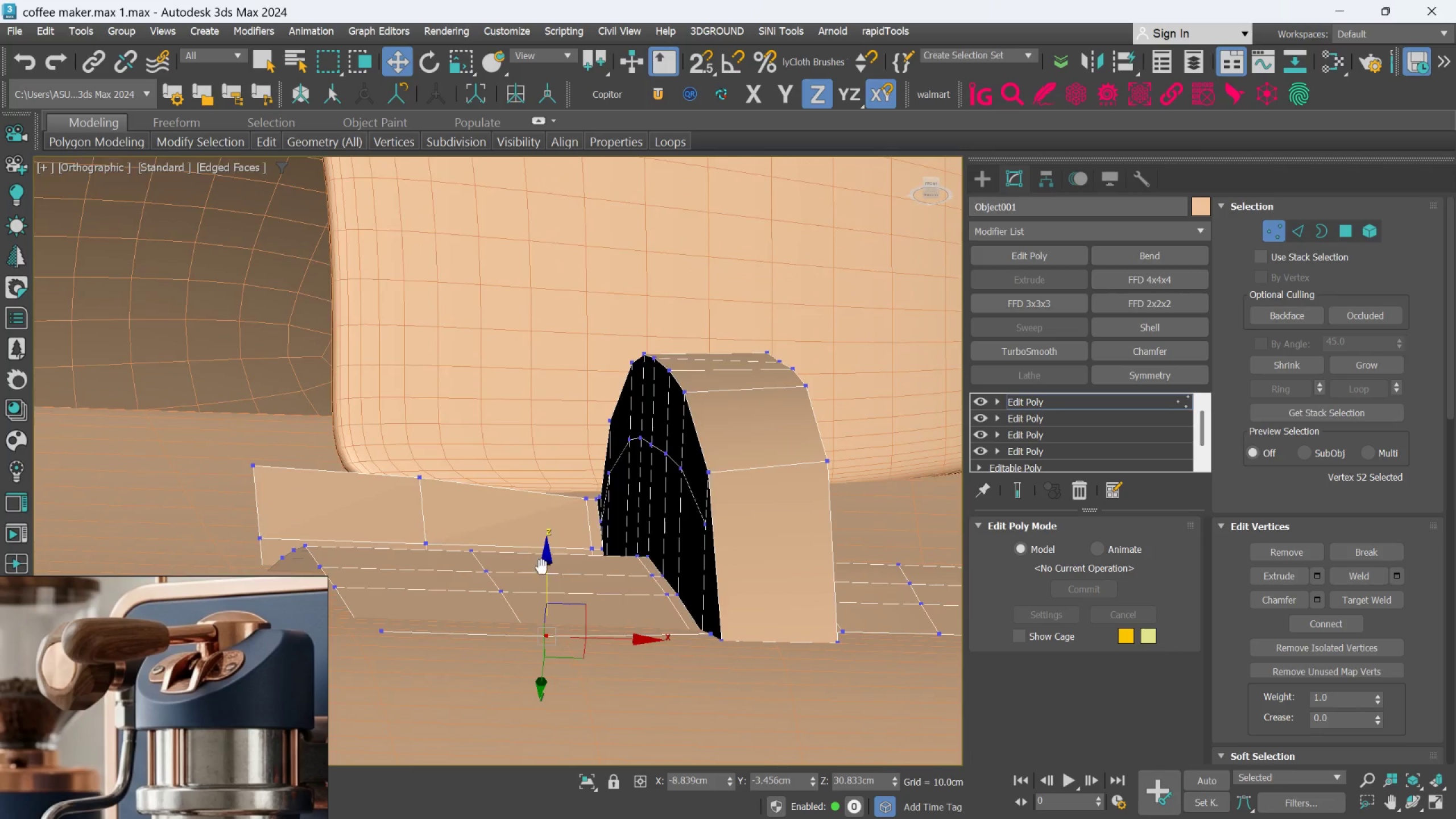 
hold_key(key=AltLeft, duration=0.45)
 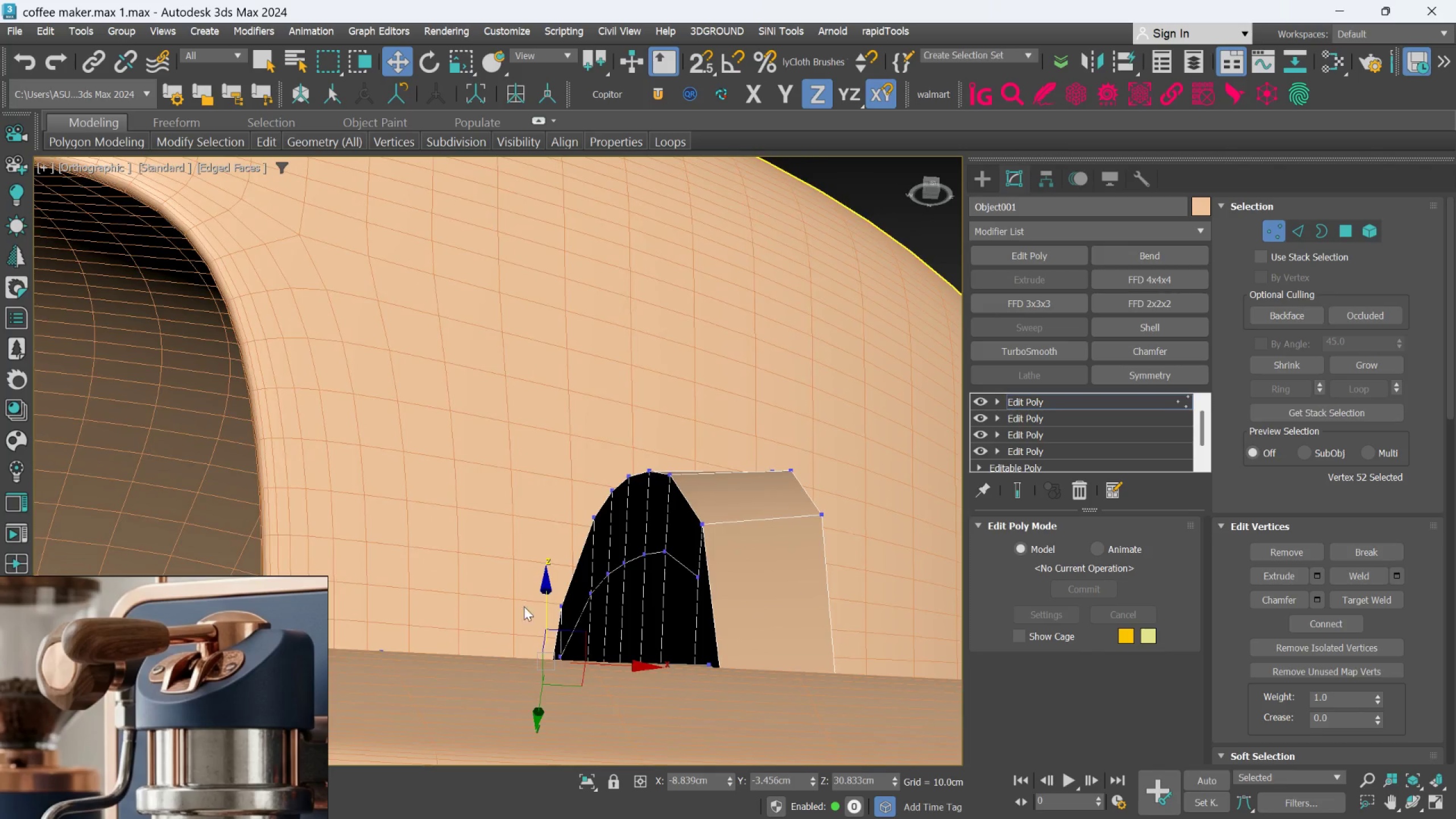 
key(Alt+AltLeft)
 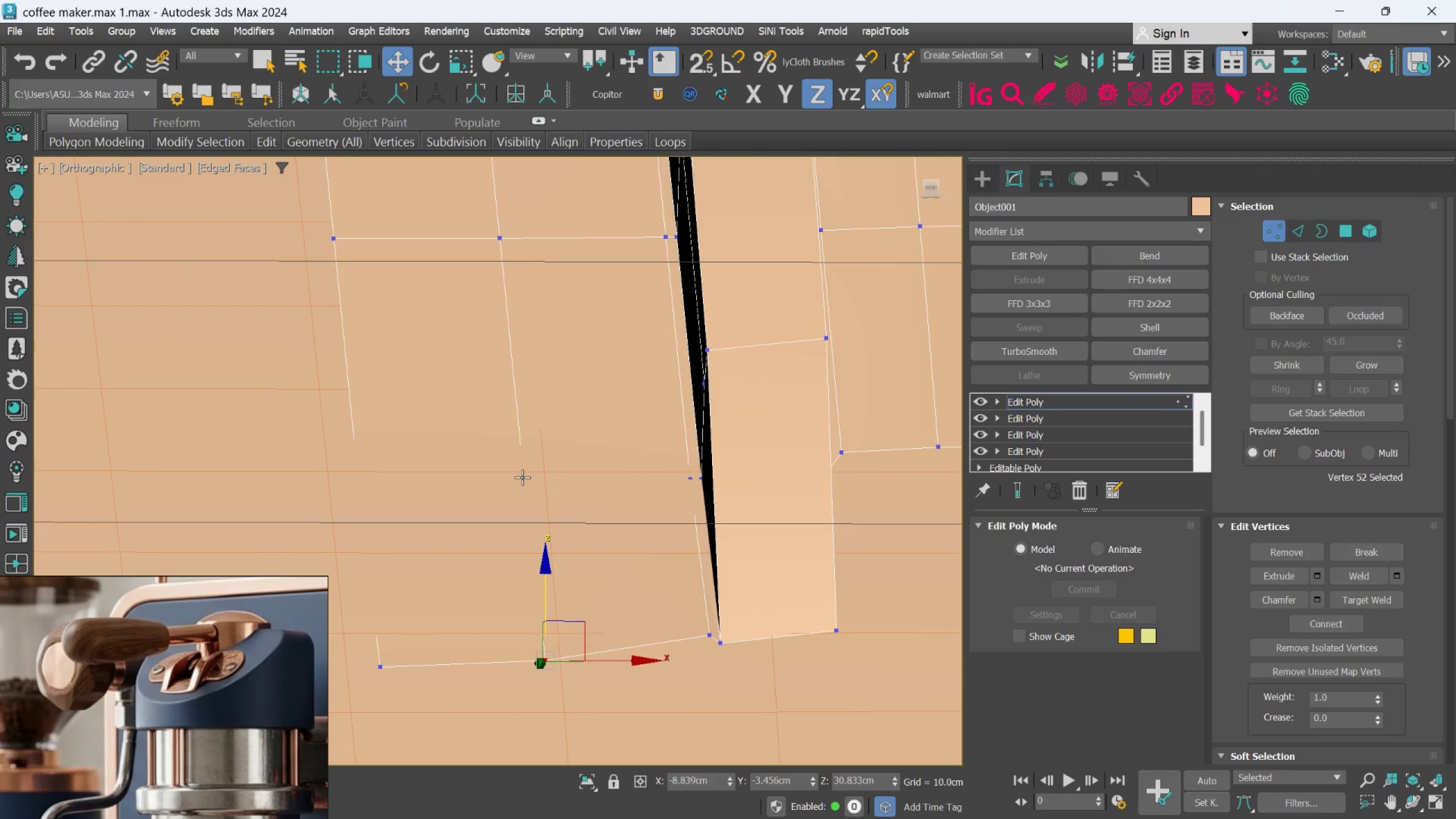 
left_click([522, 475])
 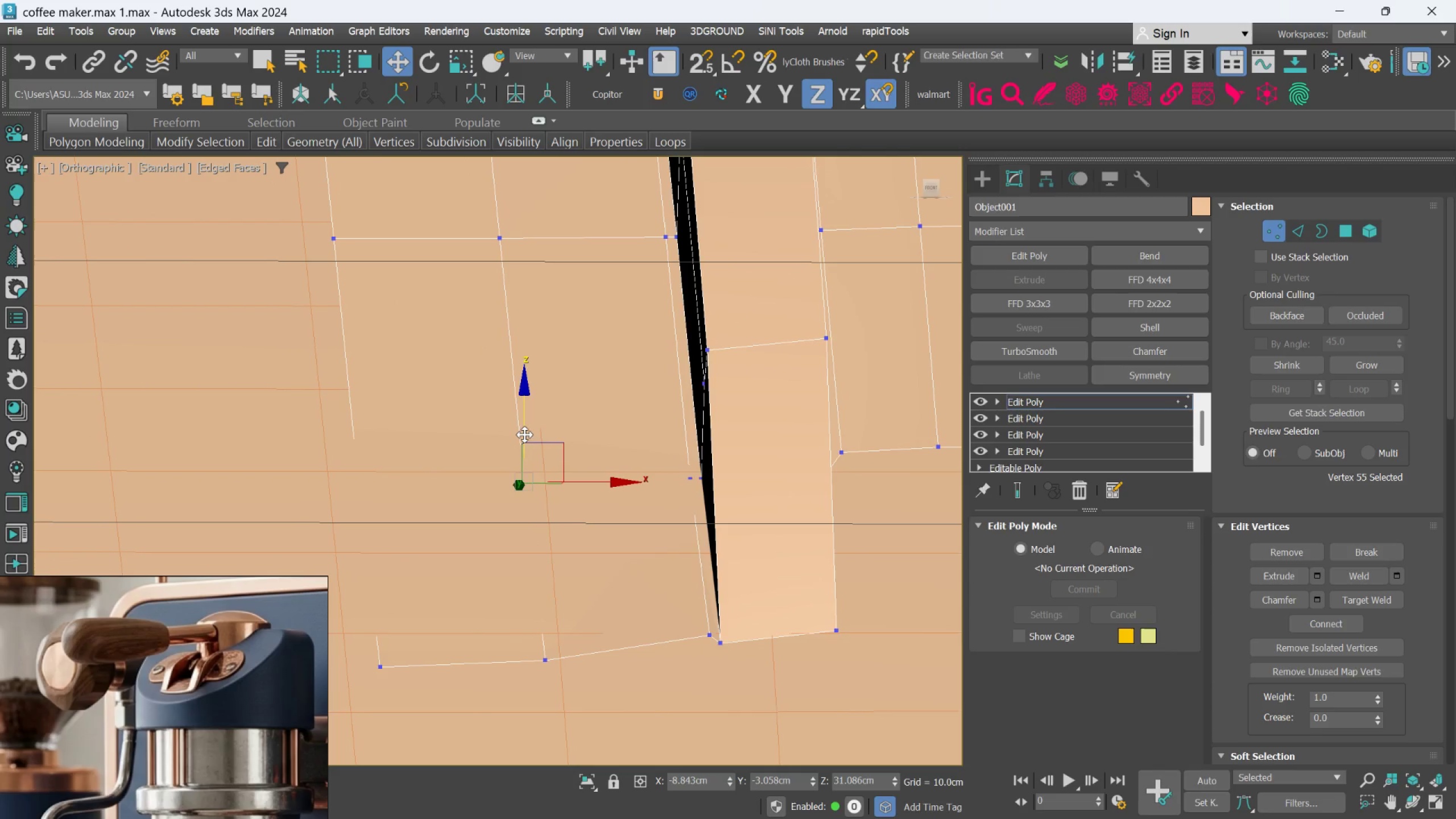 
left_click_drag(start_coordinate=[524, 433], to_coordinate=[524, 425])
 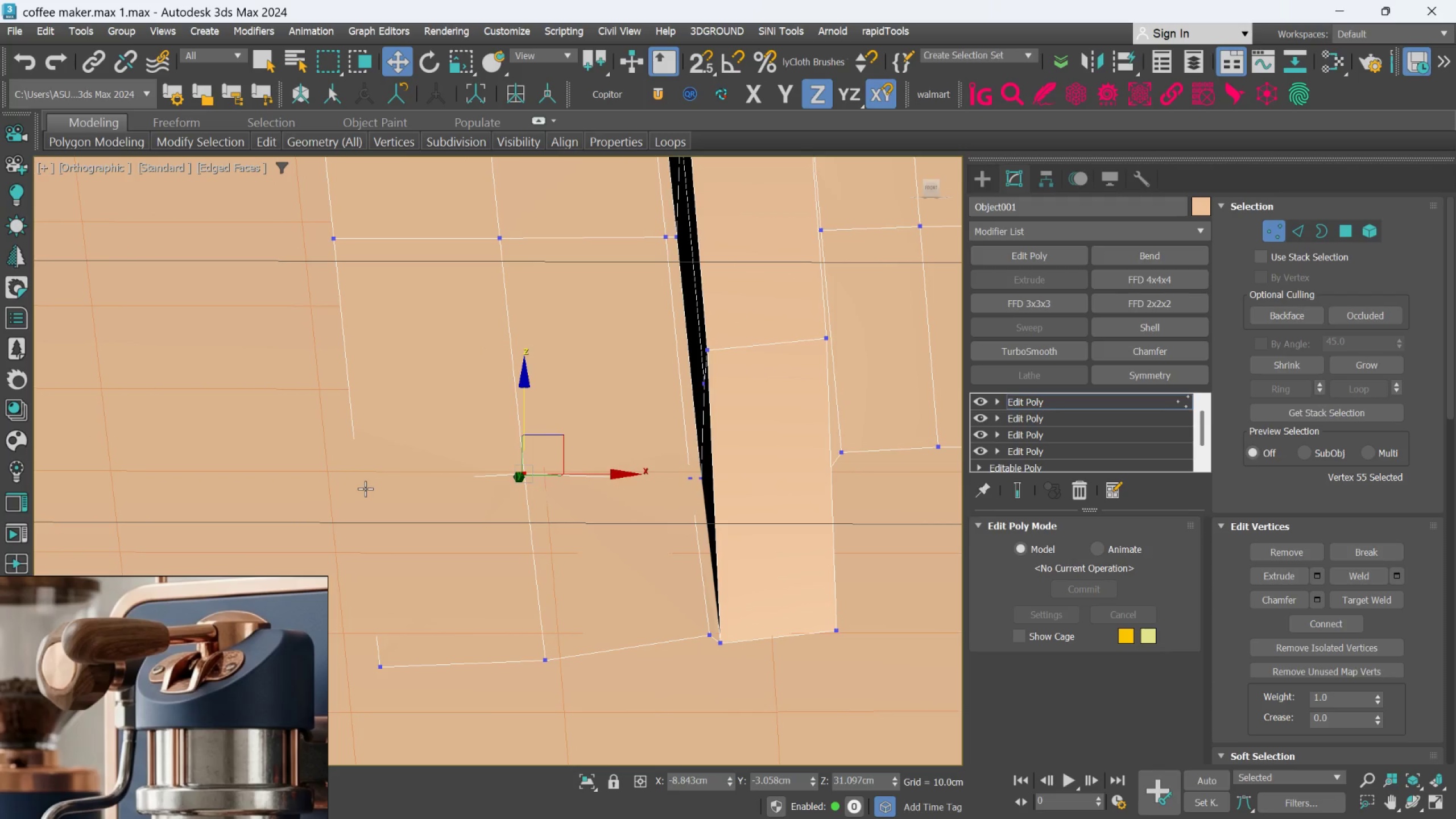 
left_click([365, 489])
 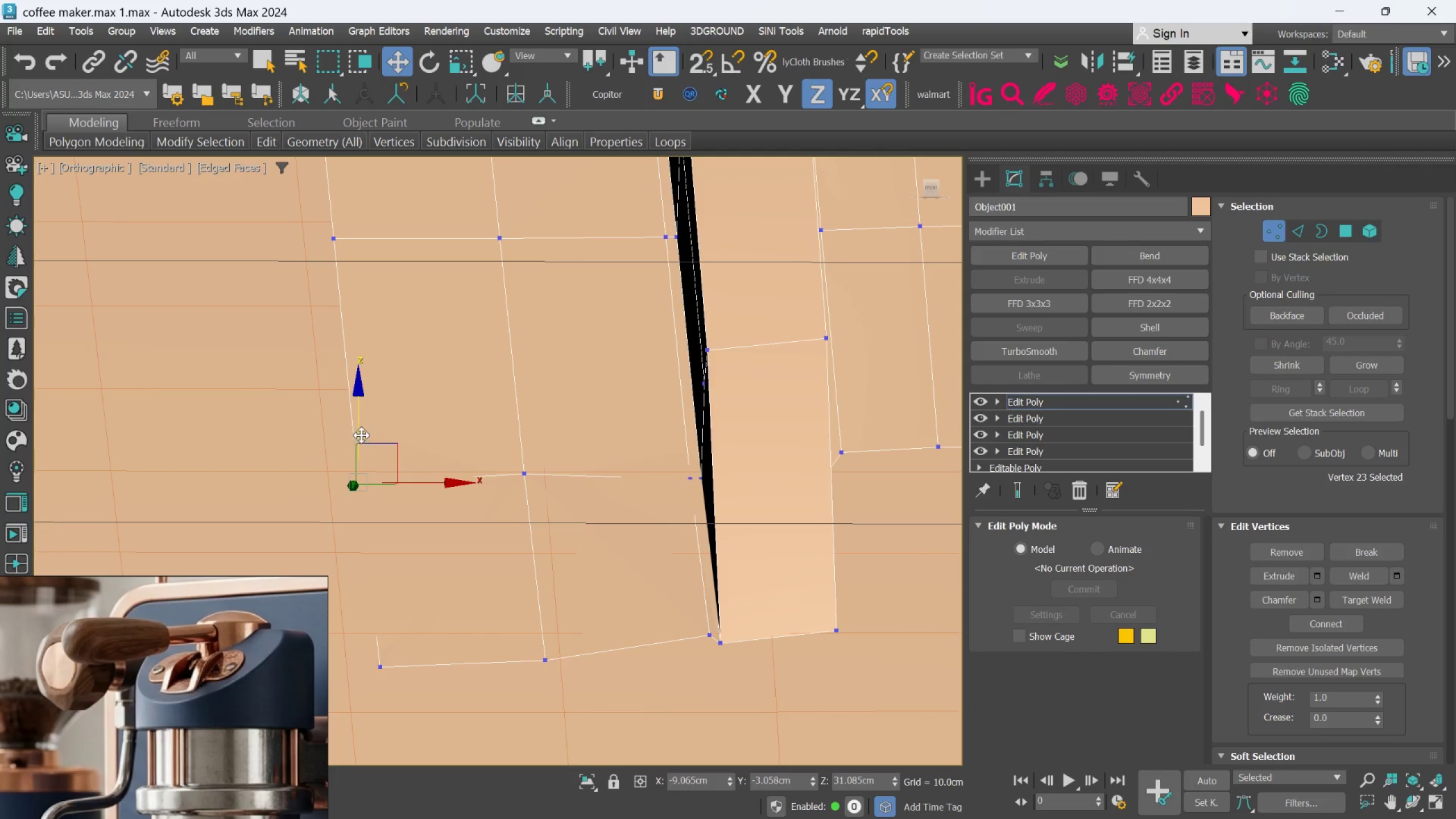 
left_click_drag(start_coordinate=[361, 435], to_coordinate=[361, 425])
 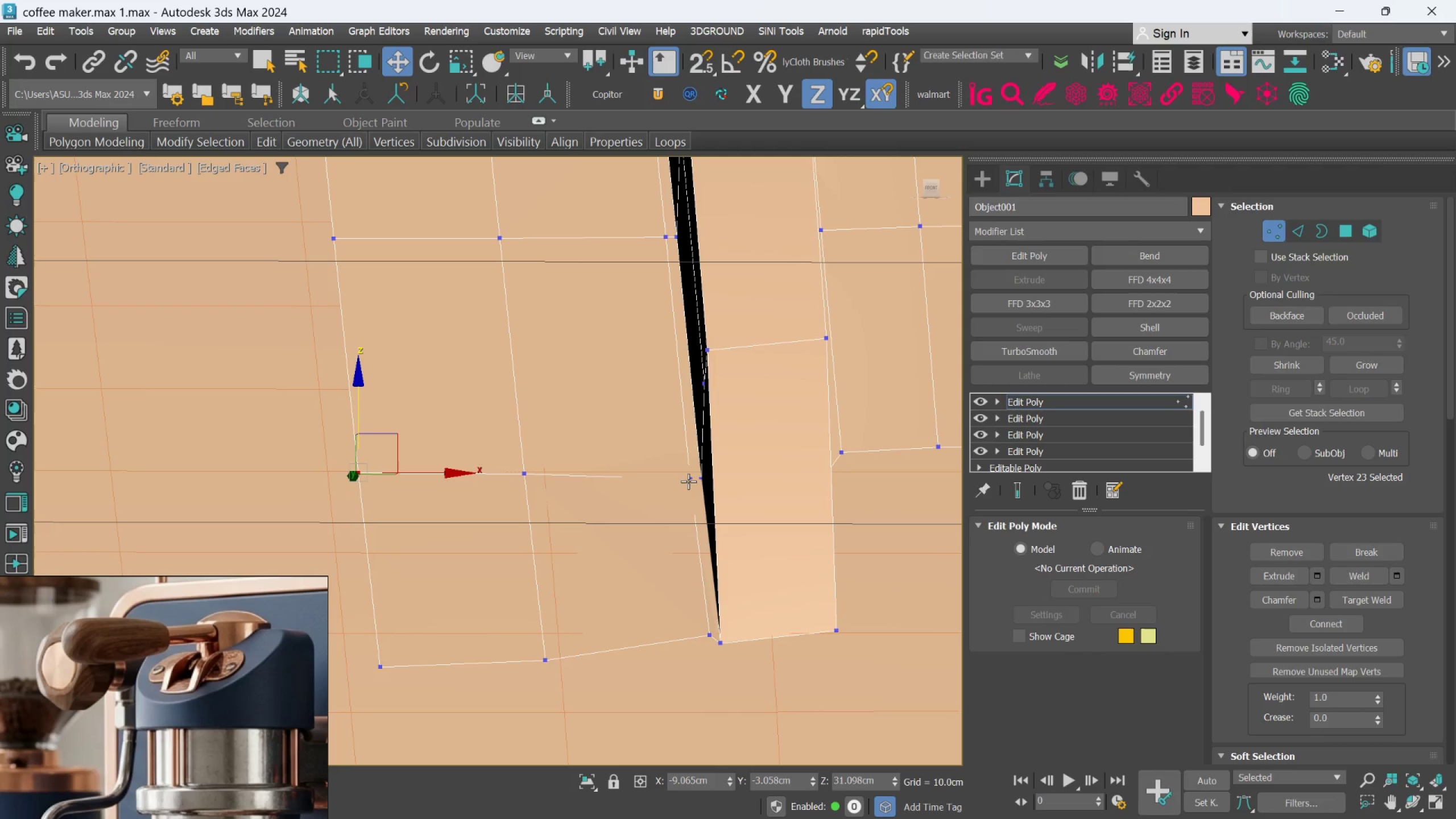 
left_click([689, 479])
 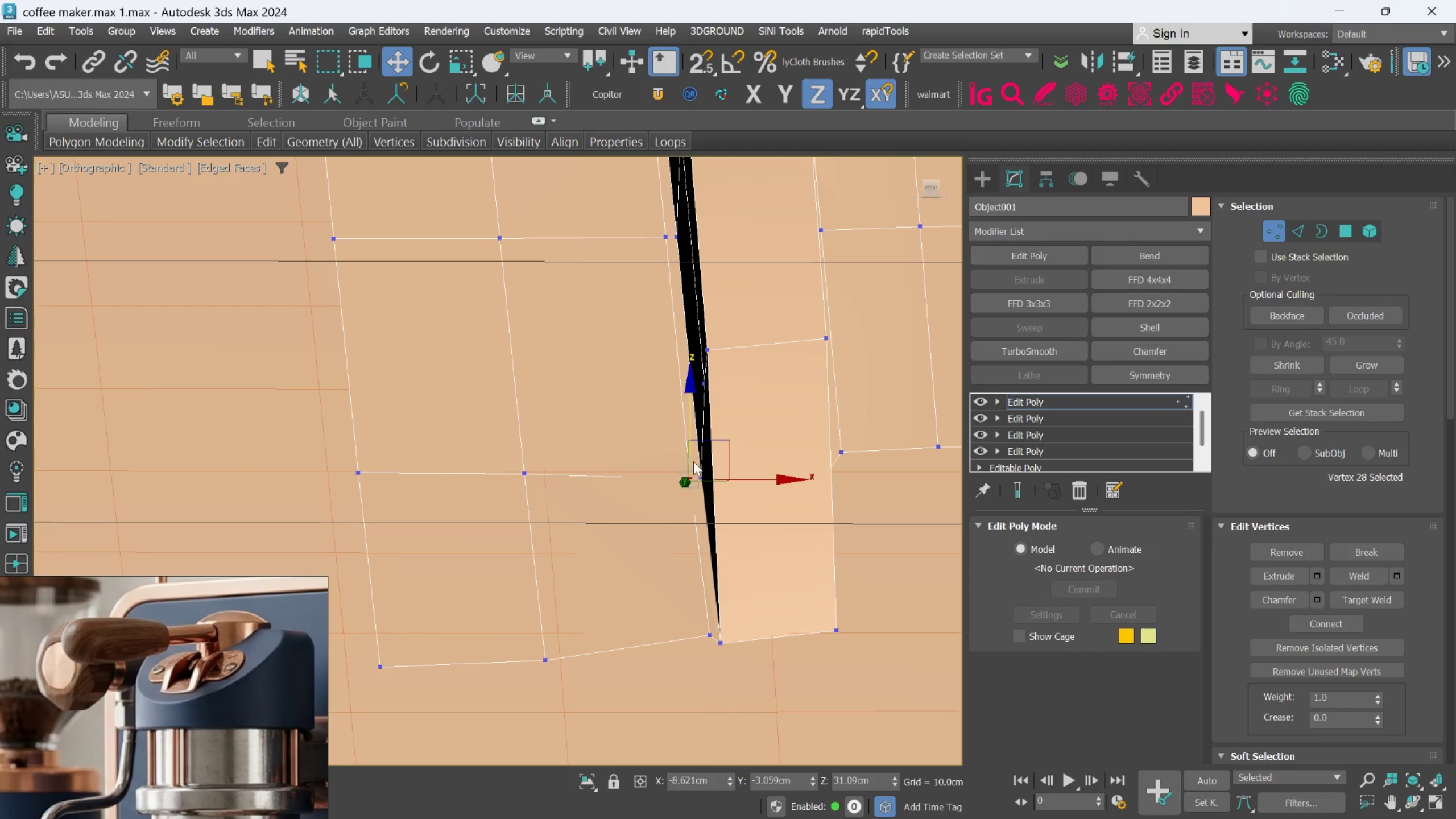 
hold_key(key=AltLeft, duration=0.55)
 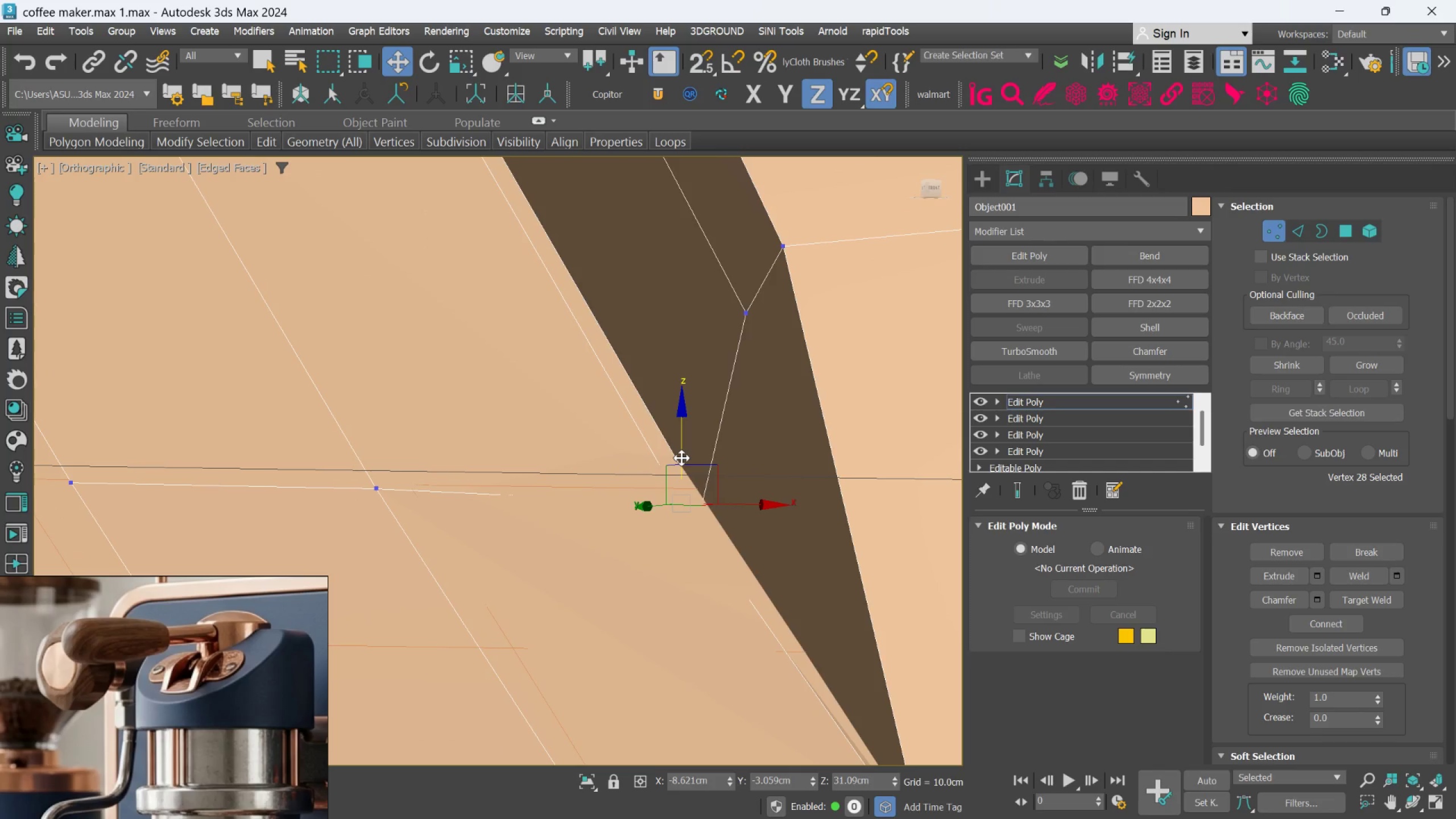 
scroll: coordinate [693, 461], scroll_direction: up, amount: 2.0
 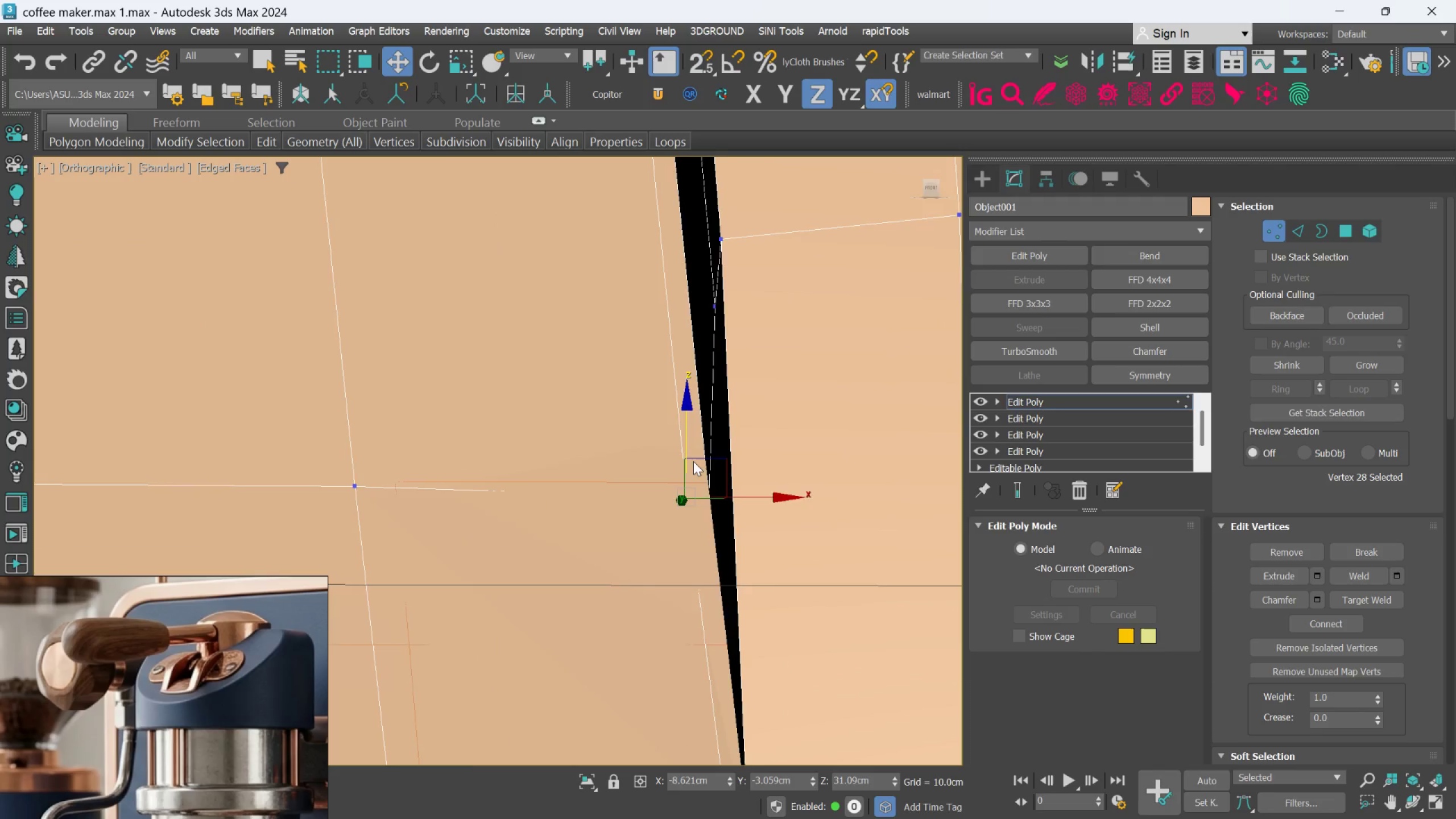 
left_click_drag(start_coordinate=[681, 458], to_coordinate=[681, 452])
 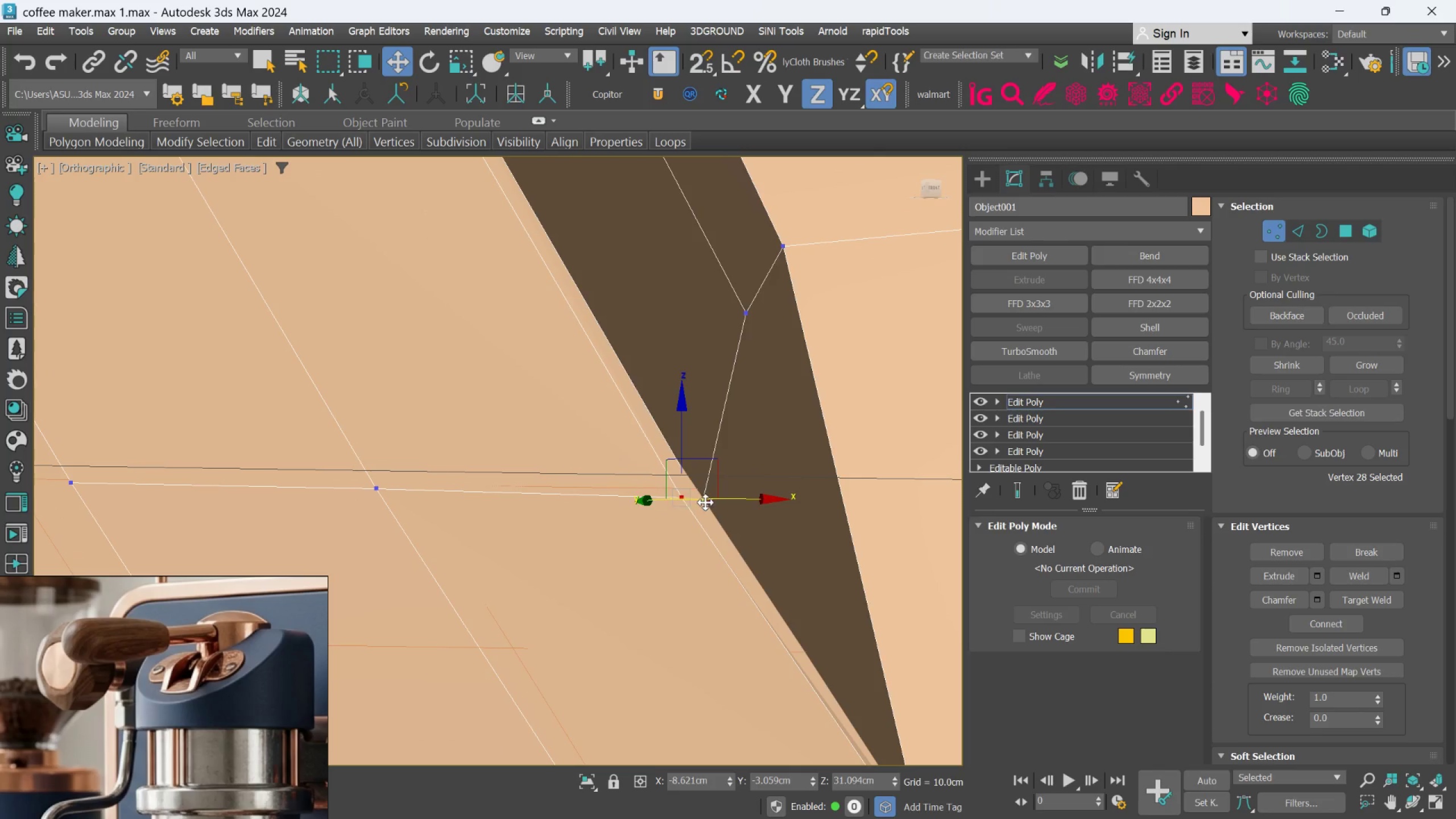 
left_click([705, 502])
 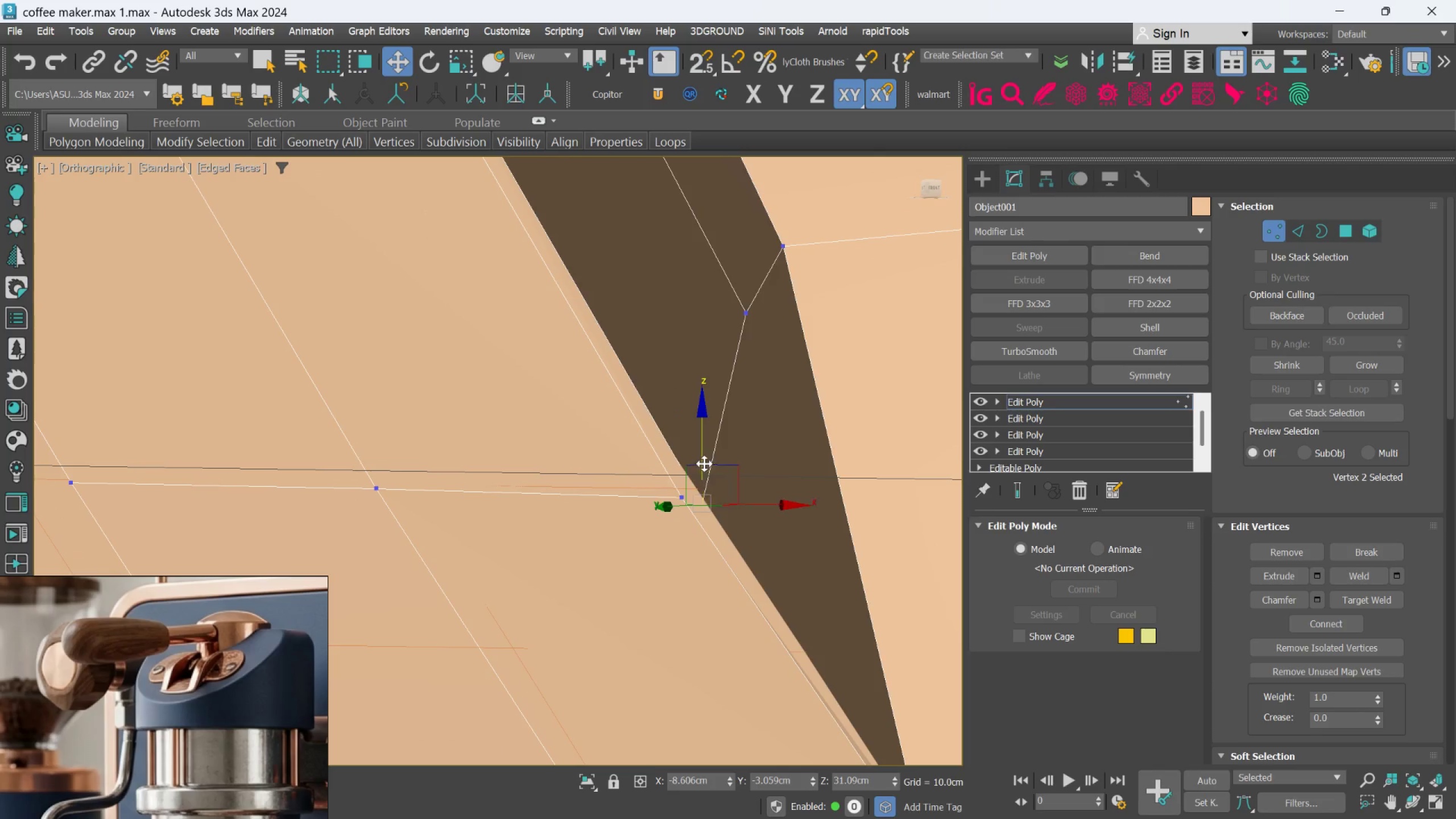 
left_click_drag(start_coordinate=[702, 461], to_coordinate=[703, 456])
 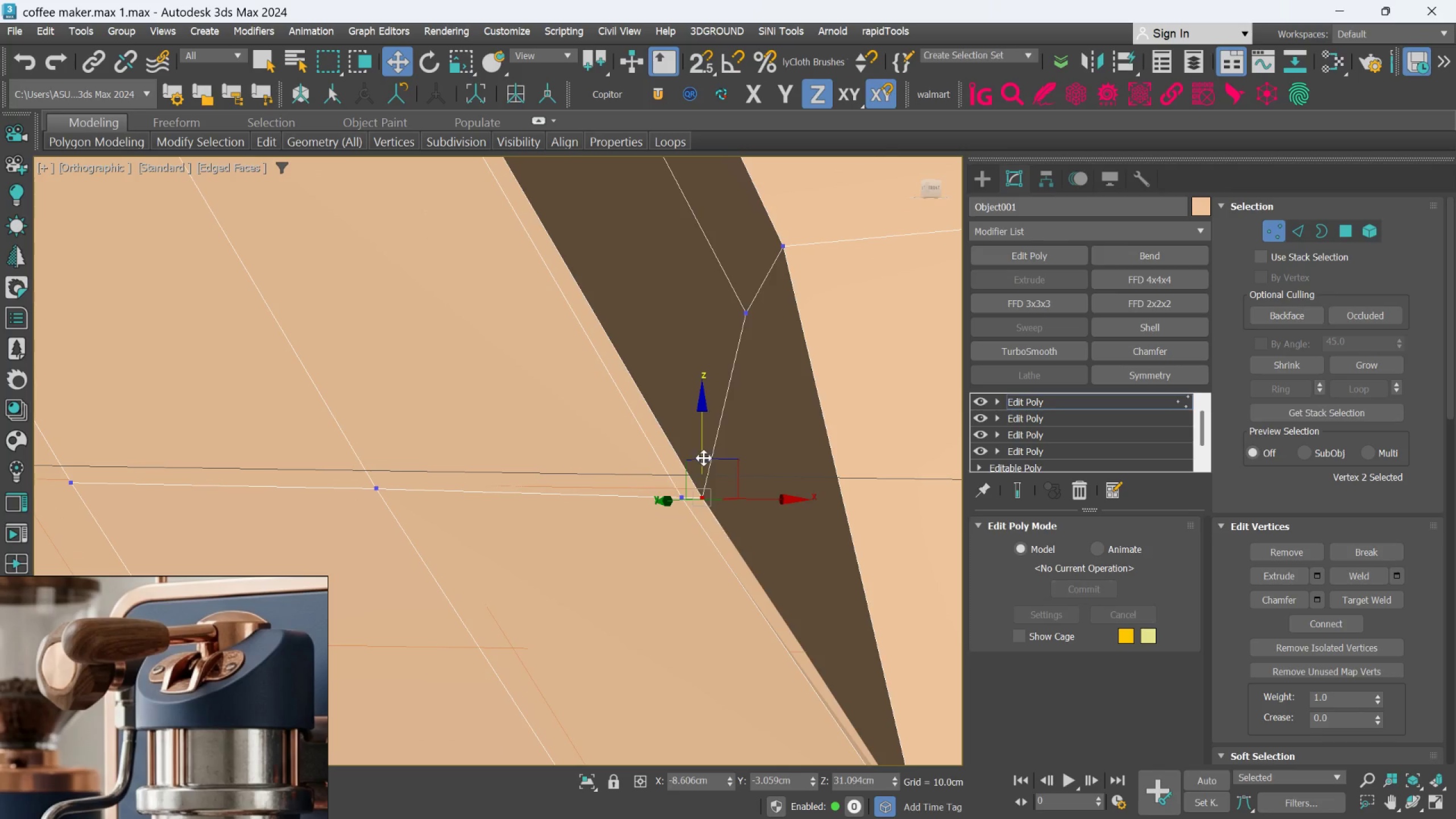 
scroll: coordinate [704, 472], scroll_direction: down, amount: 4.0
 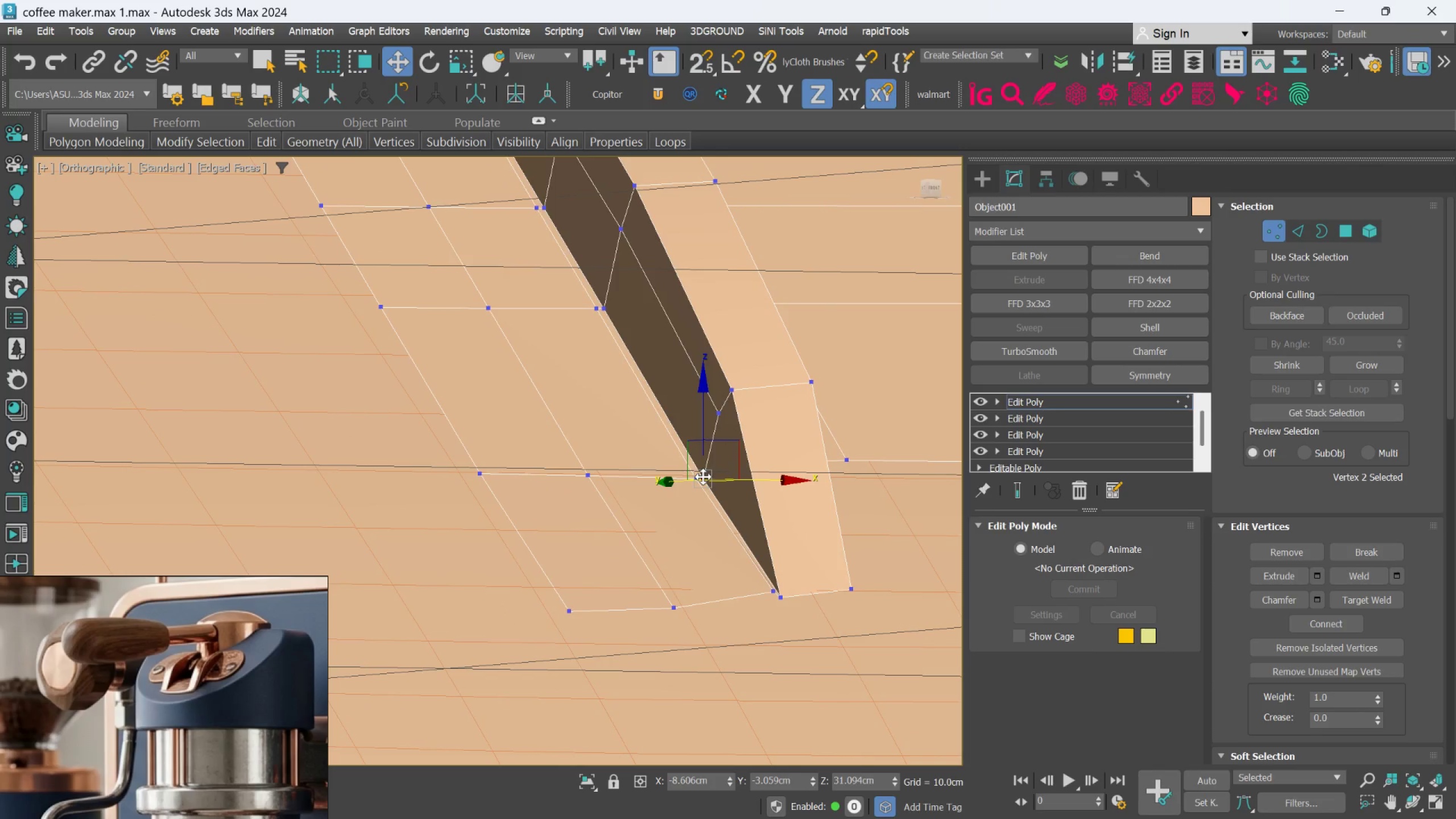 
hold_key(key=AltLeft, duration=0.98)
 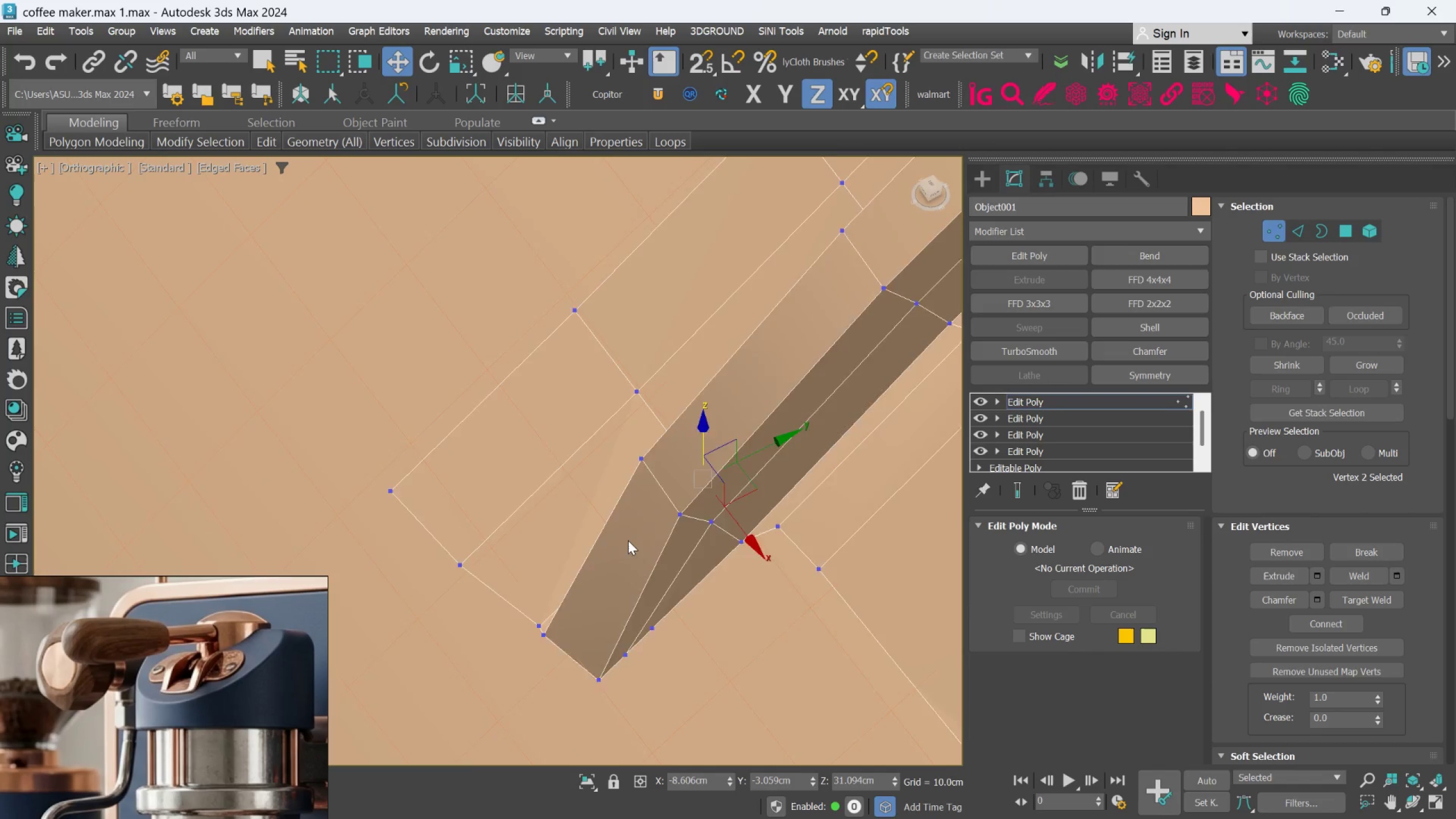 
key(Alt+AltLeft)
 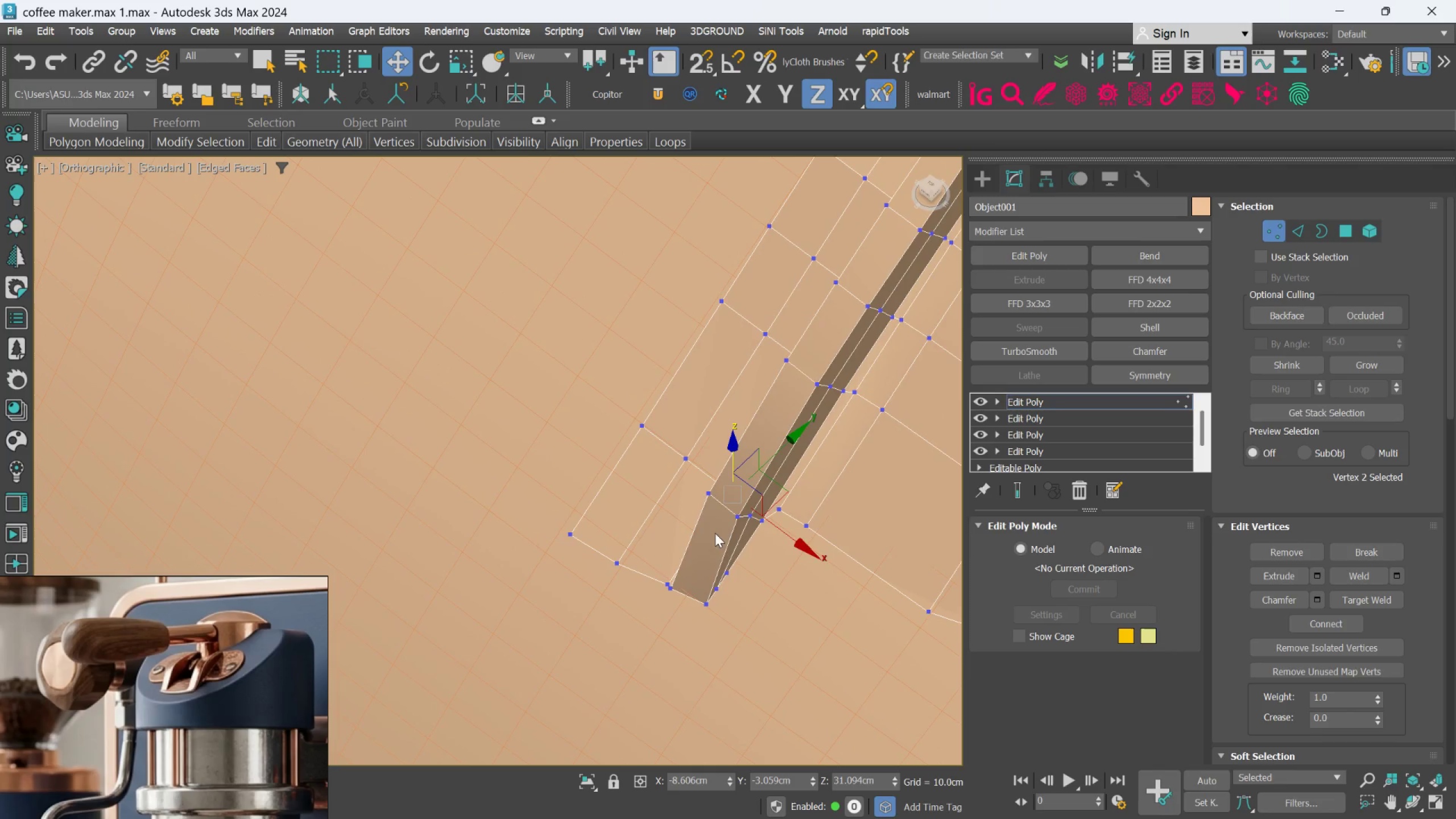 
scroll: coordinate [628, 540], scroll_direction: down, amount: 2.0
 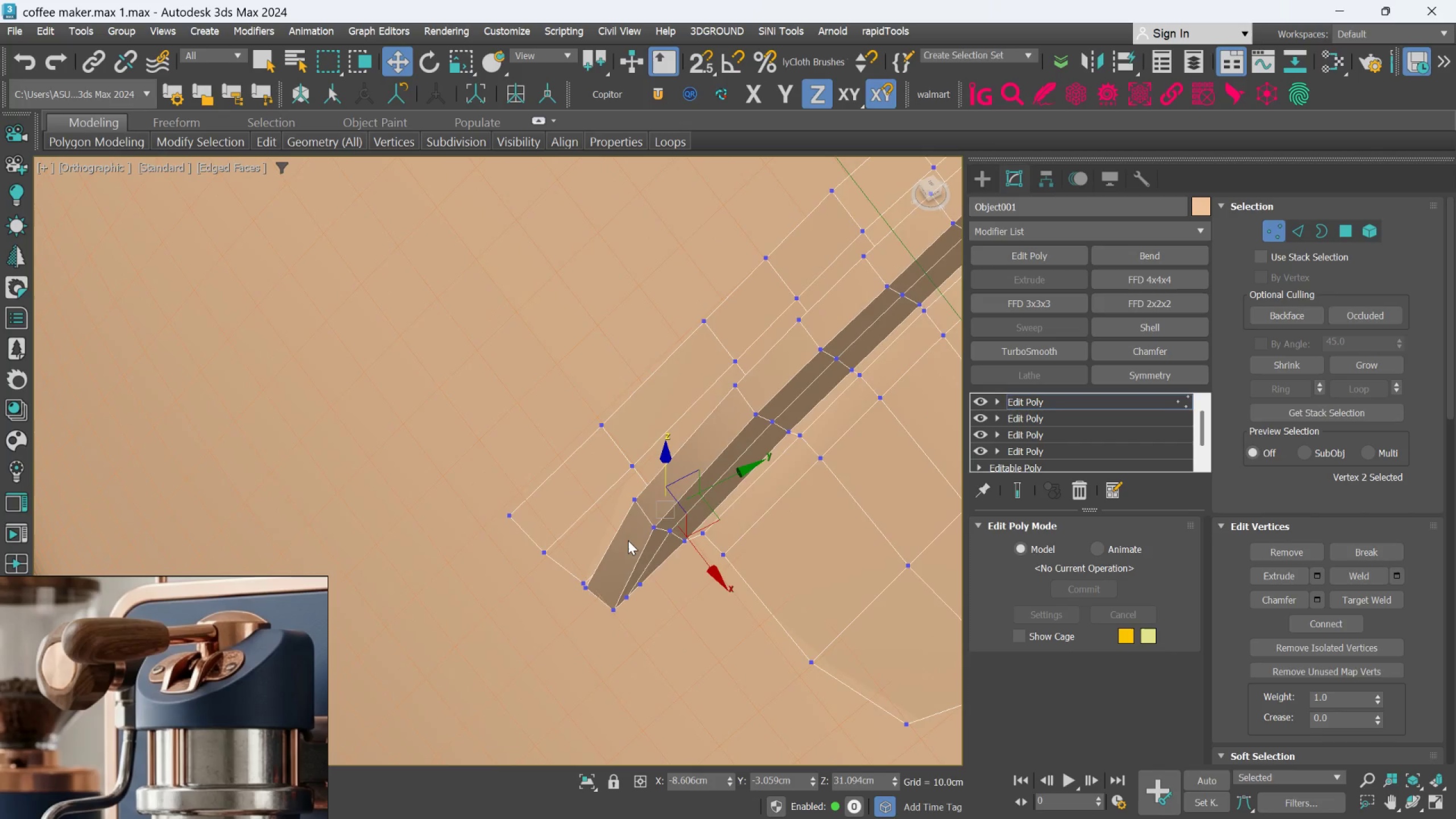 
hold_key(key=AltLeft, duration=0.39)
 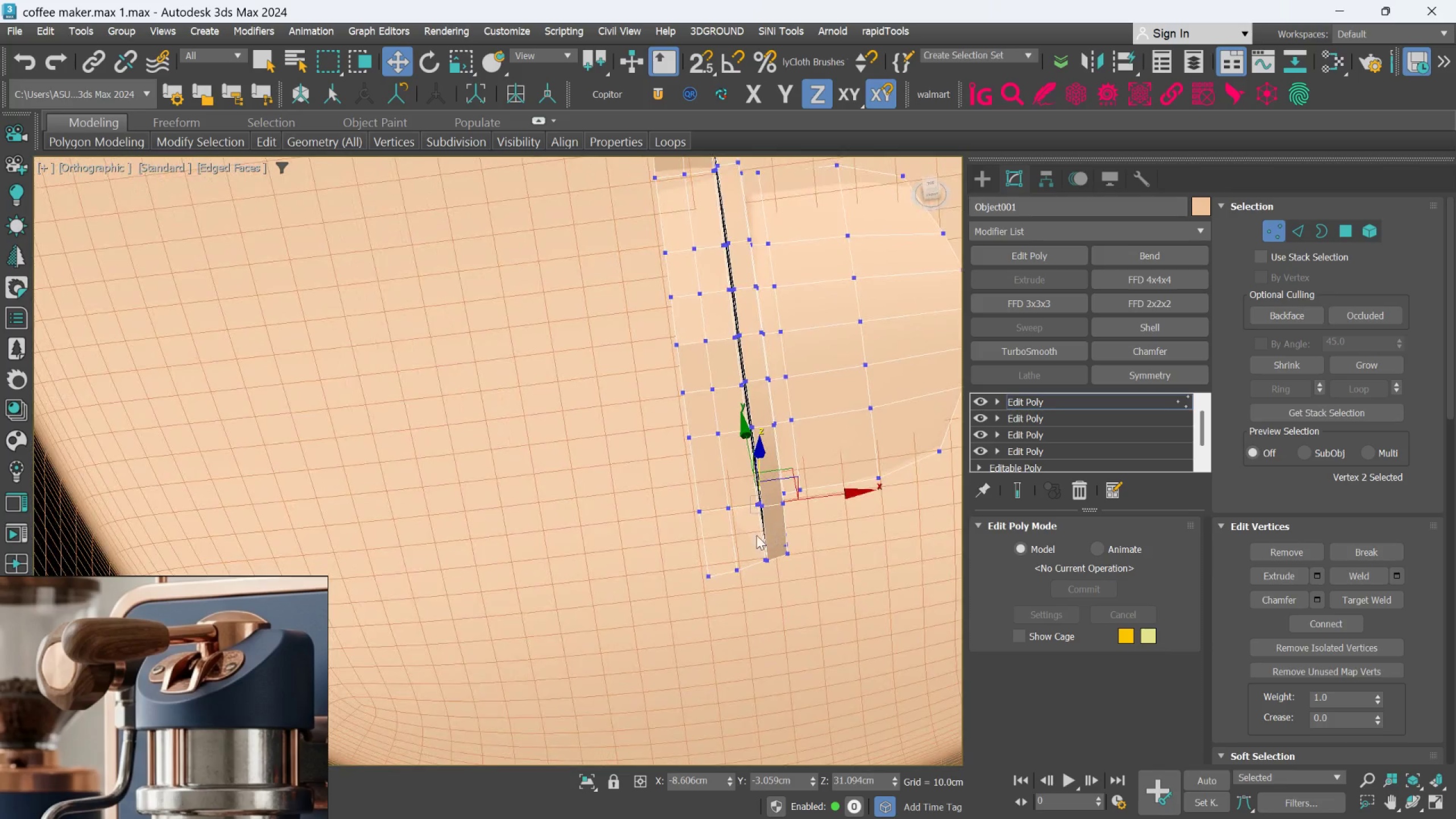 
scroll: coordinate [629, 561], scroll_direction: down, amount: 2.0
 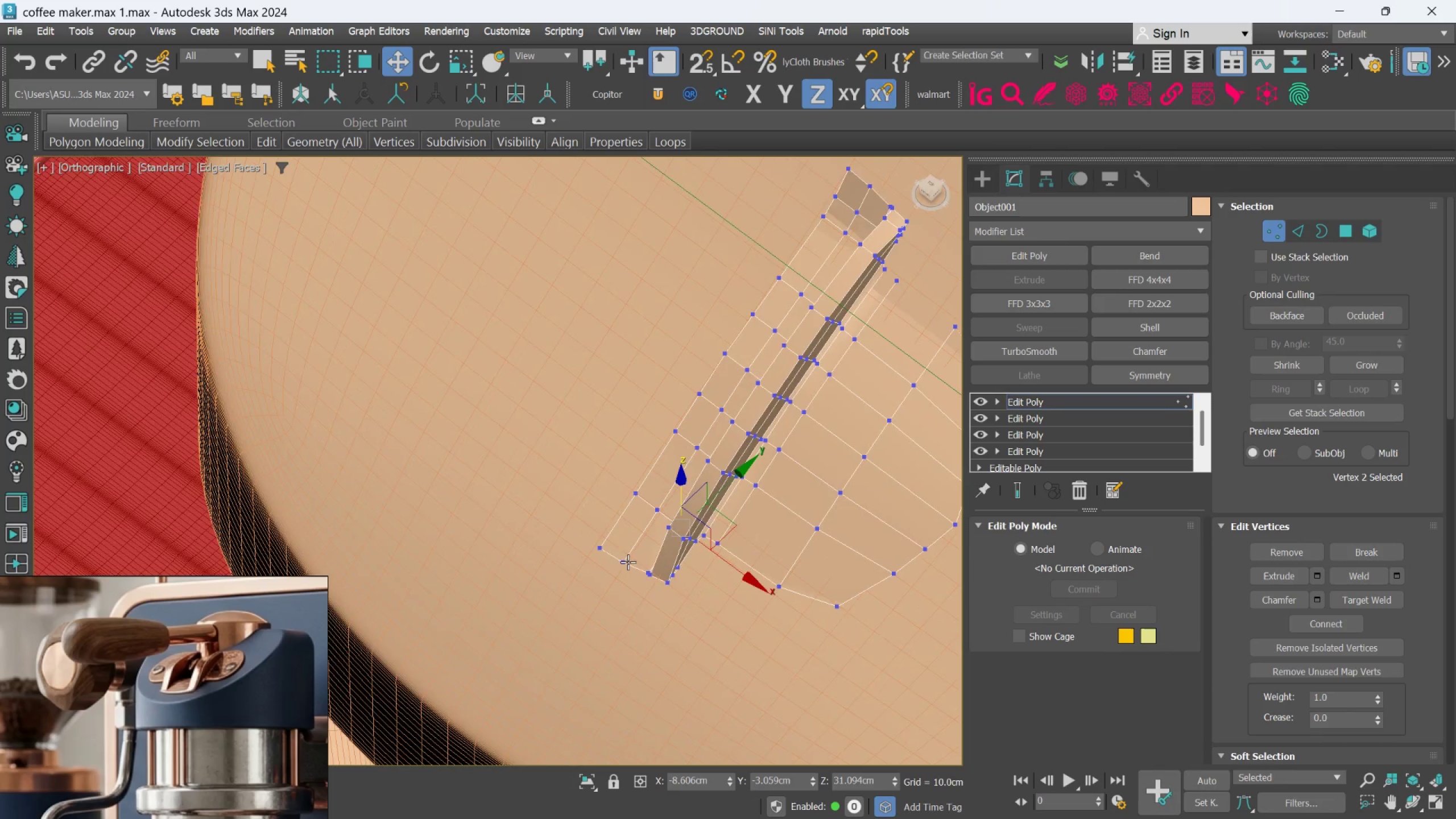 
hold_key(key=AltLeft, duration=0.5)
 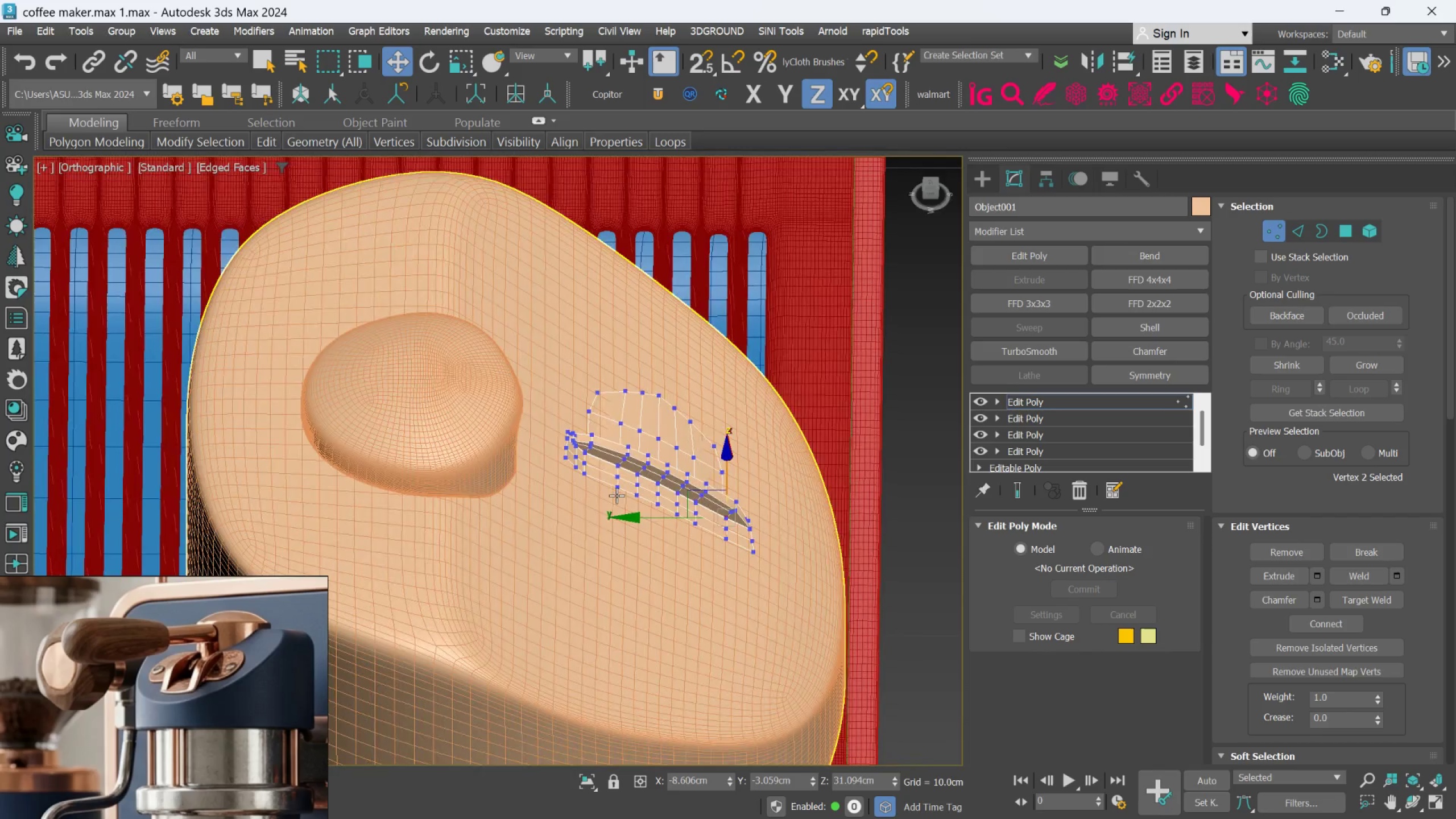 
scroll: coordinate [691, 533], scroll_direction: down, amount: 2.0
 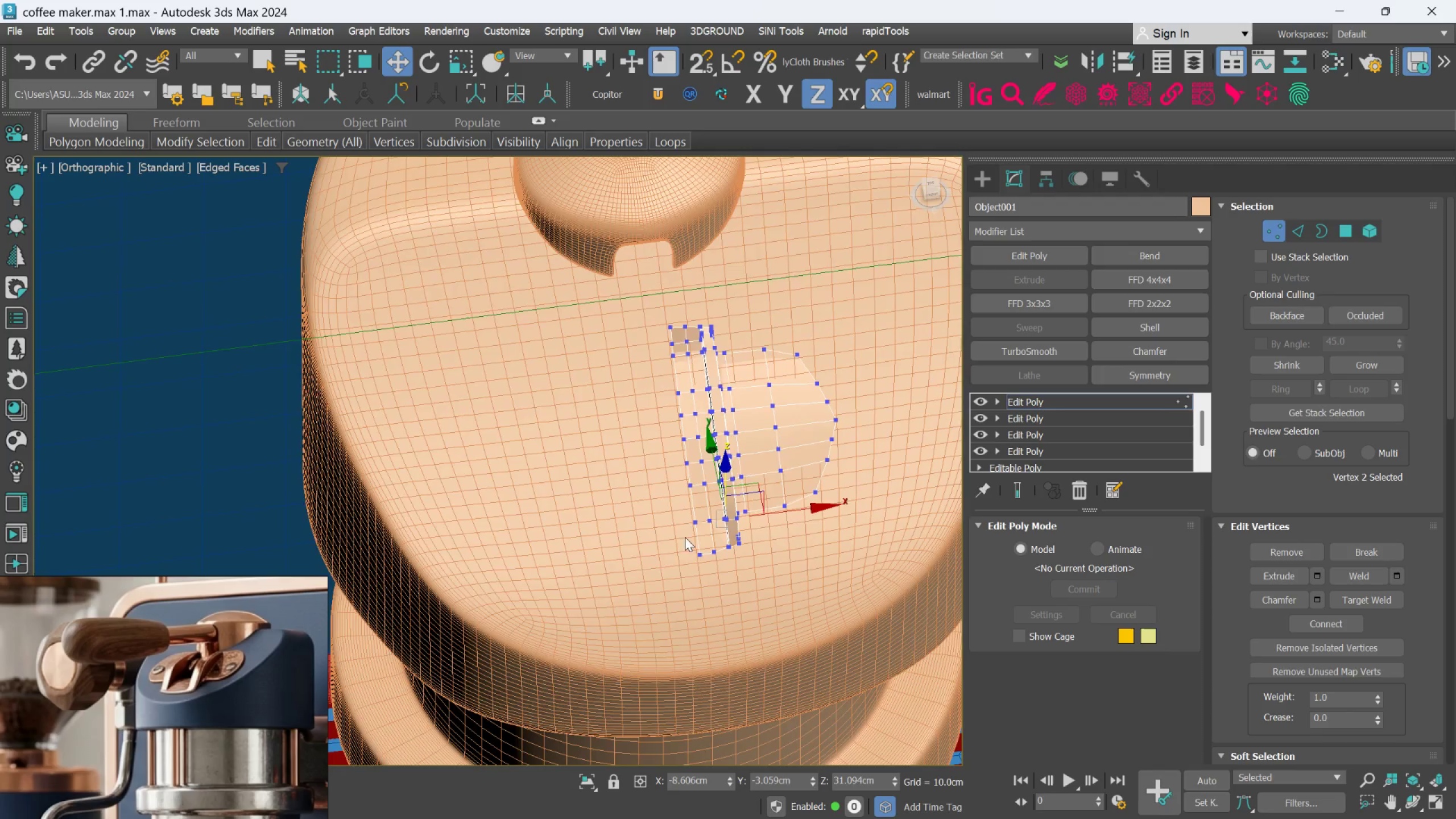 
hold_key(key=AltLeft, duration=0.44)
 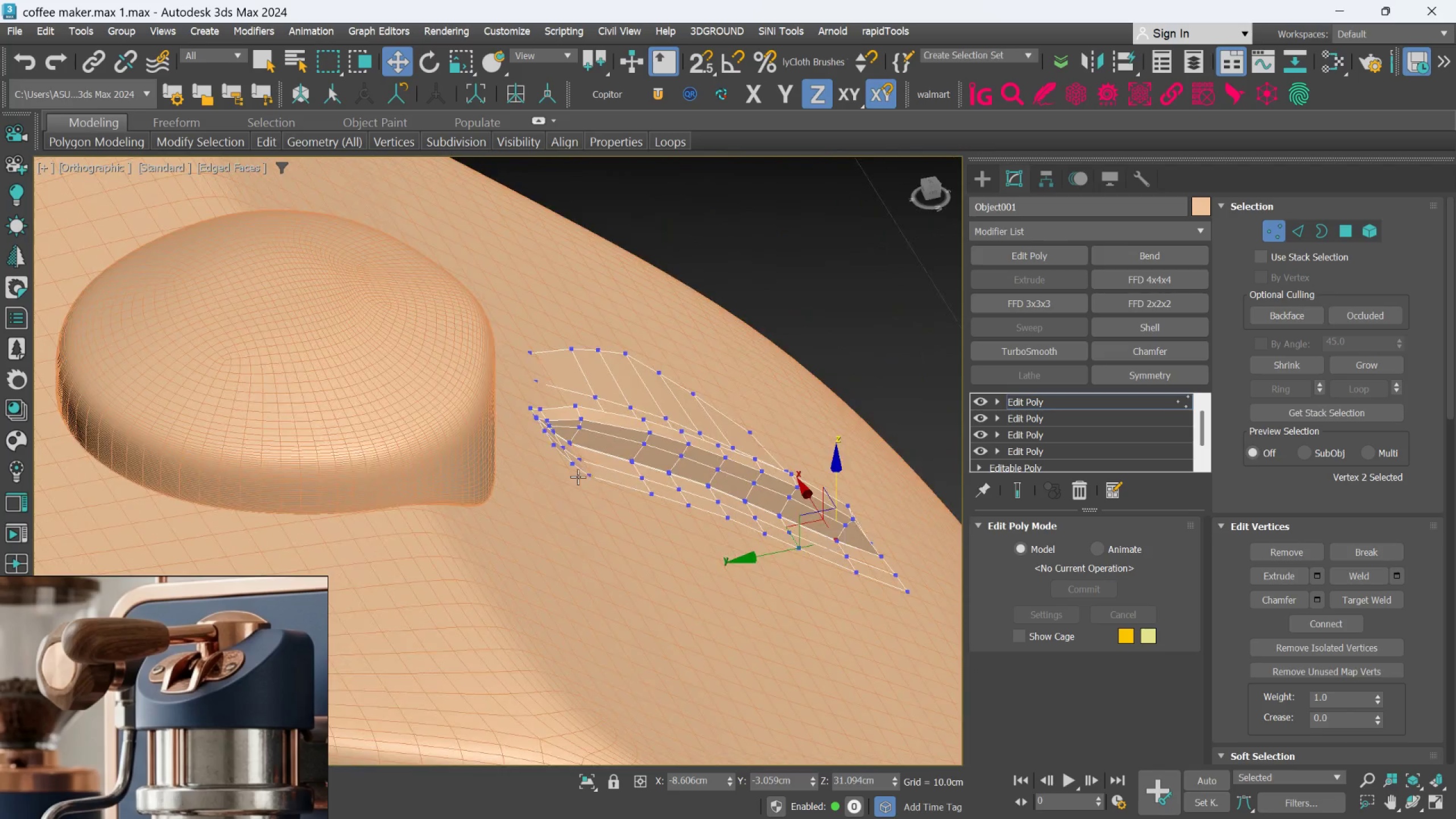 
scroll: coordinate [617, 495], scroll_direction: up, amount: 2.0
 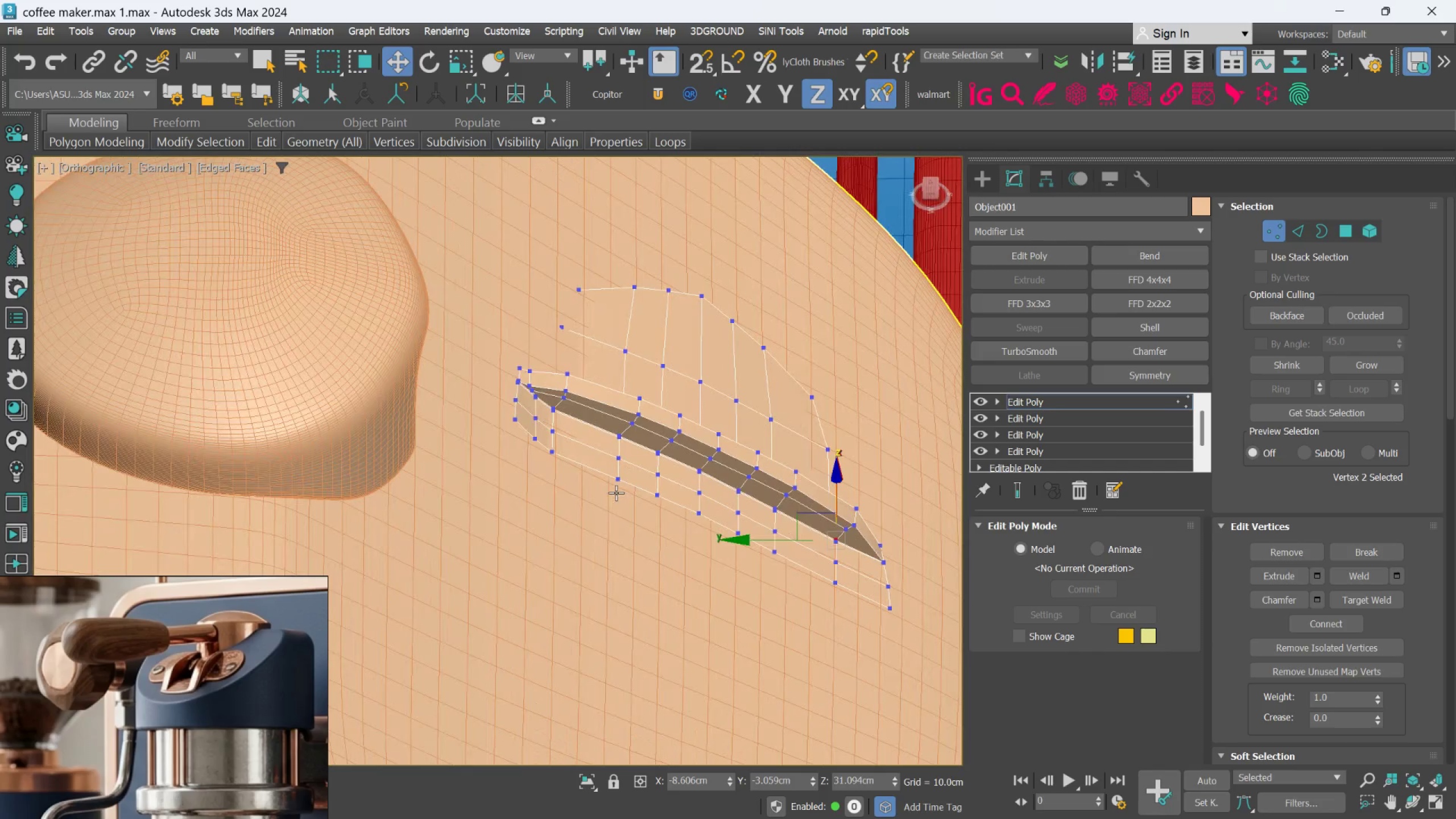 
hold_key(key=AltLeft, duration=0.58)
 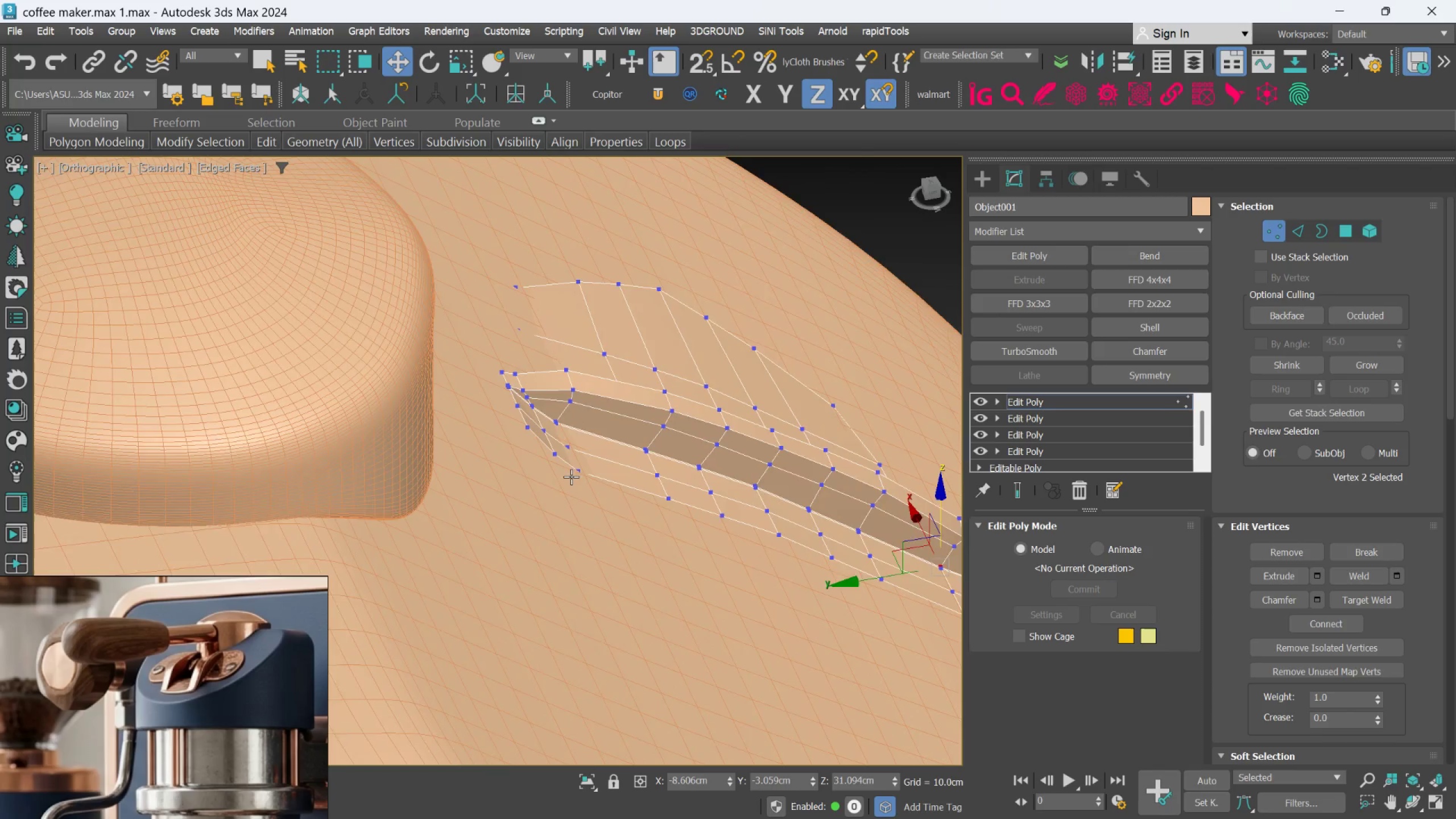 
scroll: coordinate [577, 476], scroll_direction: up, amount: 3.0
 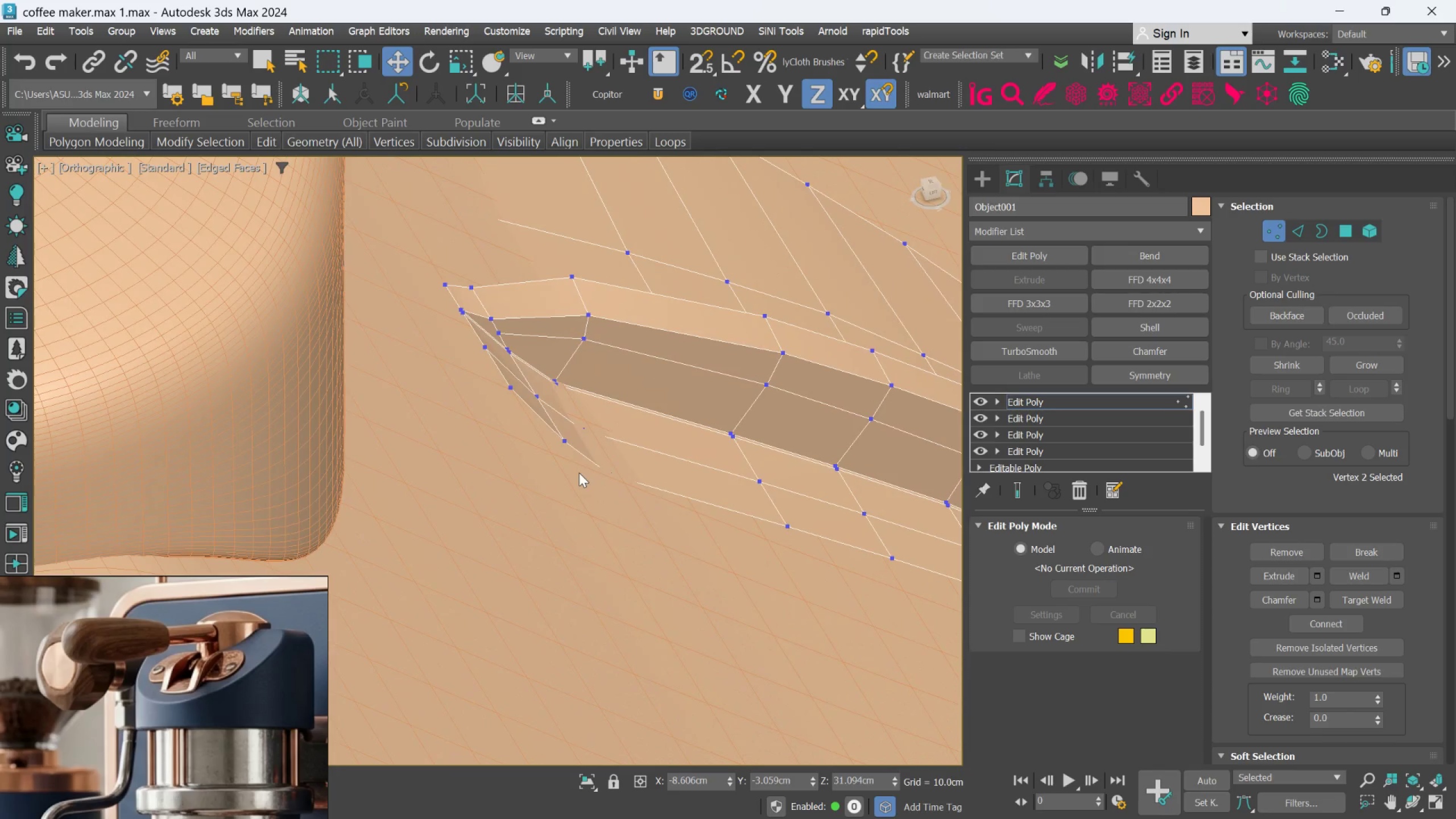 
hold_key(key=AltLeft, duration=4.47)
scroll: coordinate [571, 477], scroll_direction: down, amount: 2.0
 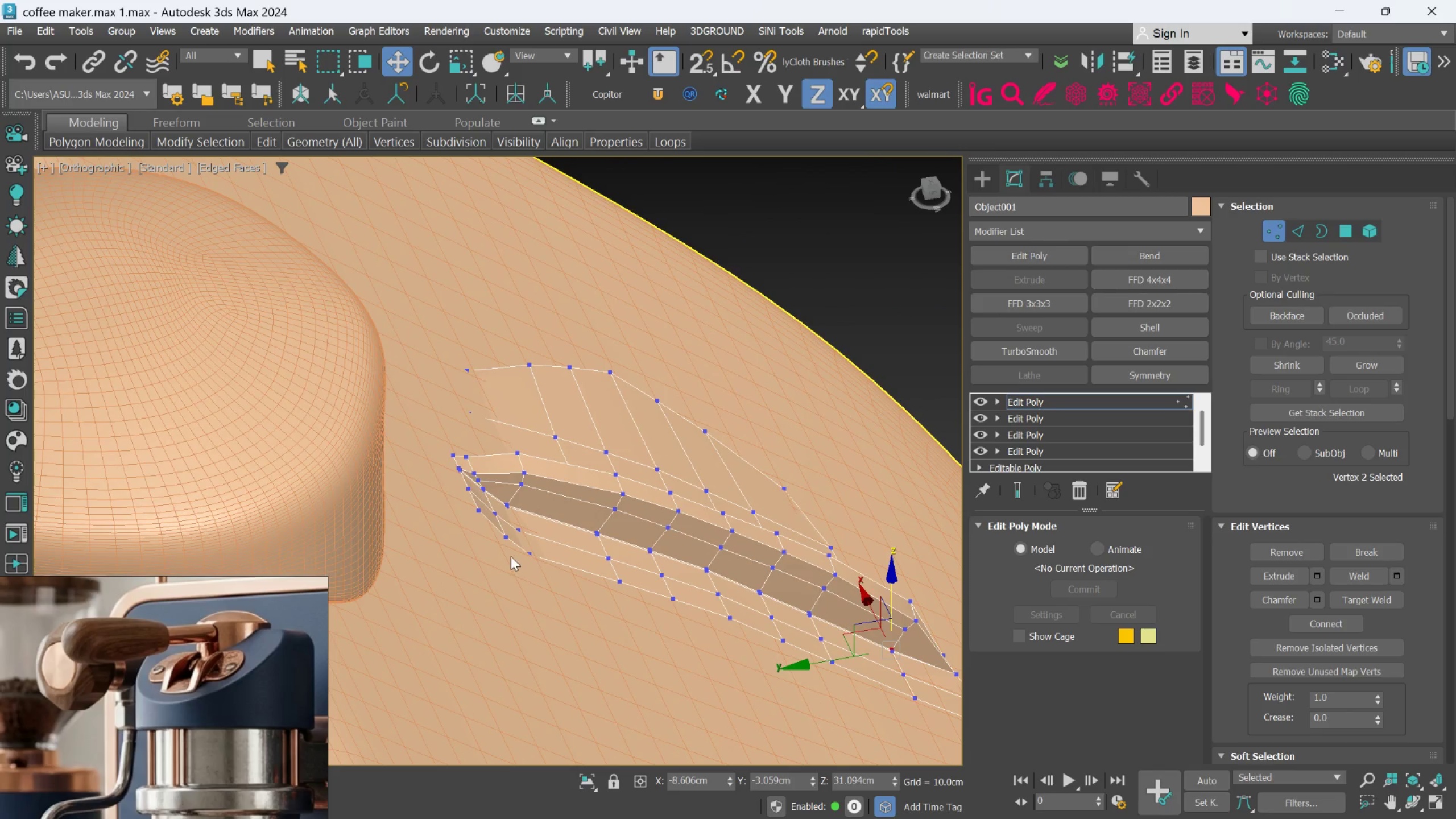 
scroll: coordinate [511, 552], scroll_direction: up, amount: 2.0
 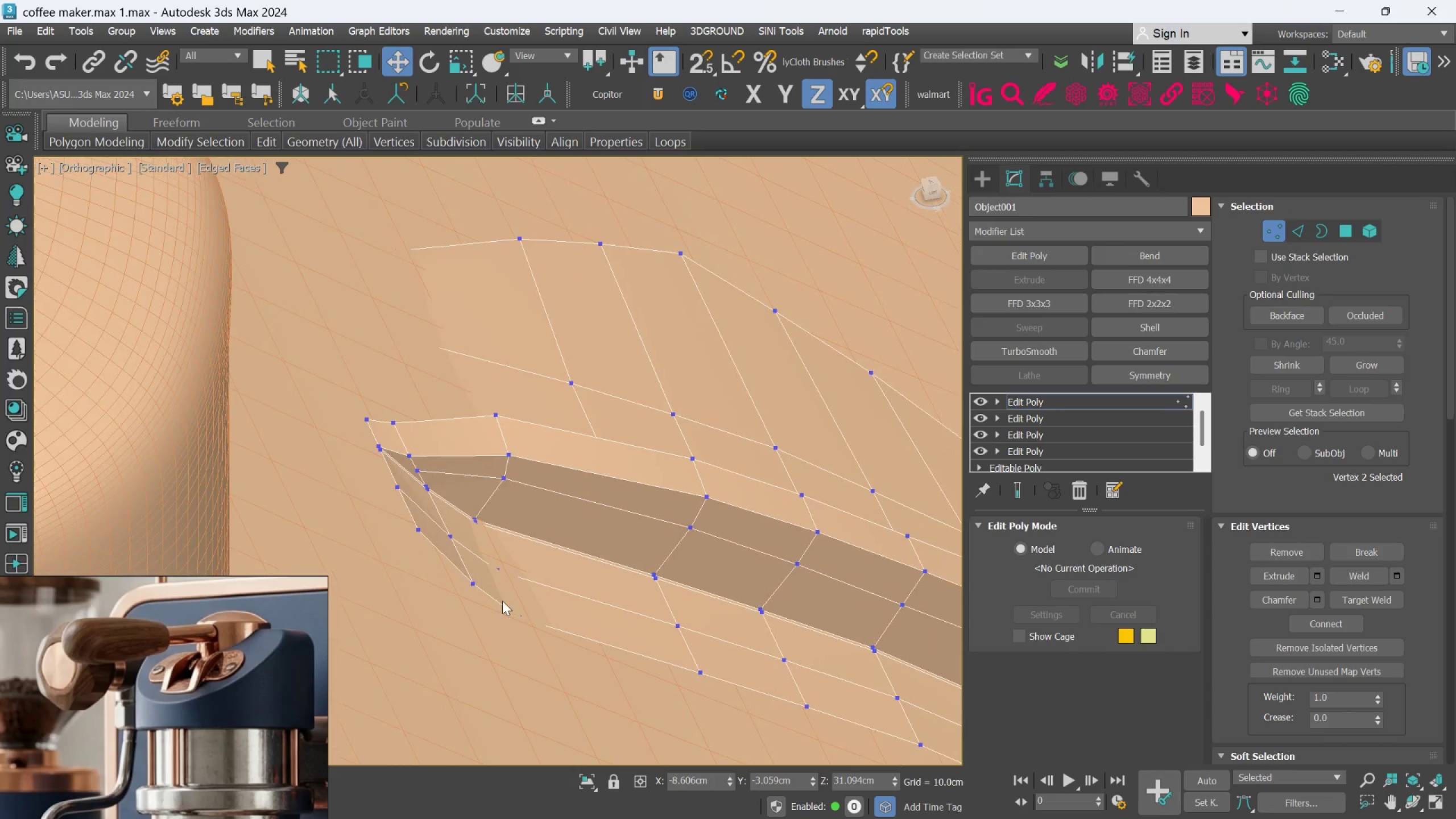 
scroll: coordinate [499, 595], scroll_direction: down, amount: 3.0
 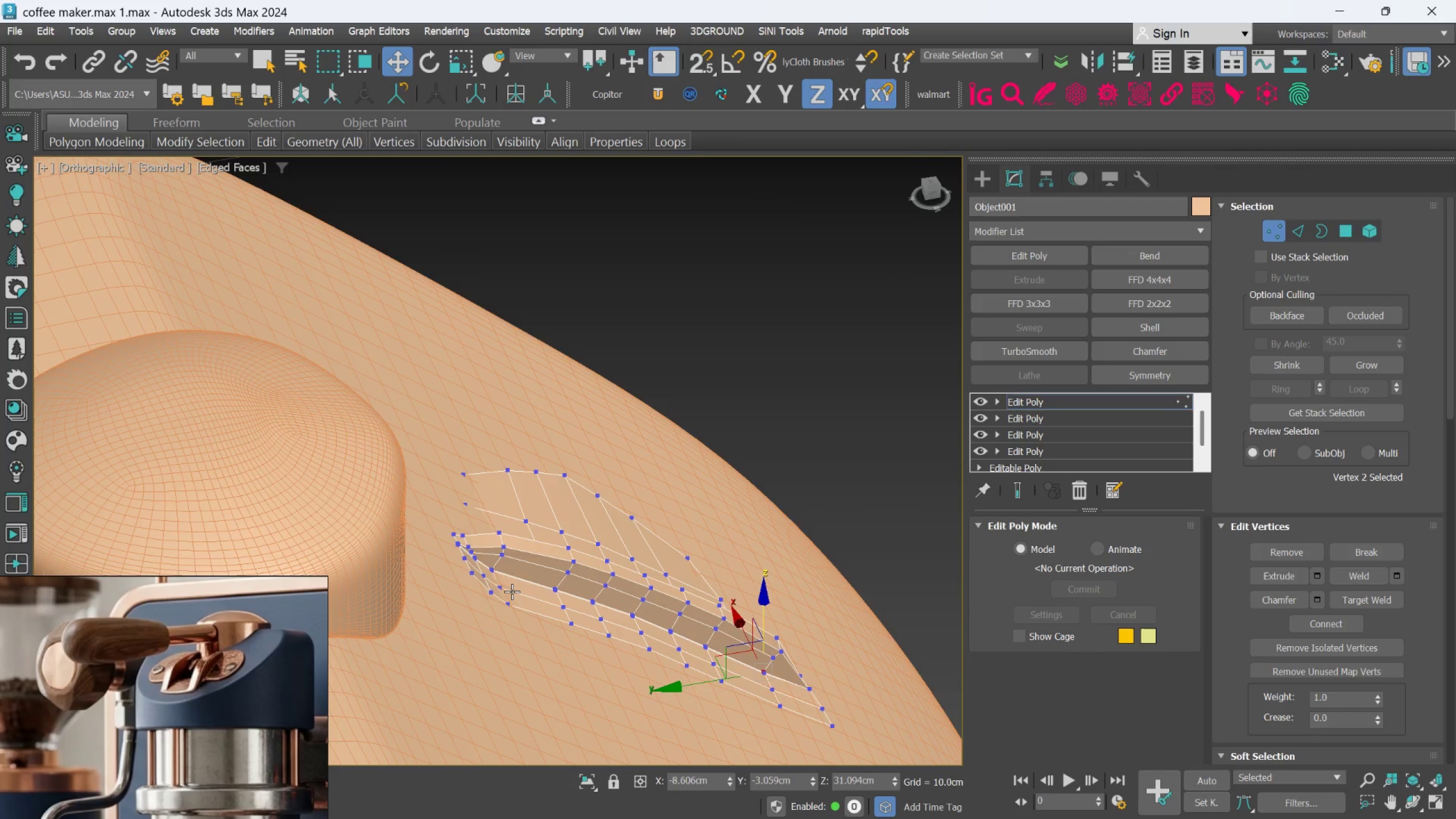 
hold_key(key=AltLeft, duration=0.83)
 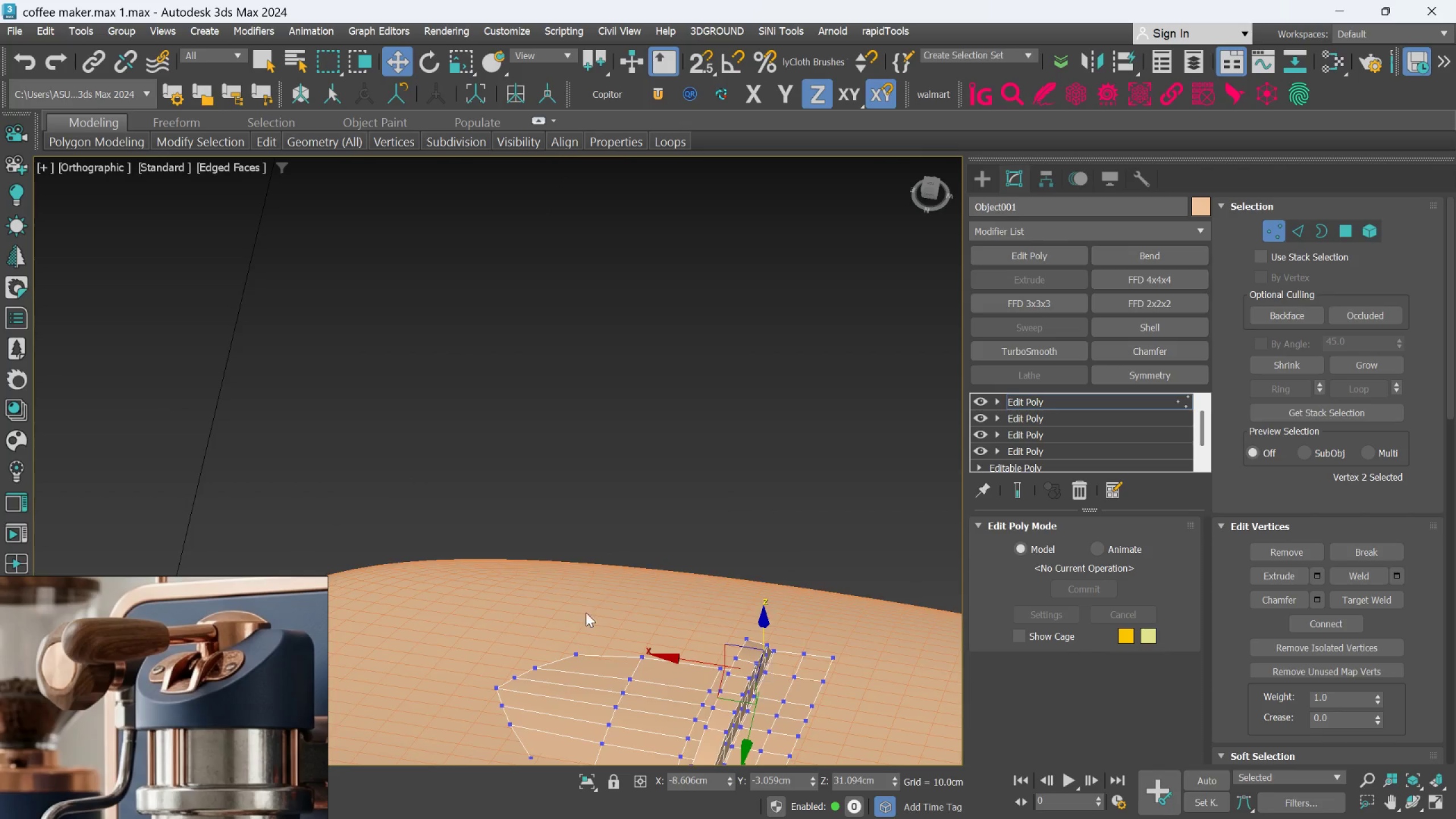 
hold_key(key=AltLeft, duration=0.39)
 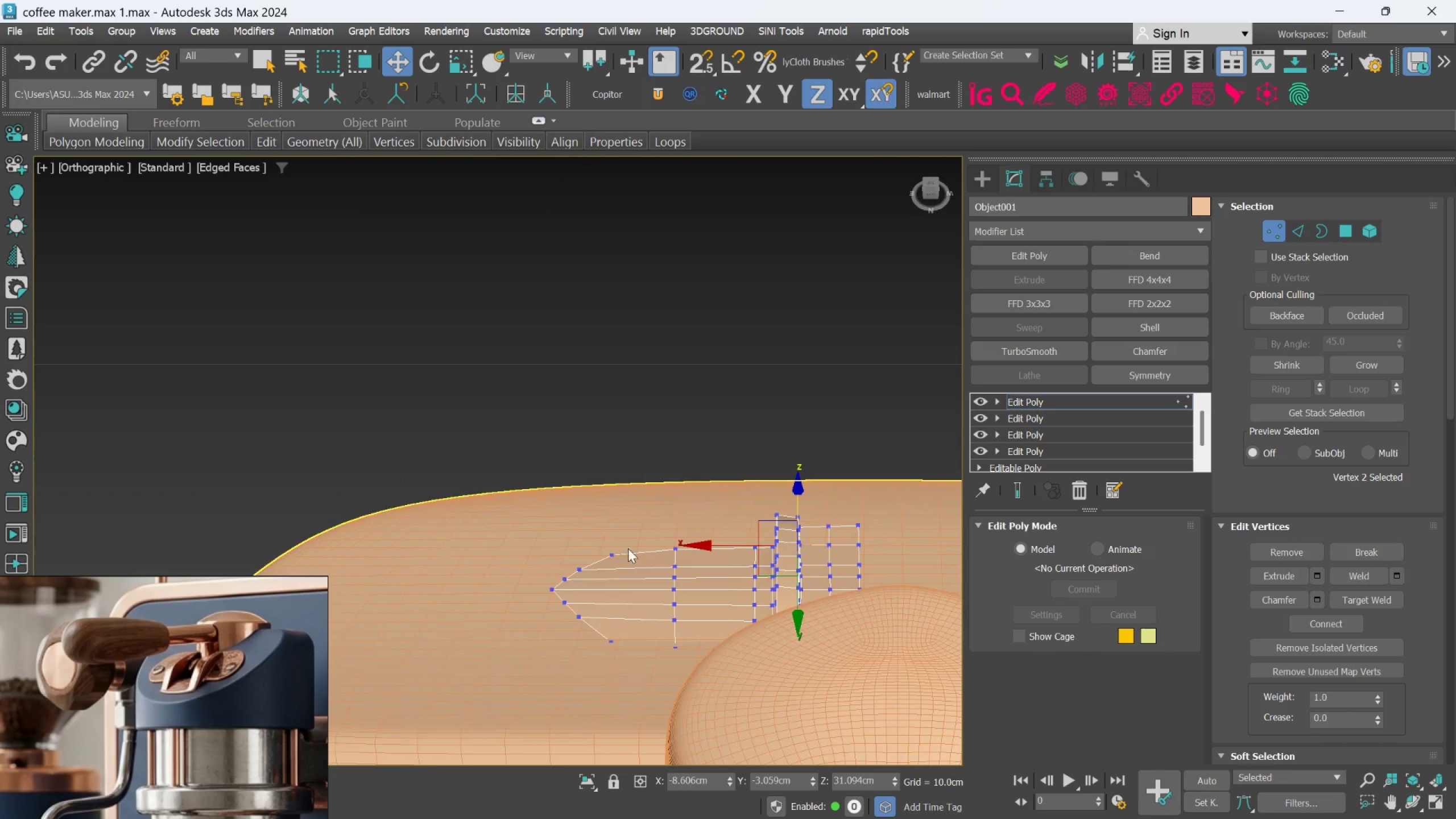 
hold_key(key=AltLeft, duration=0.39)
 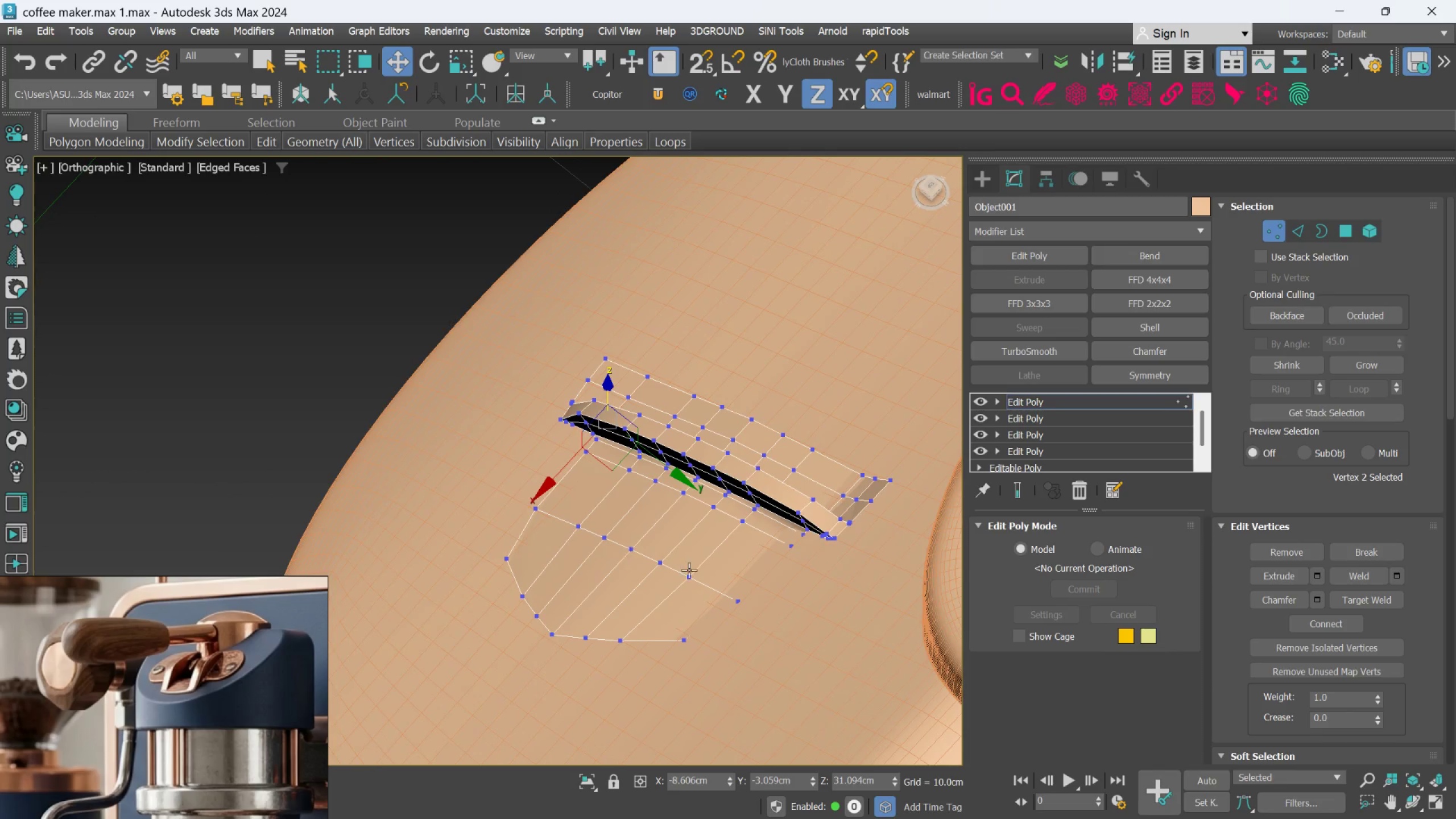 
hold_key(key=AltLeft, duration=0.56)
 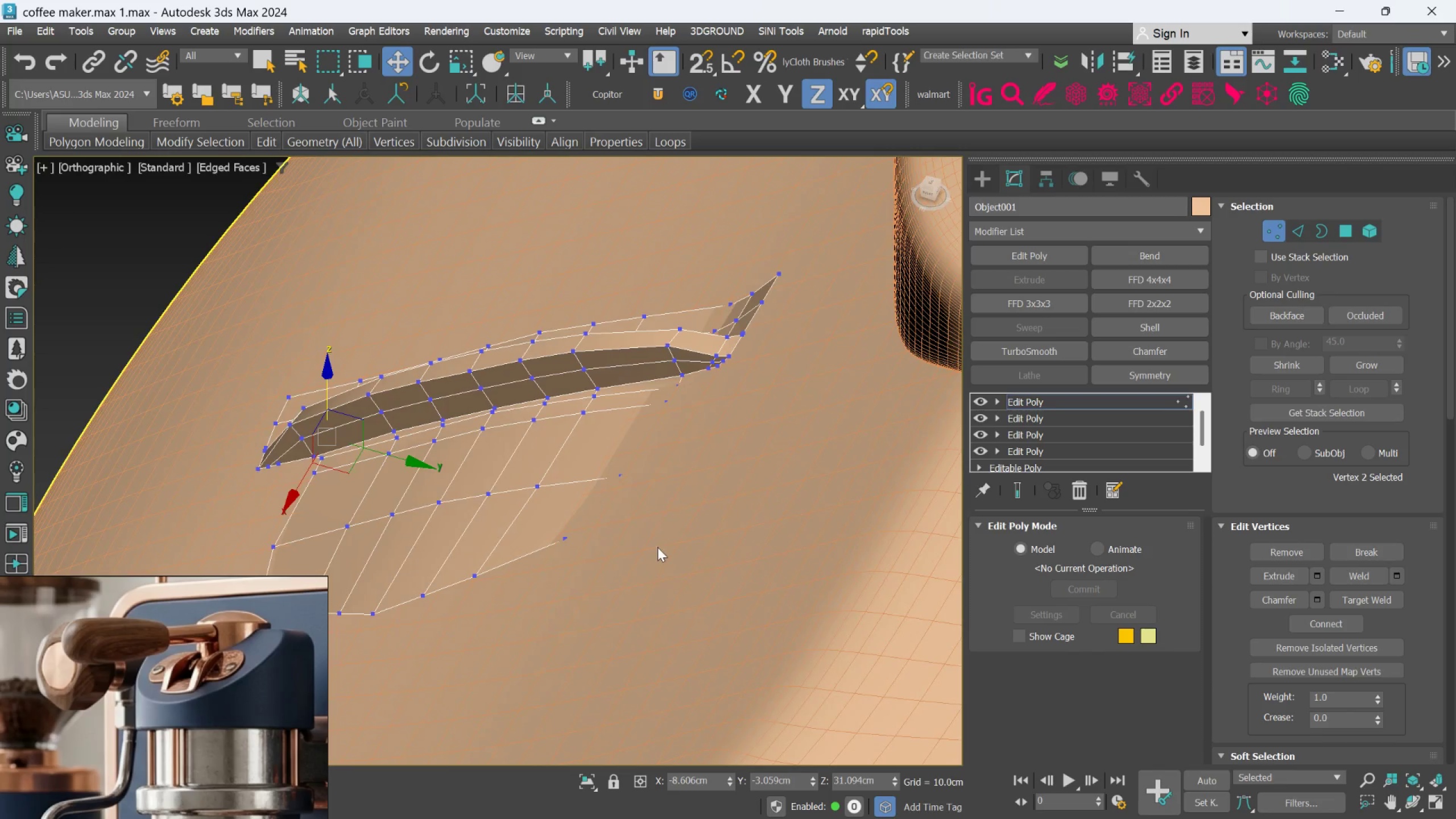 
scroll: coordinate [704, 575], scroll_direction: up, amount: 1.0
 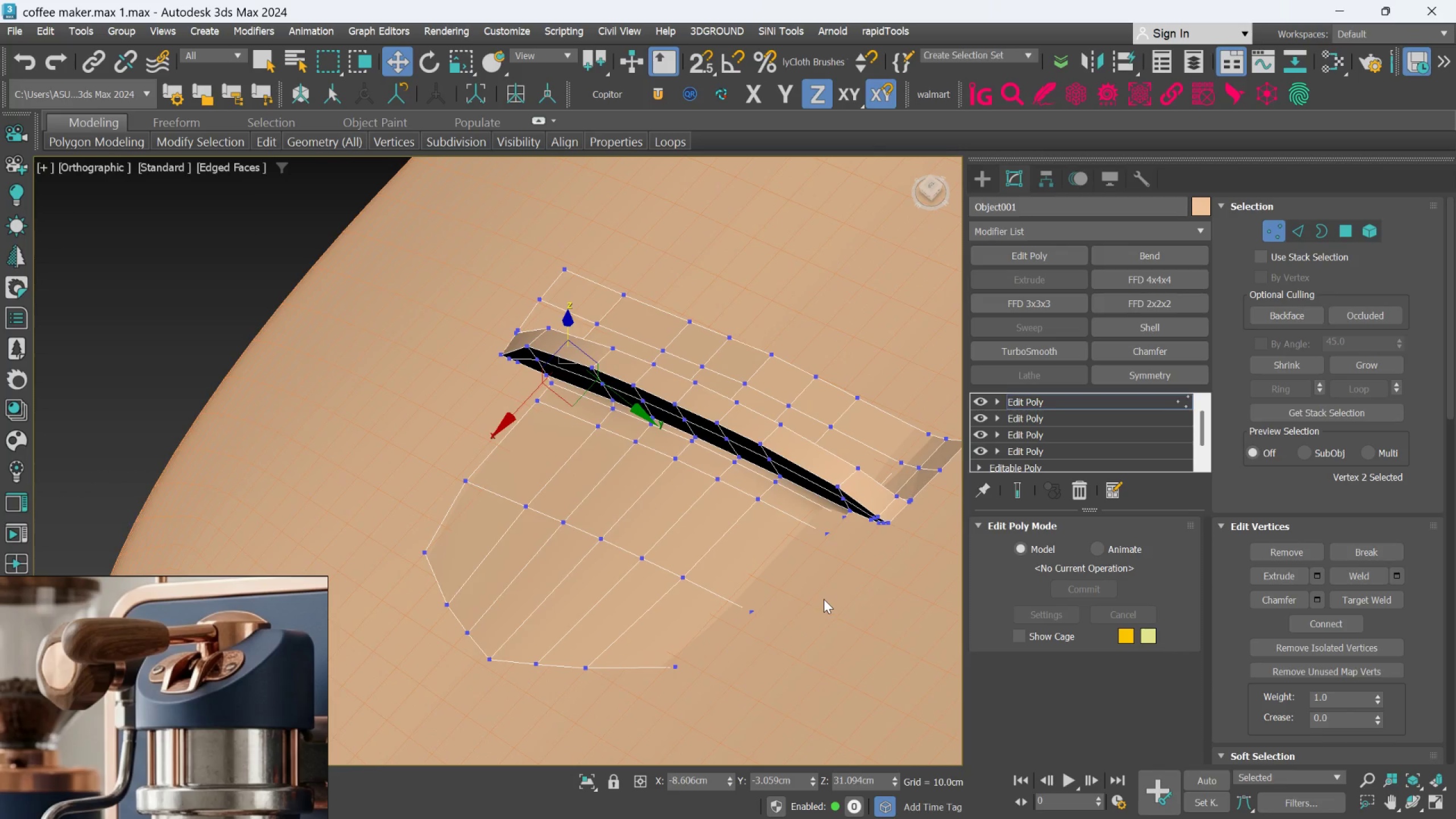 
hold_key(key=AltLeft, duration=0.41)
 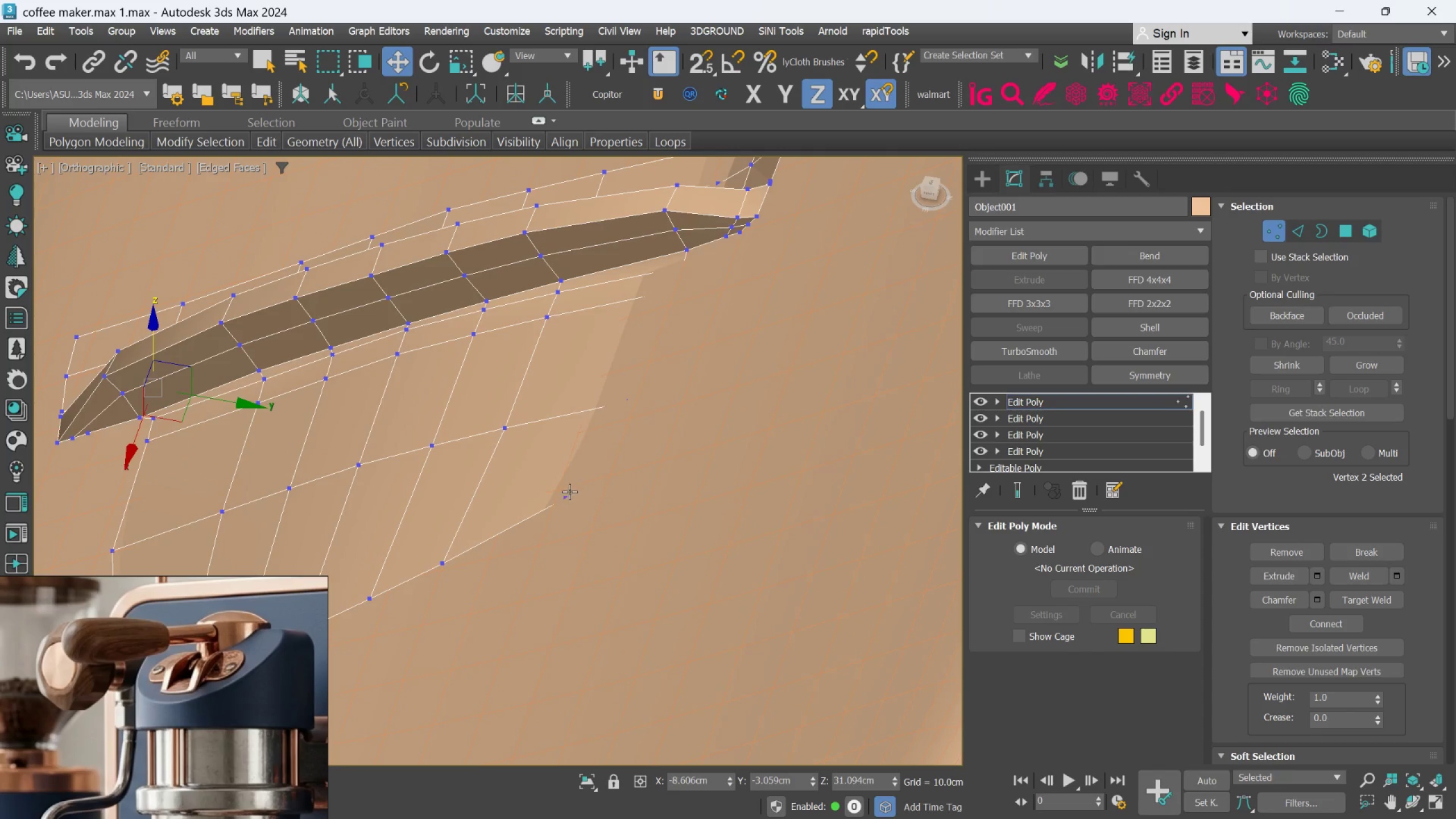 
scroll: coordinate [589, 408], scroll_direction: up, amount: 1.0
 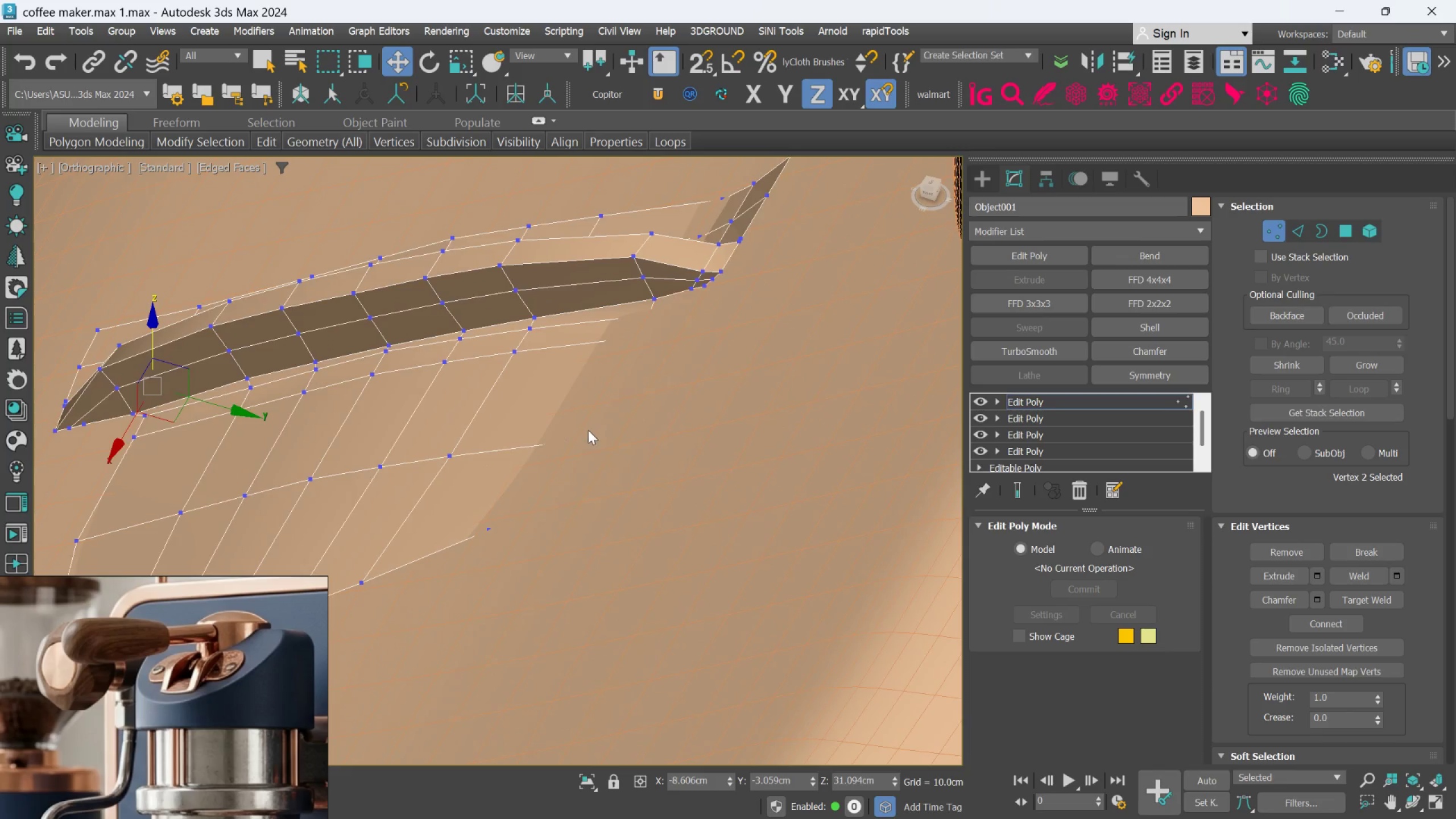 
left_click([569, 492])
 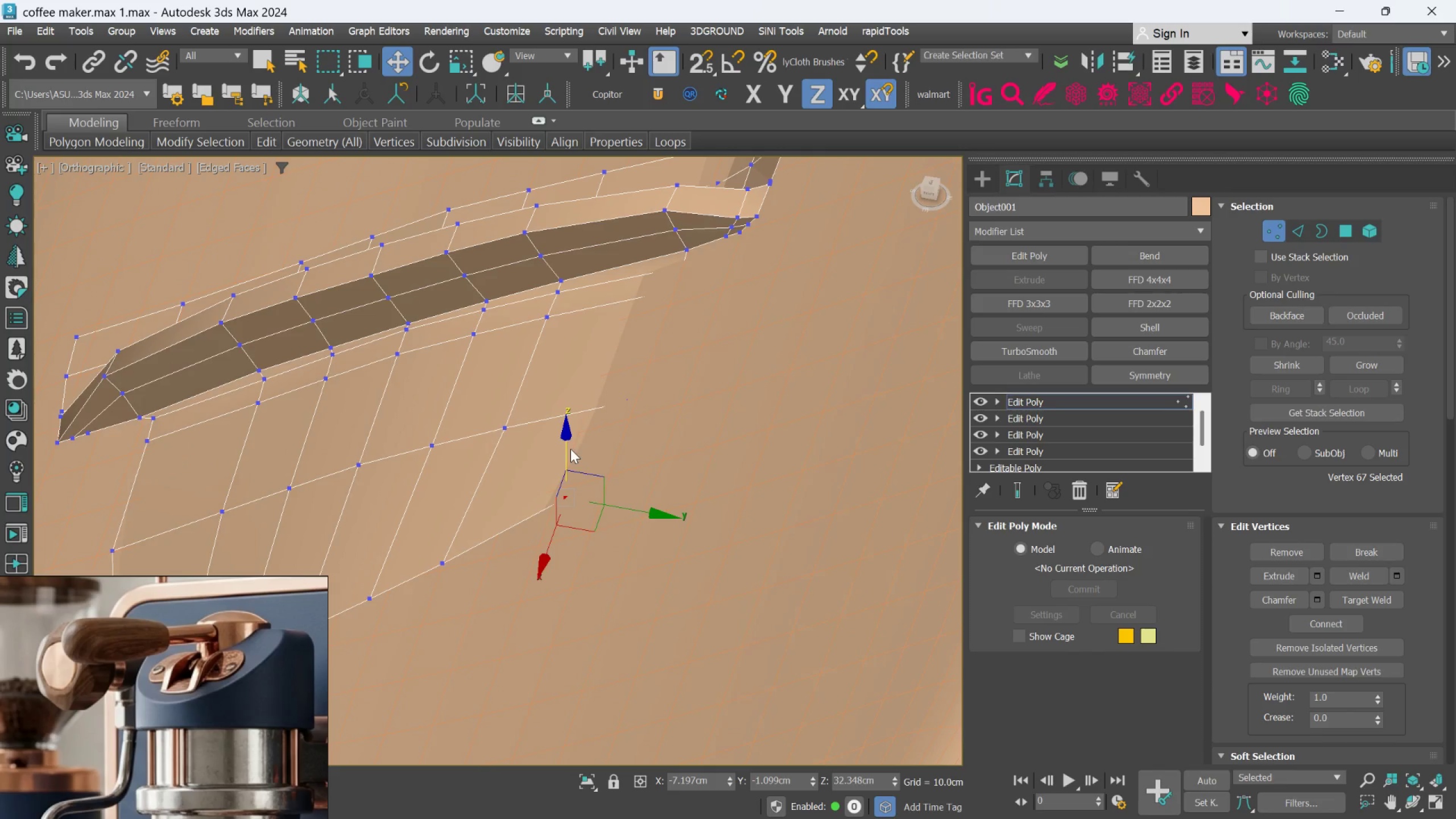 
left_click_drag(start_coordinate=[569, 449], to_coordinate=[567, 442])
 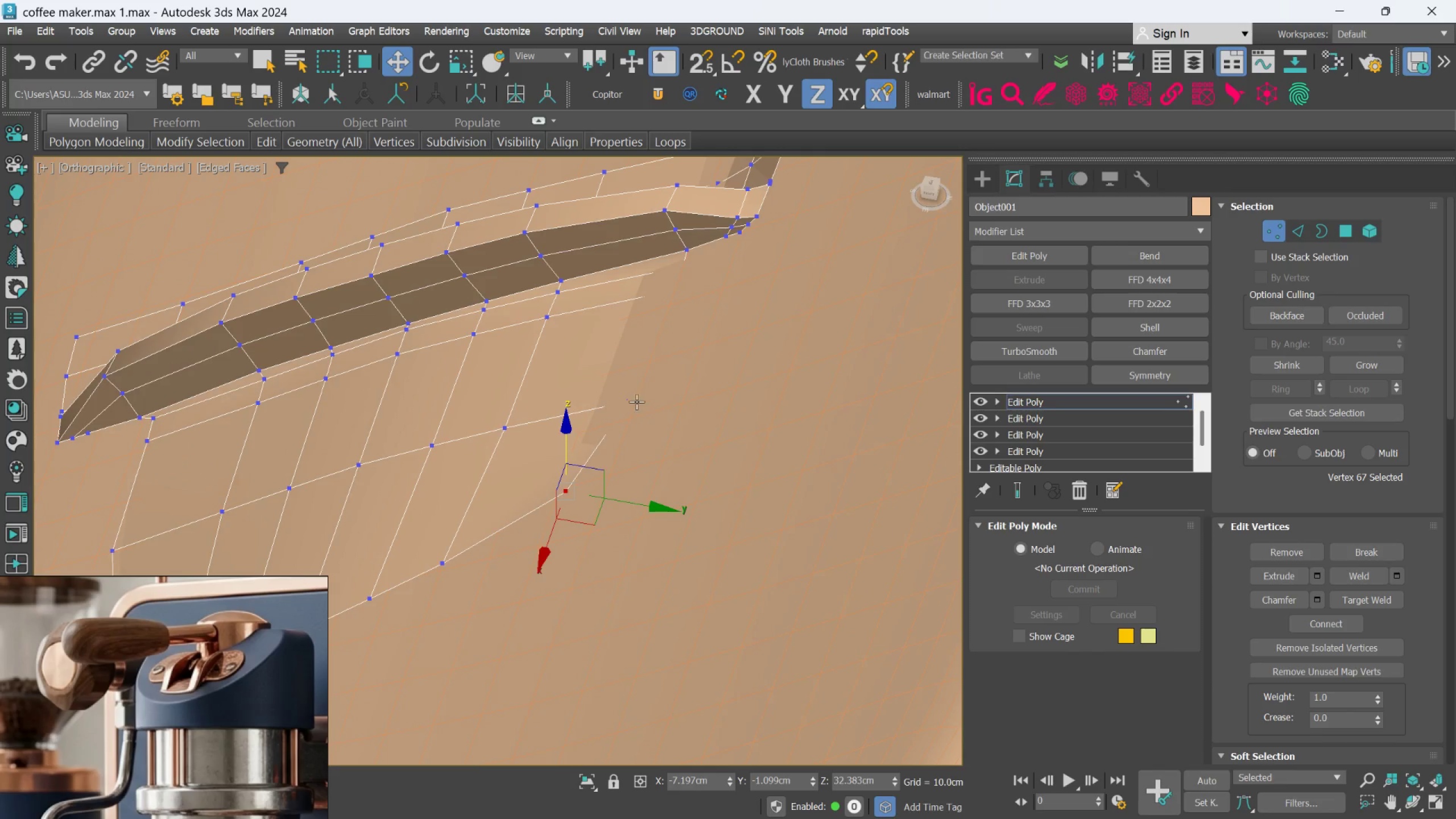 
left_click([634, 401])
 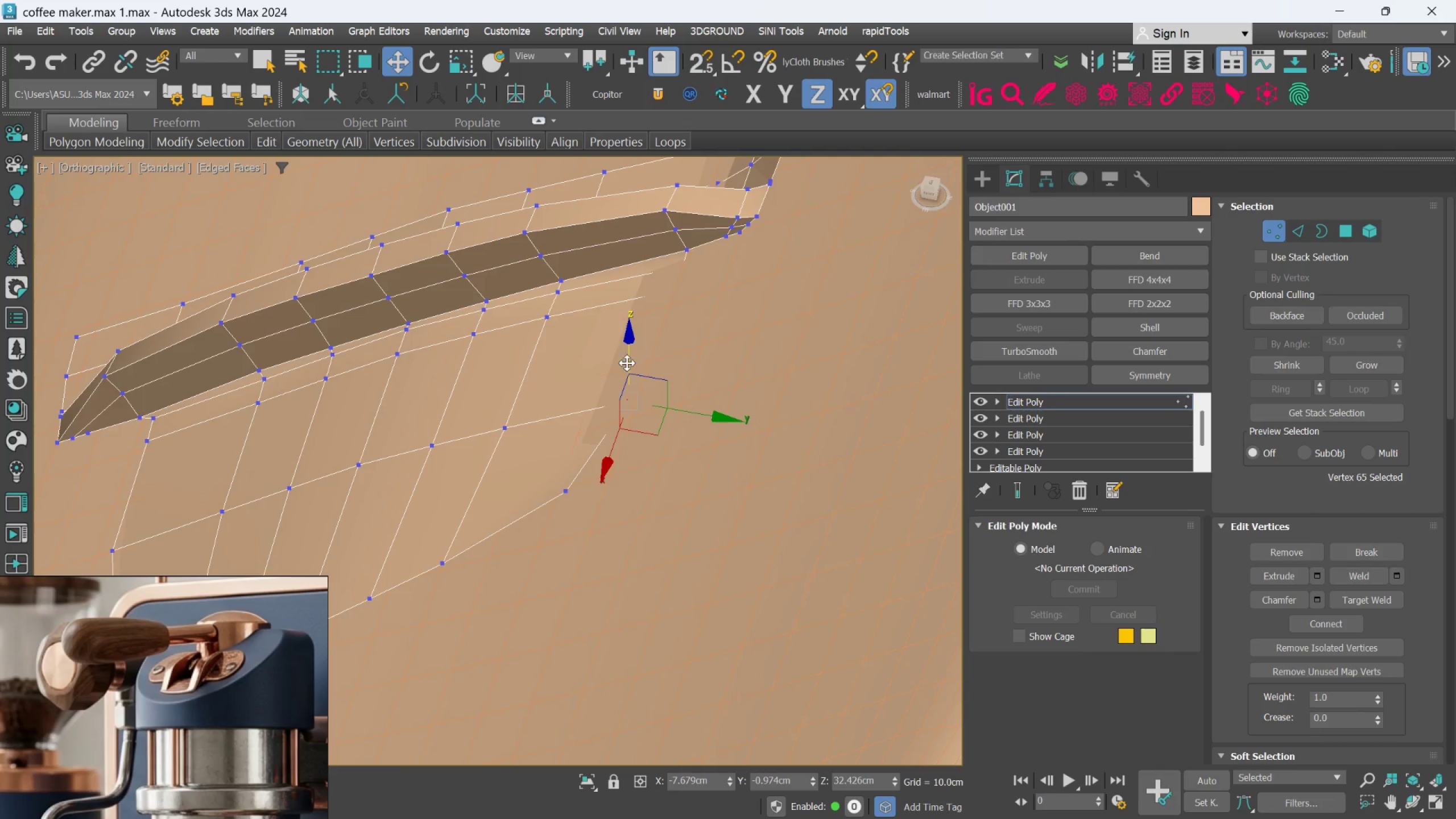 
left_click_drag(start_coordinate=[627, 363], to_coordinate=[625, 358])
 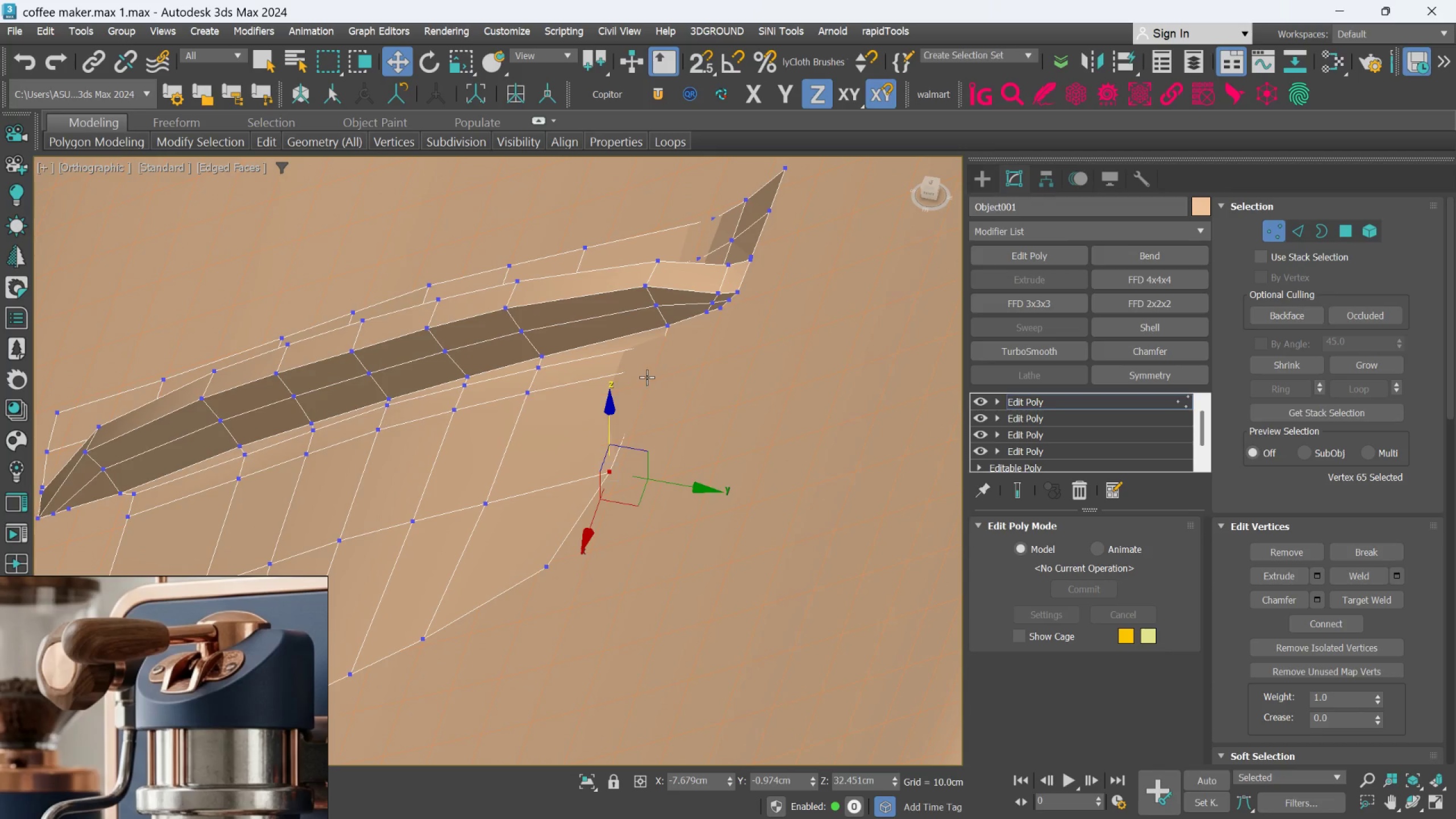 
left_click([649, 371])
 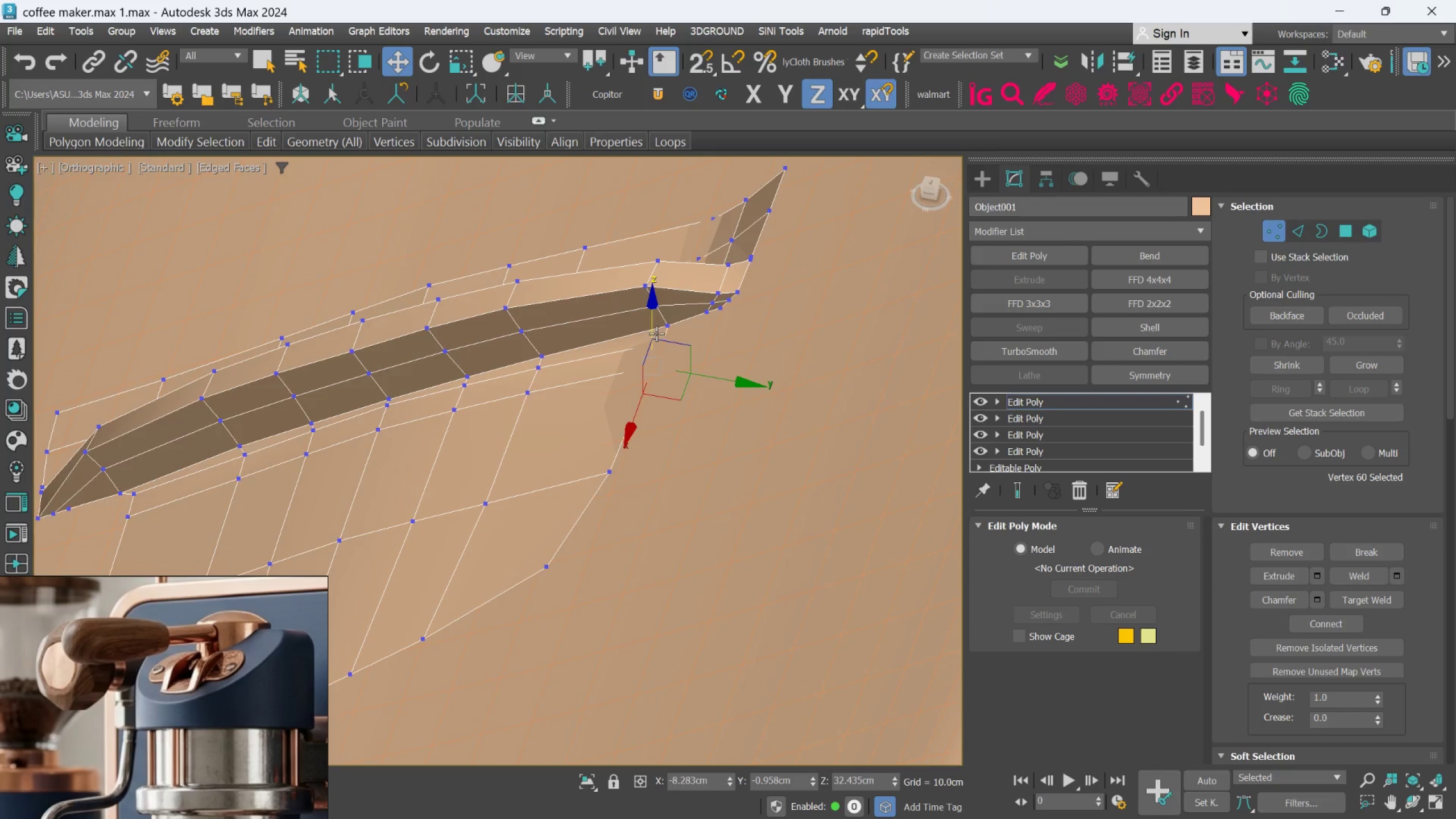 
left_click([656, 333])
 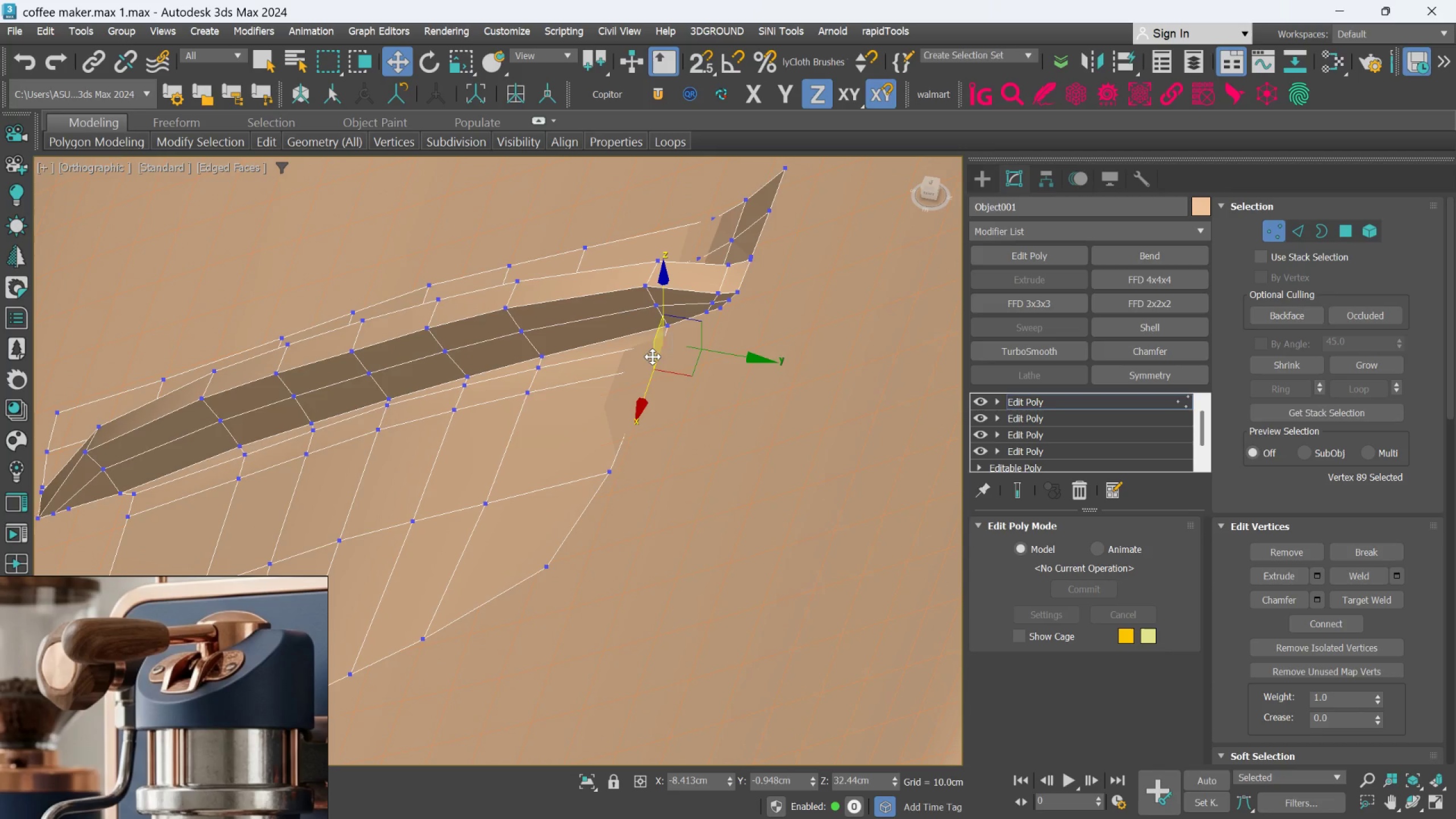 
left_click([652, 361])
 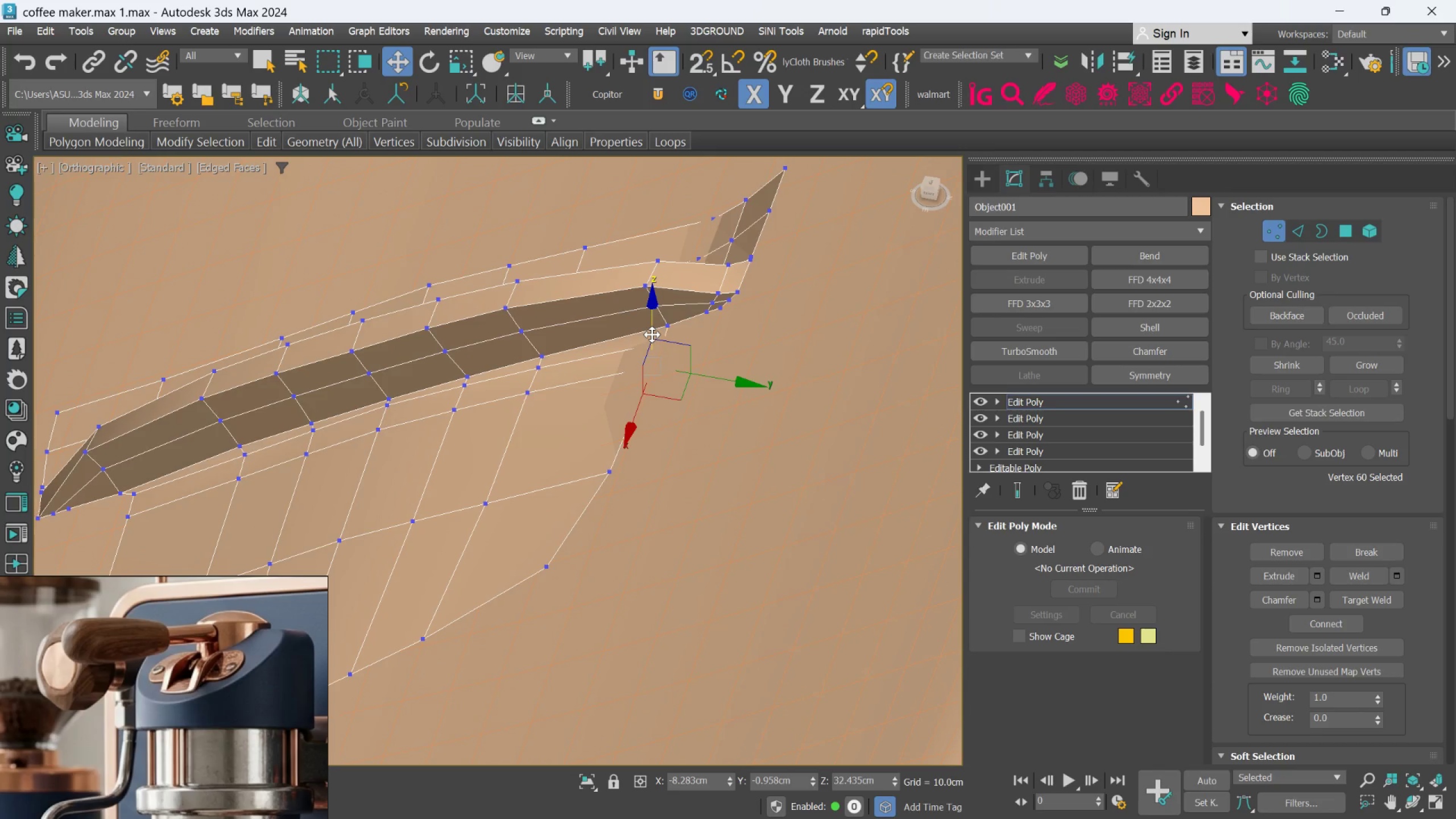 
left_click_drag(start_coordinate=[652, 333], to_coordinate=[650, 329])
 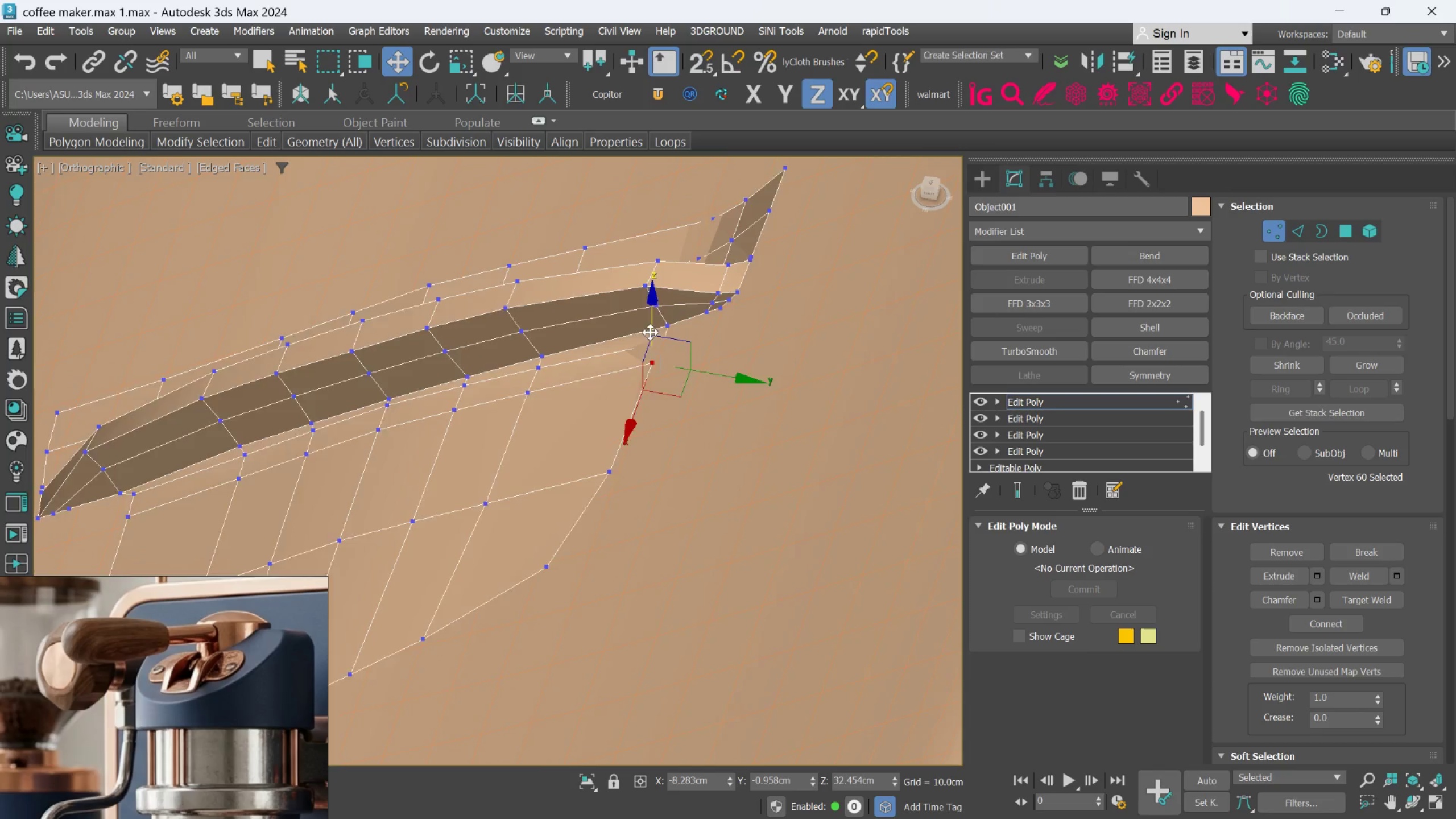 
scroll: coordinate [652, 332], scroll_direction: up, amount: 1.0
 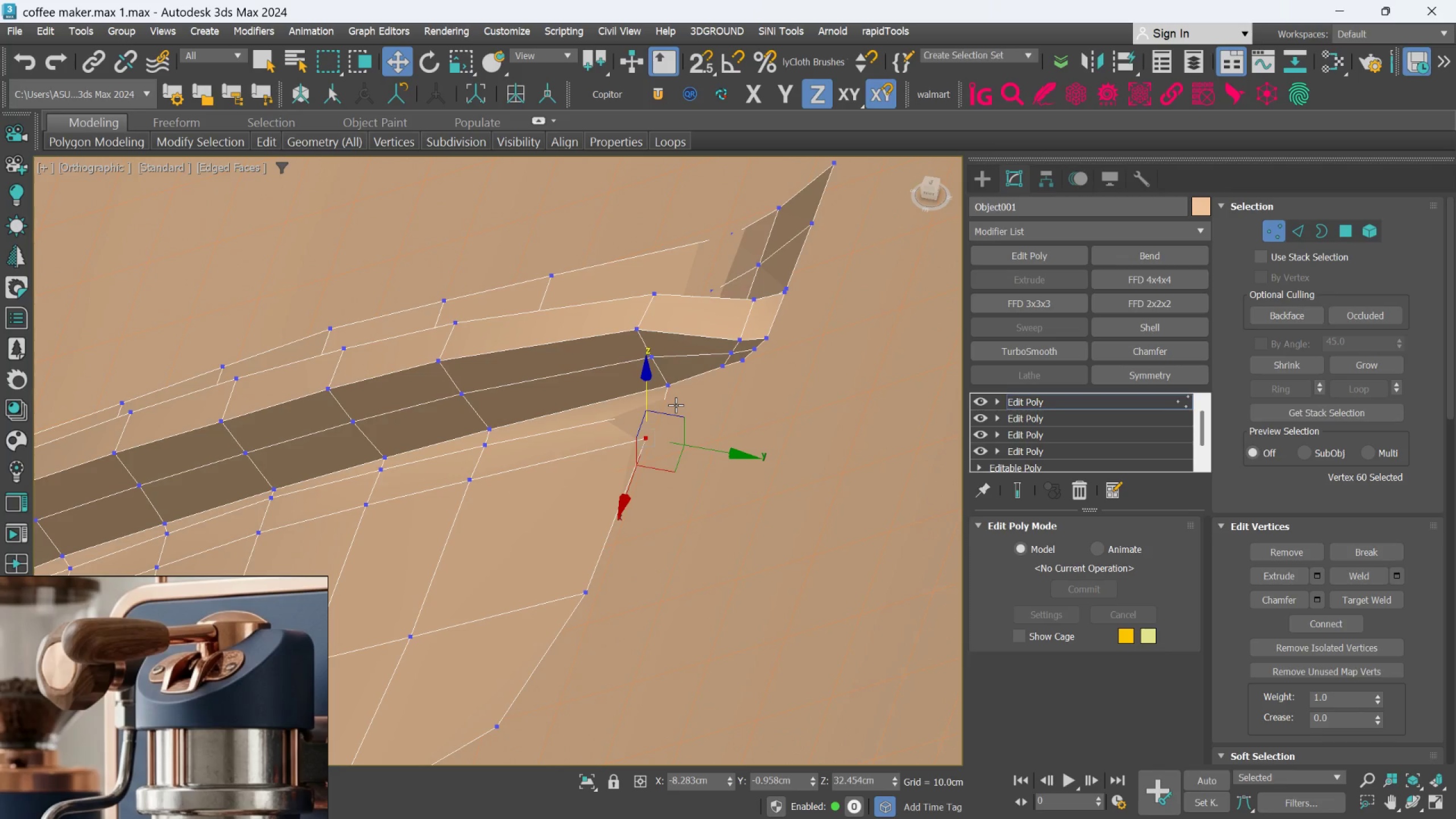 
left_click([663, 401])
 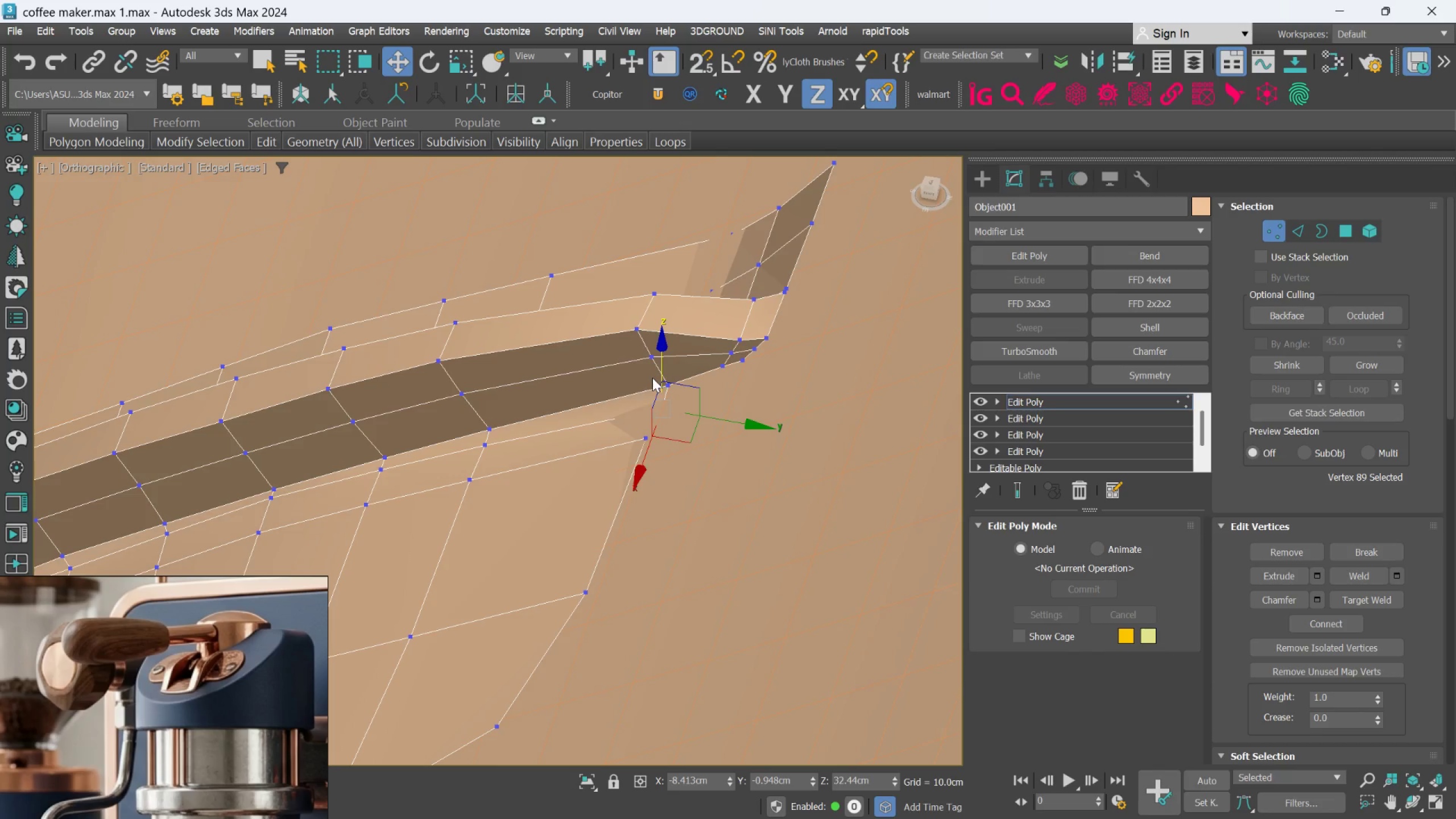 
wait(26.61)
 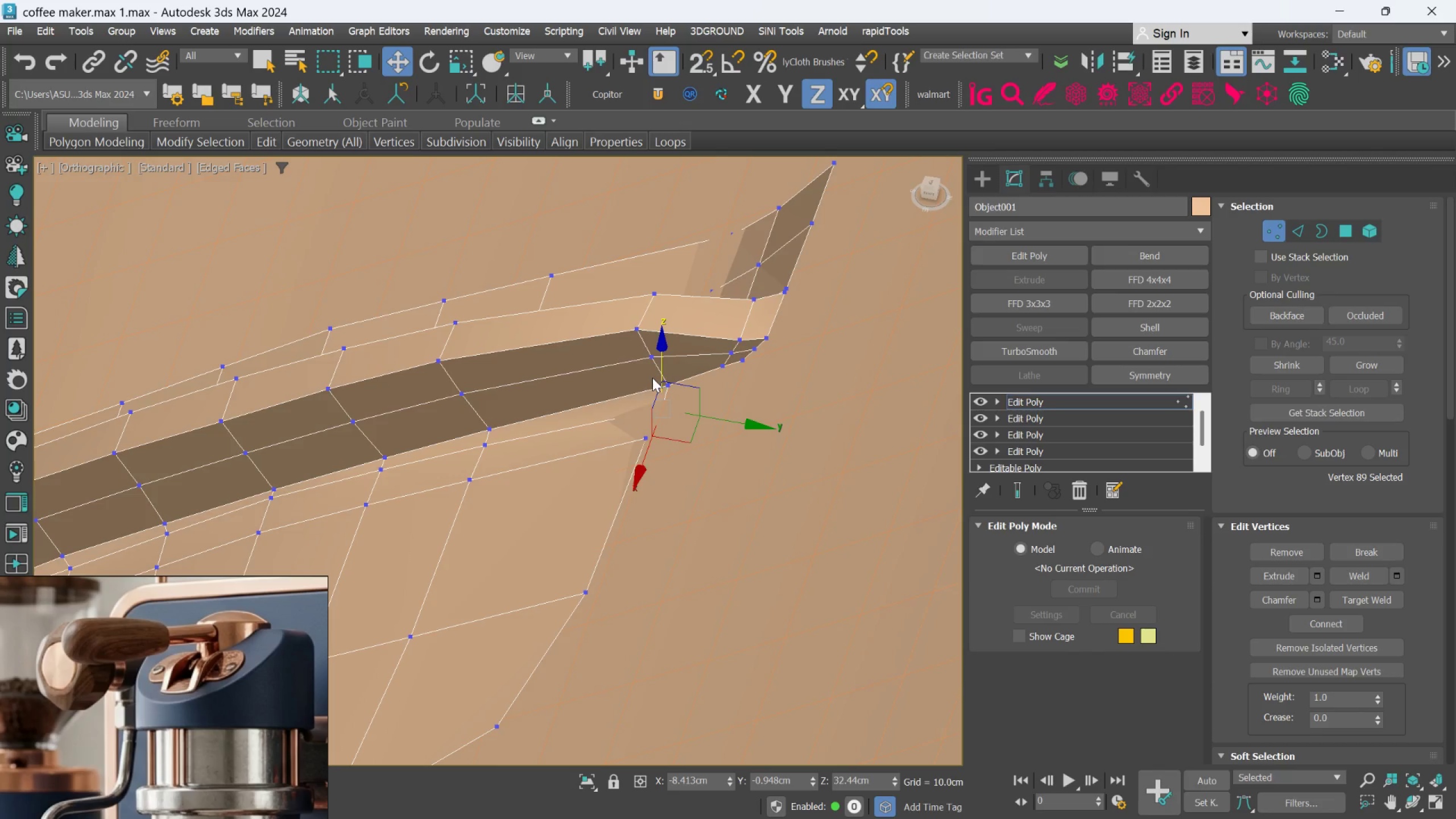 
left_click([672, 415])
 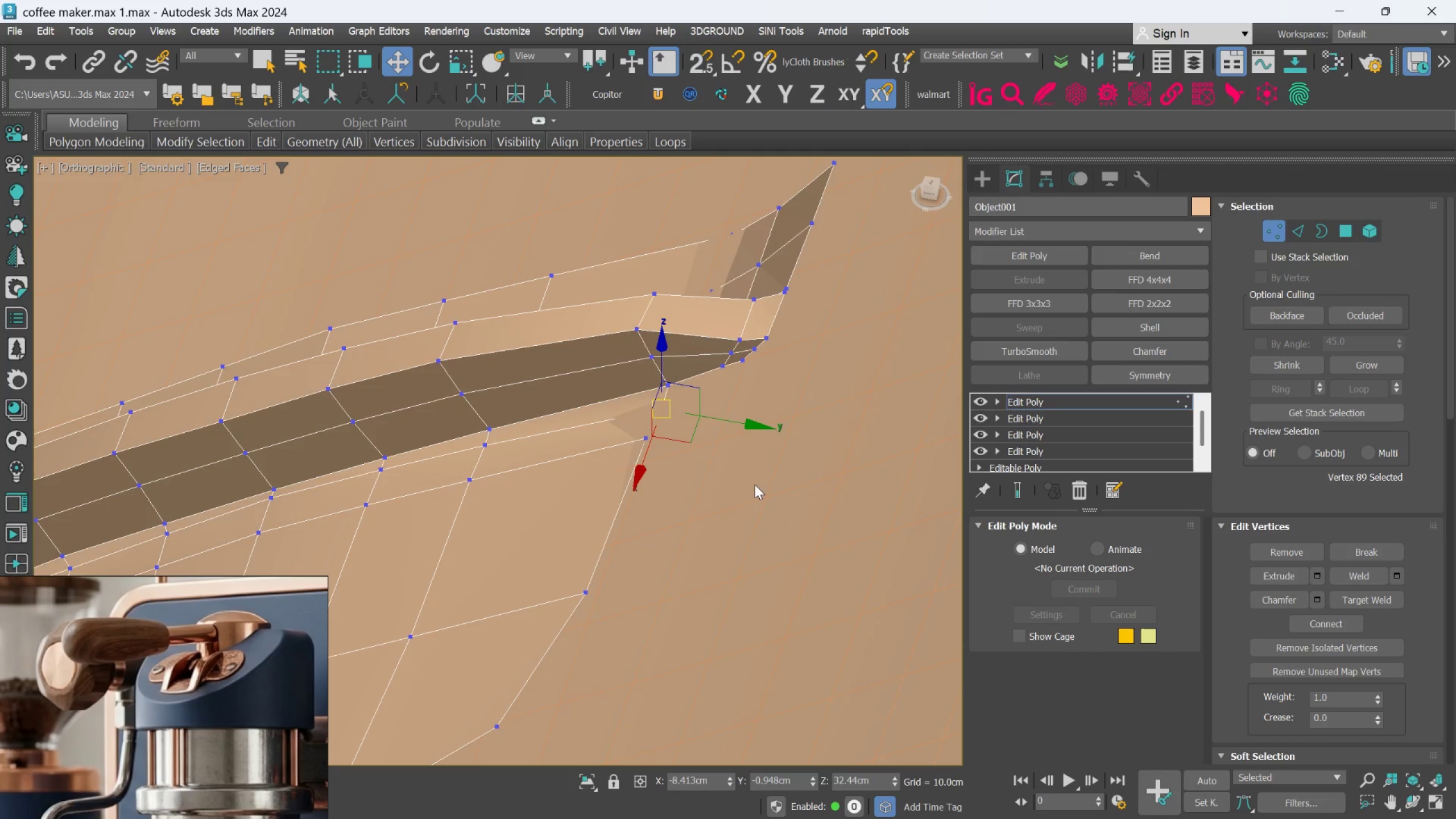 
left_click_drag(start_coordinate=[755, 485], to_coordinate=[752, 485])
 